 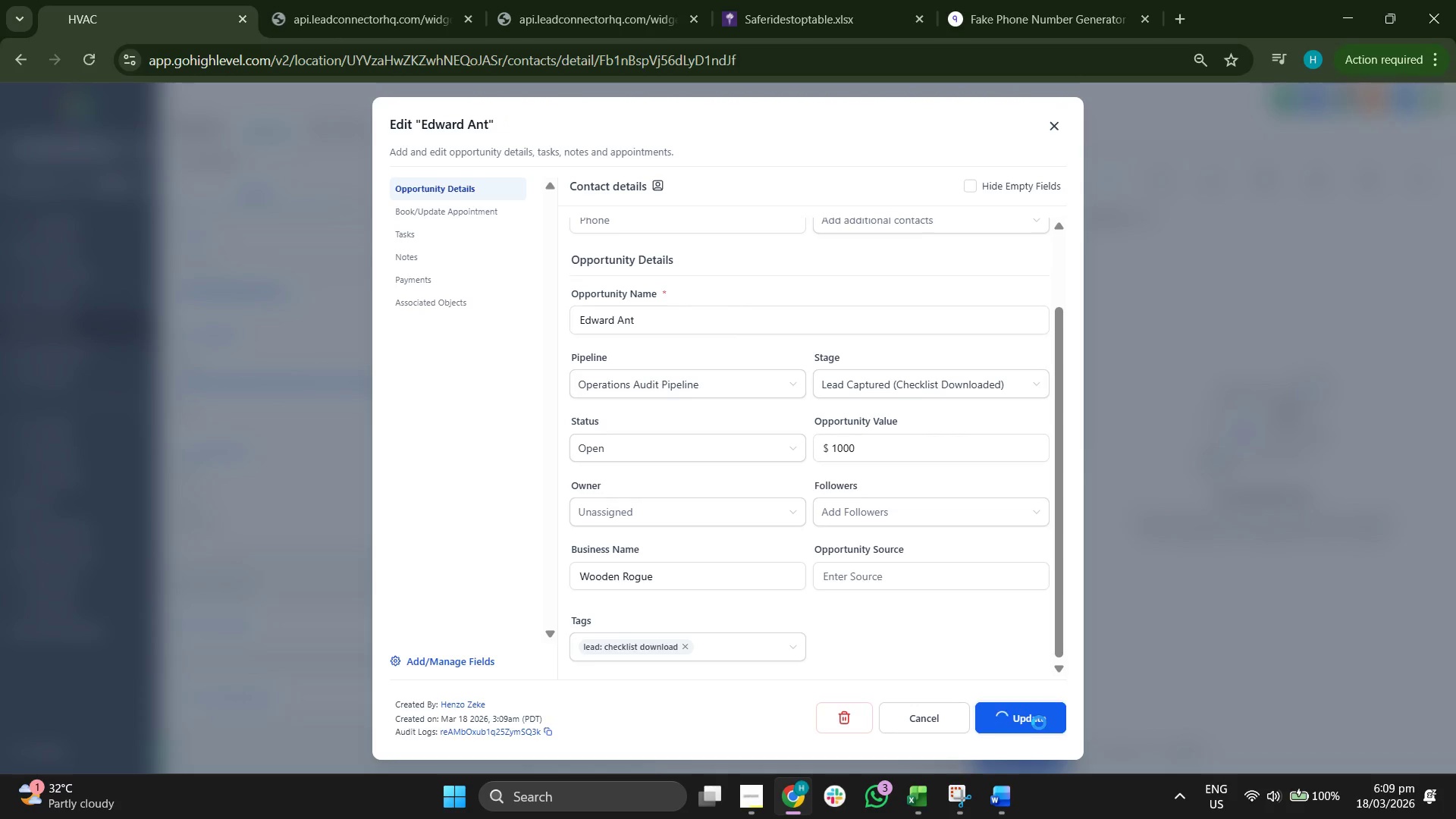 
scroll: coordinate [920, 372], scroll_direction: up, amount: 3.0
 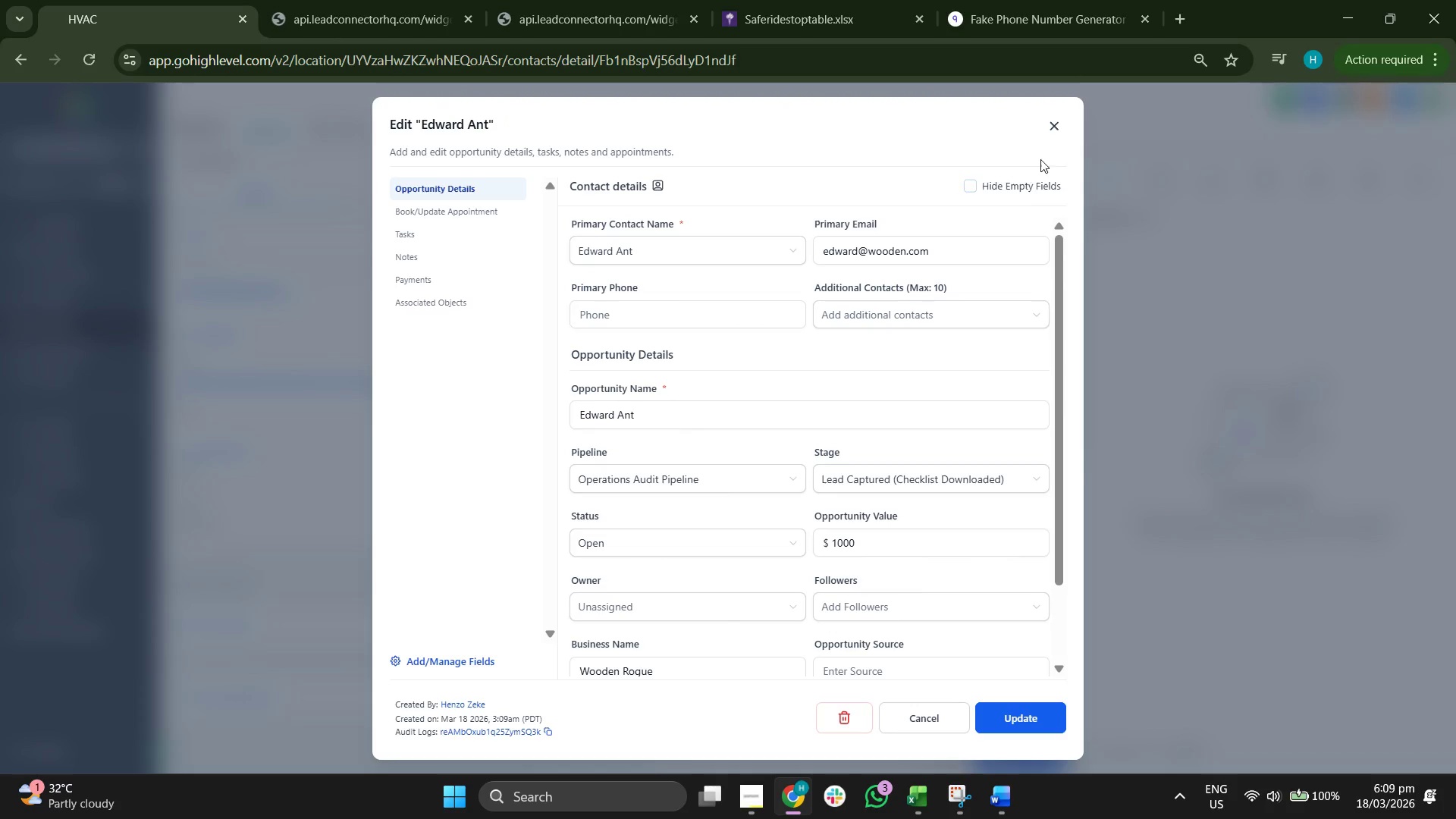 
left_click([966, 474])
 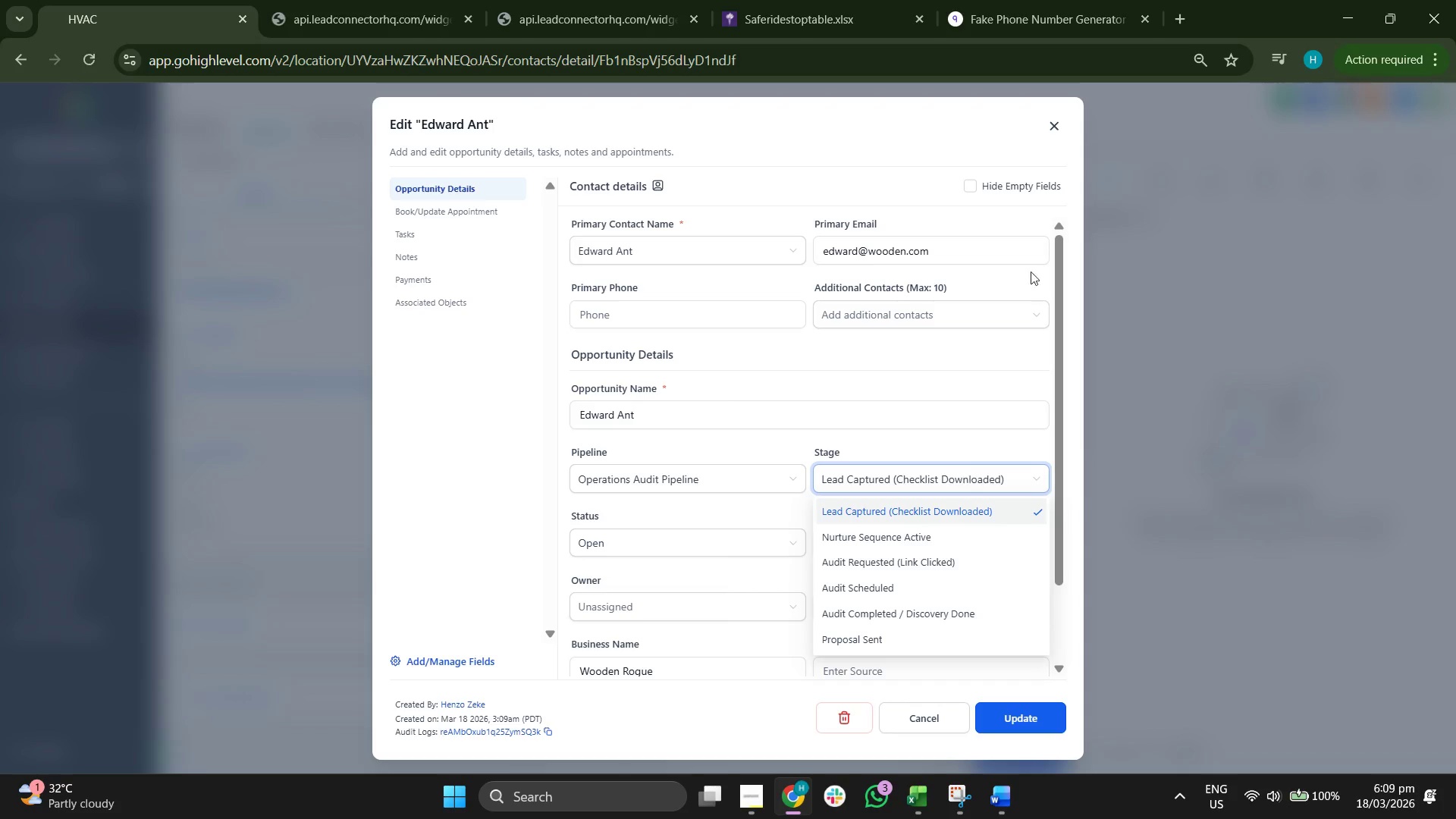 
left_click([1053, 125])
 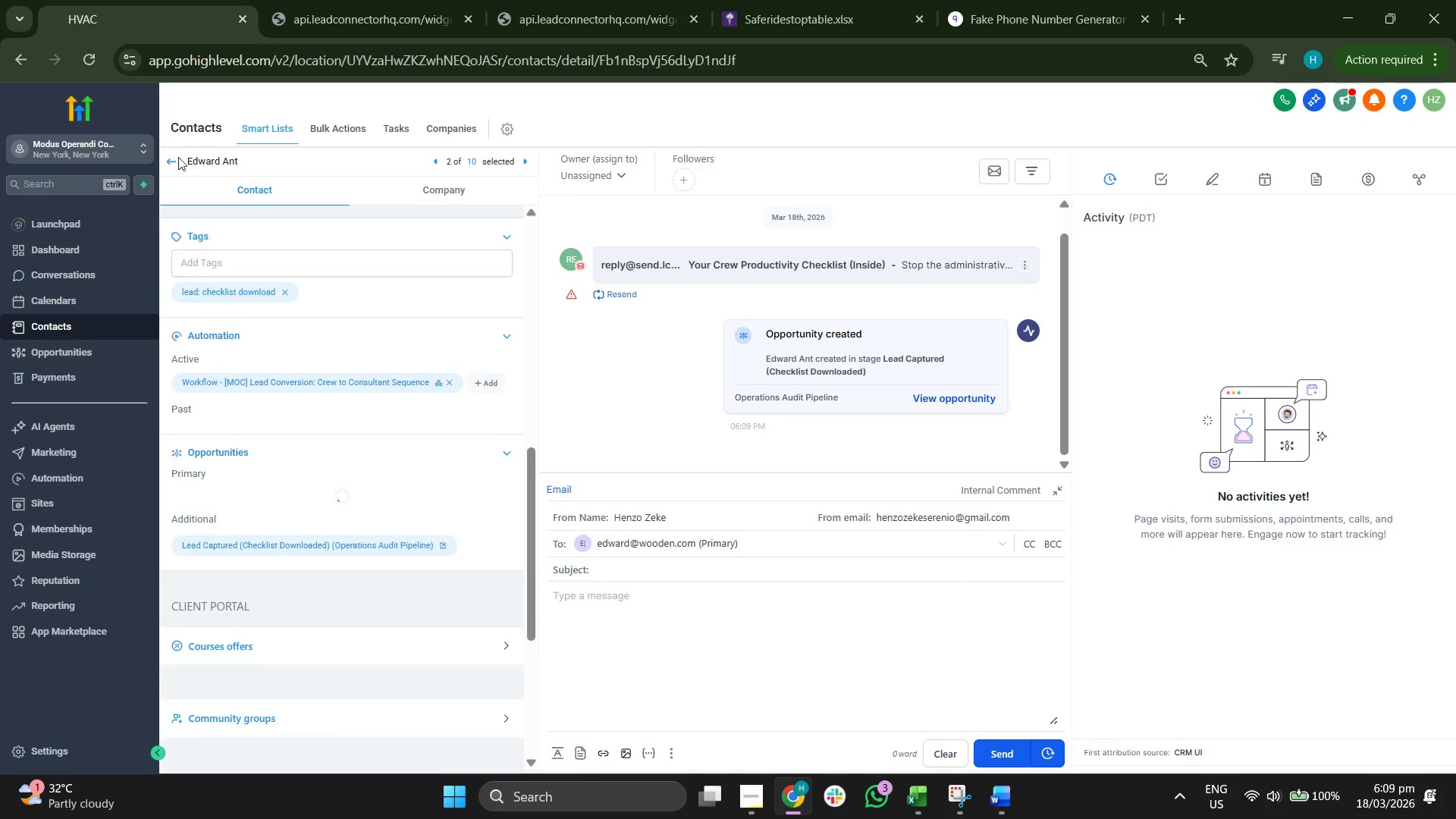 
left_click([174, 158])
 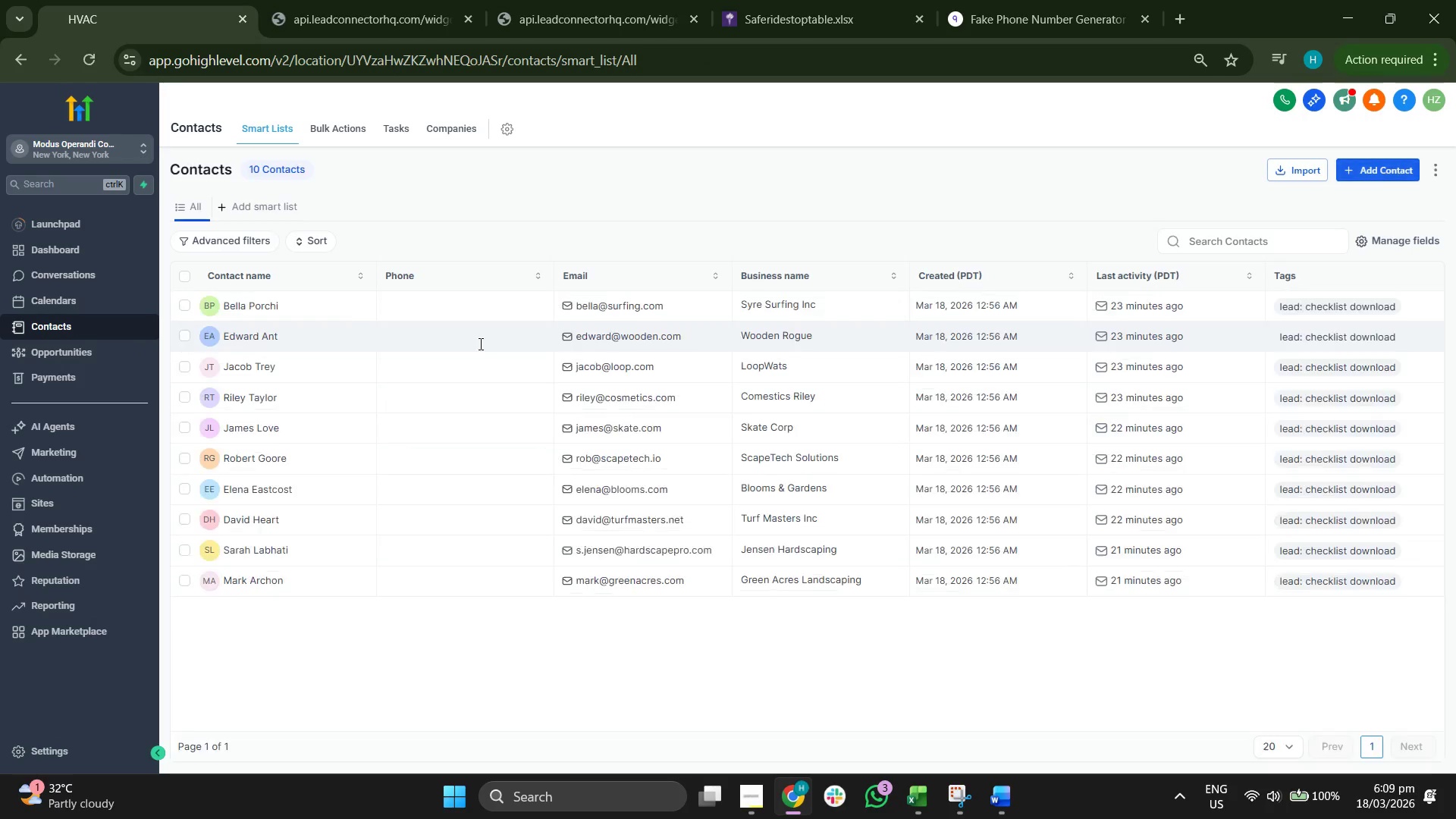 
left_click([261, 371])
 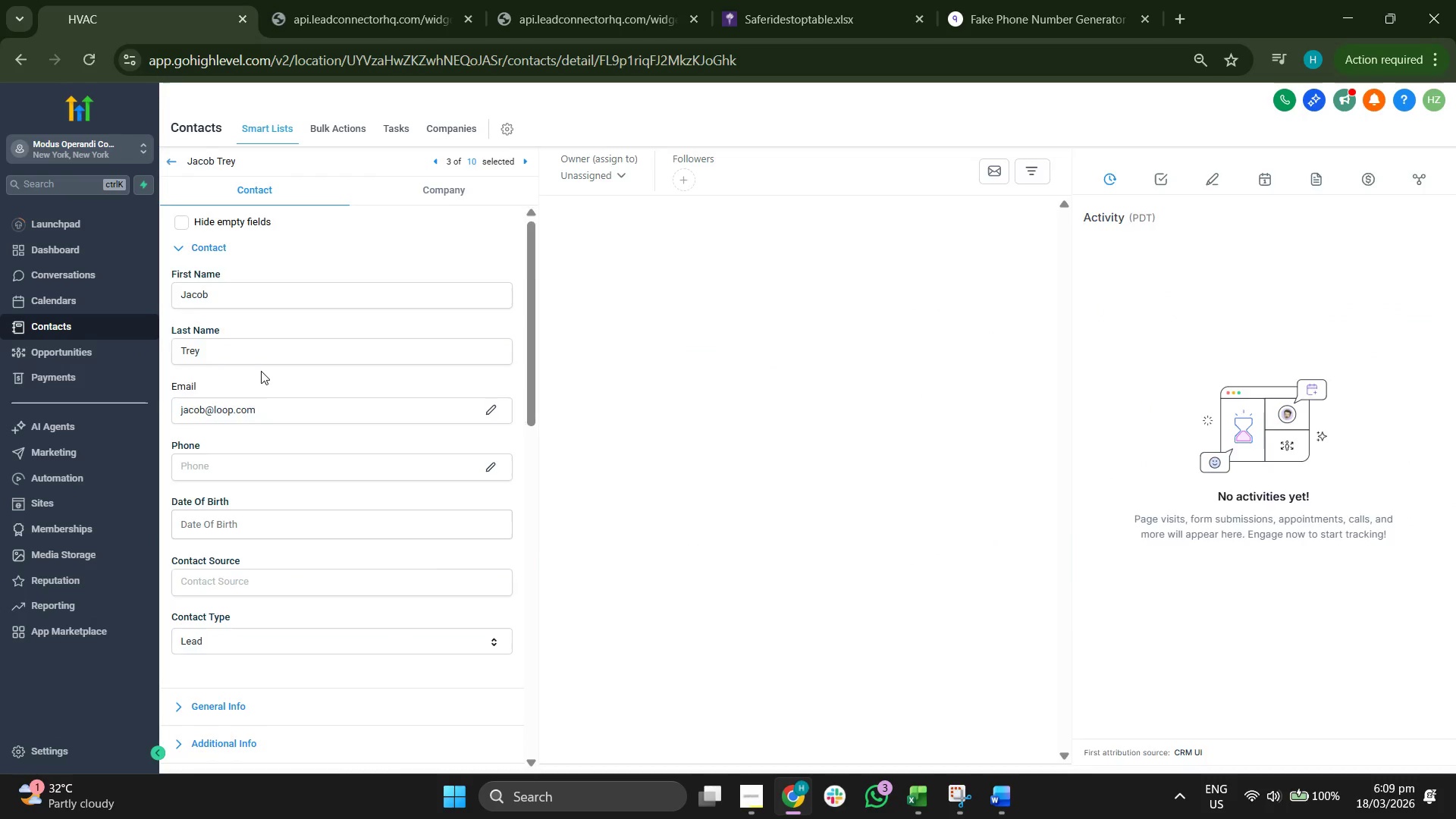 
scroll: coordinate [366, 441], scroll_direction: down, amount: 3.0
 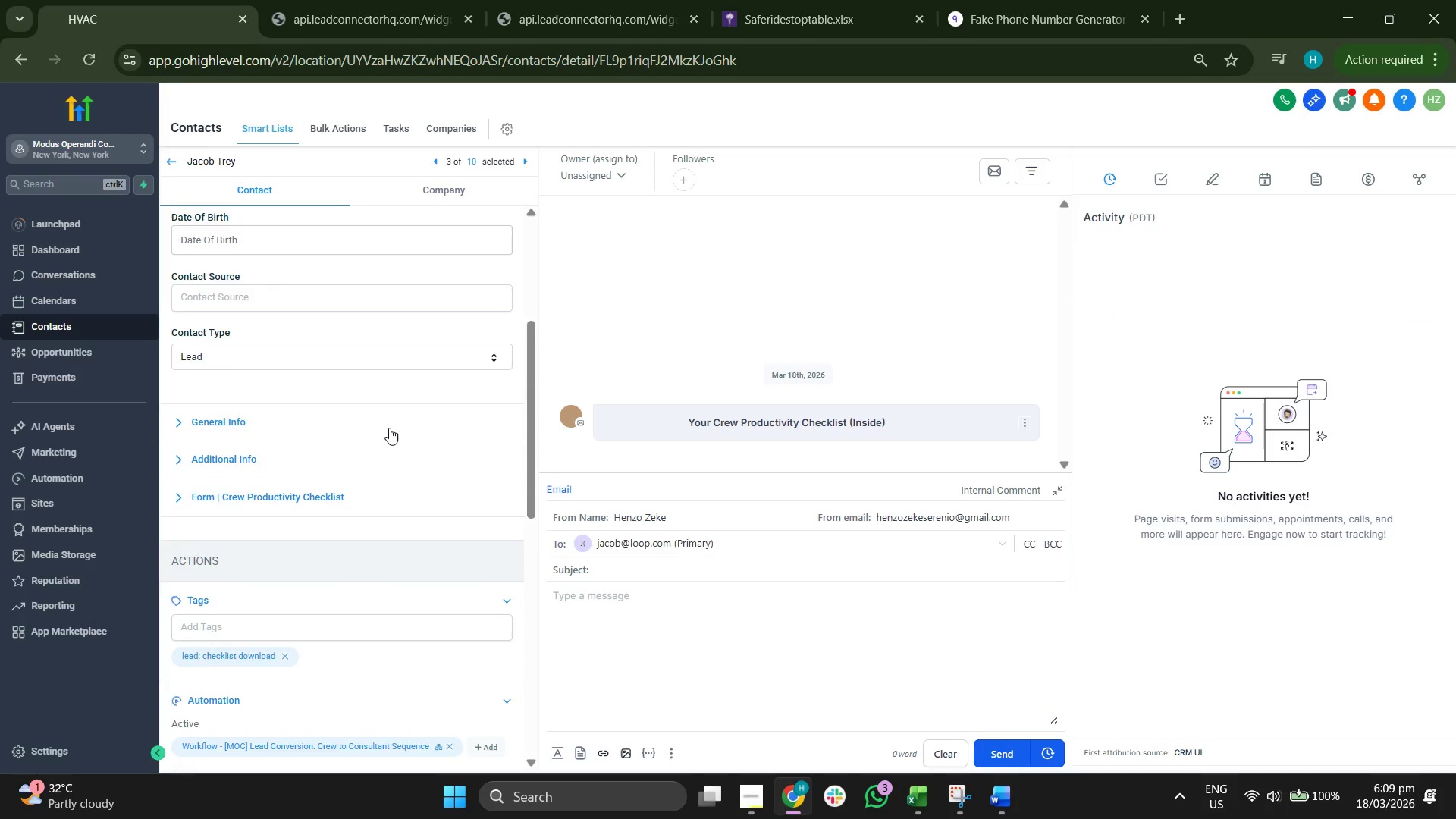 
left_click([197, 491])
 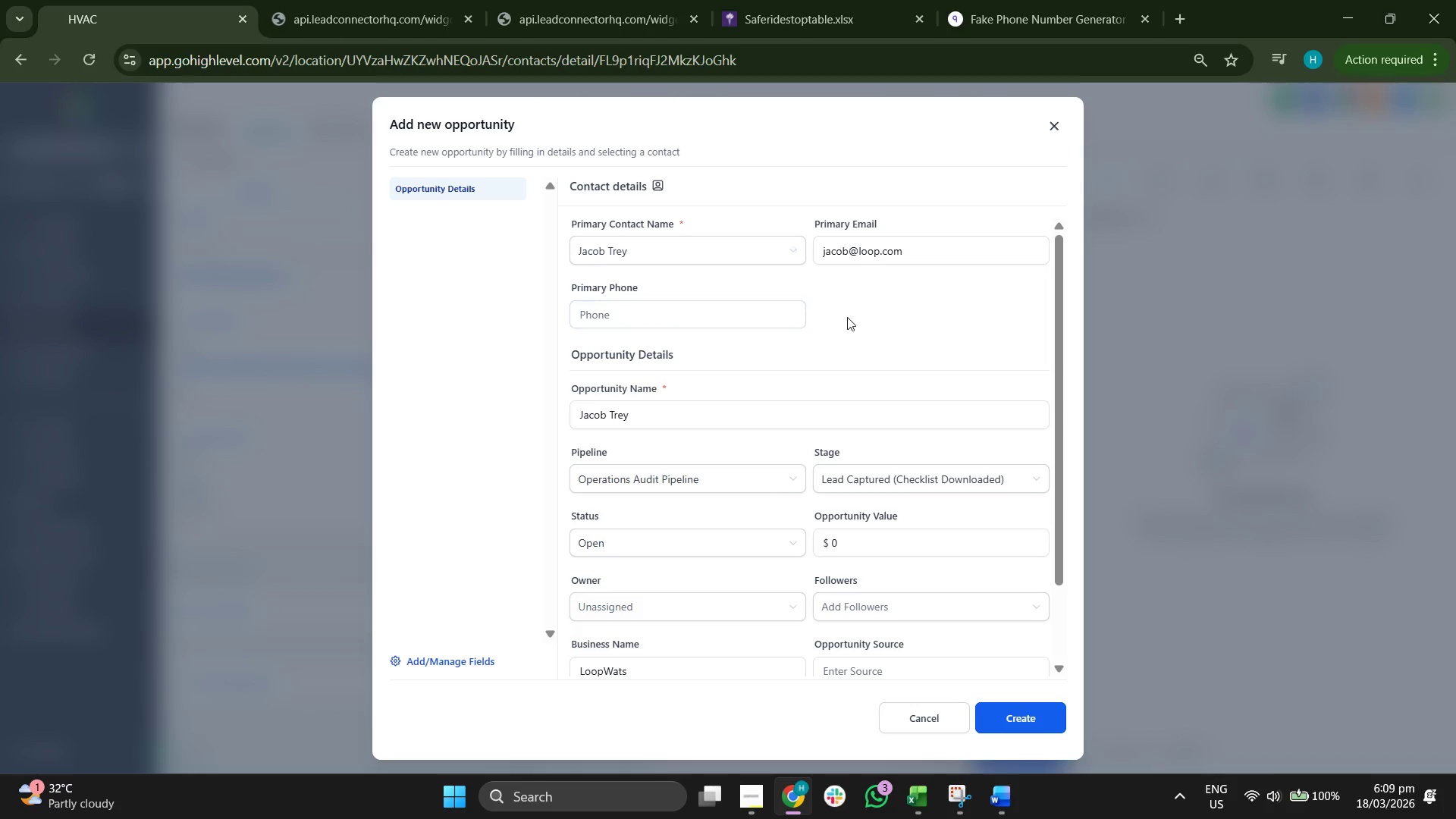 
scroll: coordinate [331, 507], scroll_direction: down, amount: 3.0
 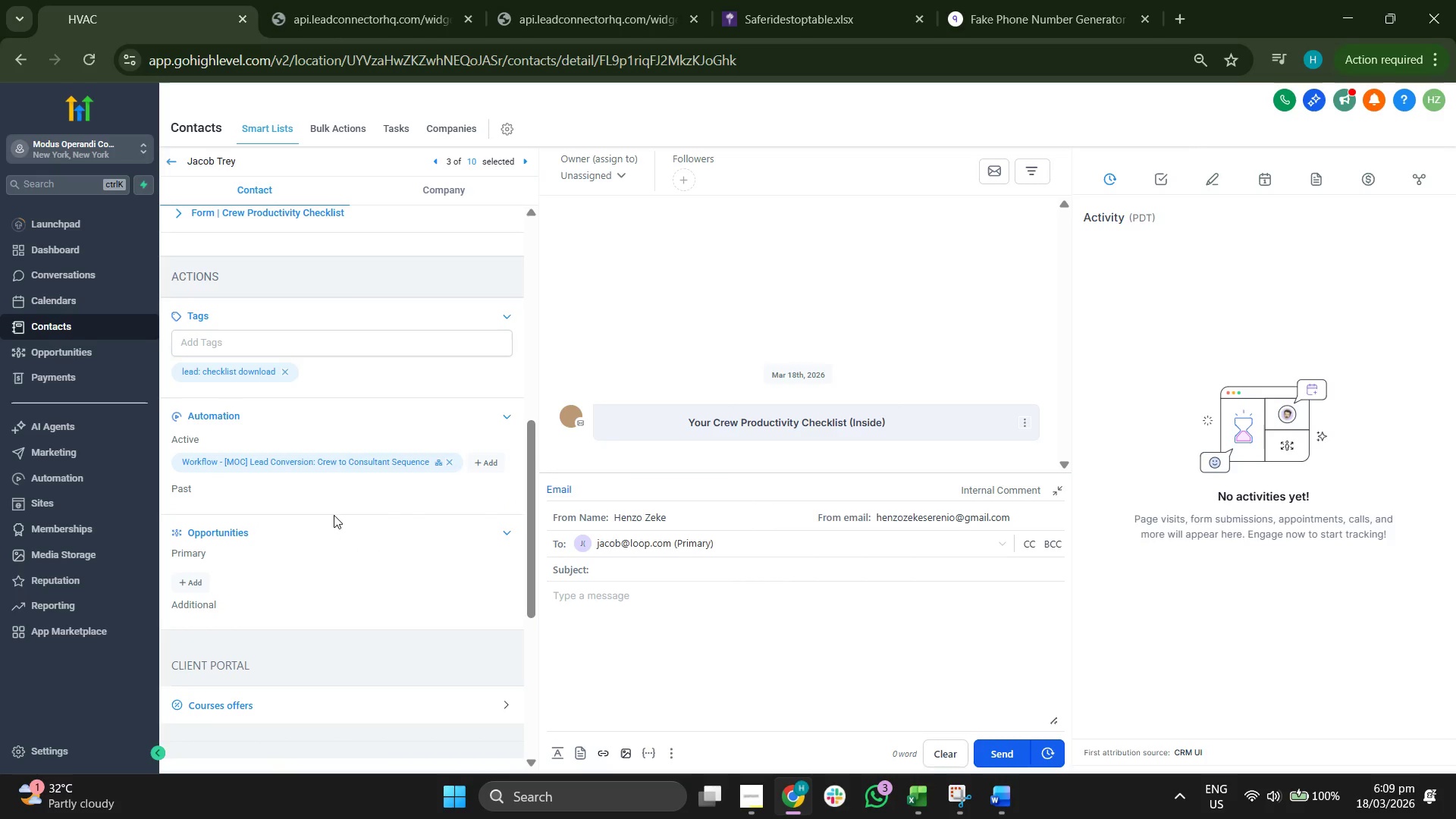 
left_click([915, 377])
 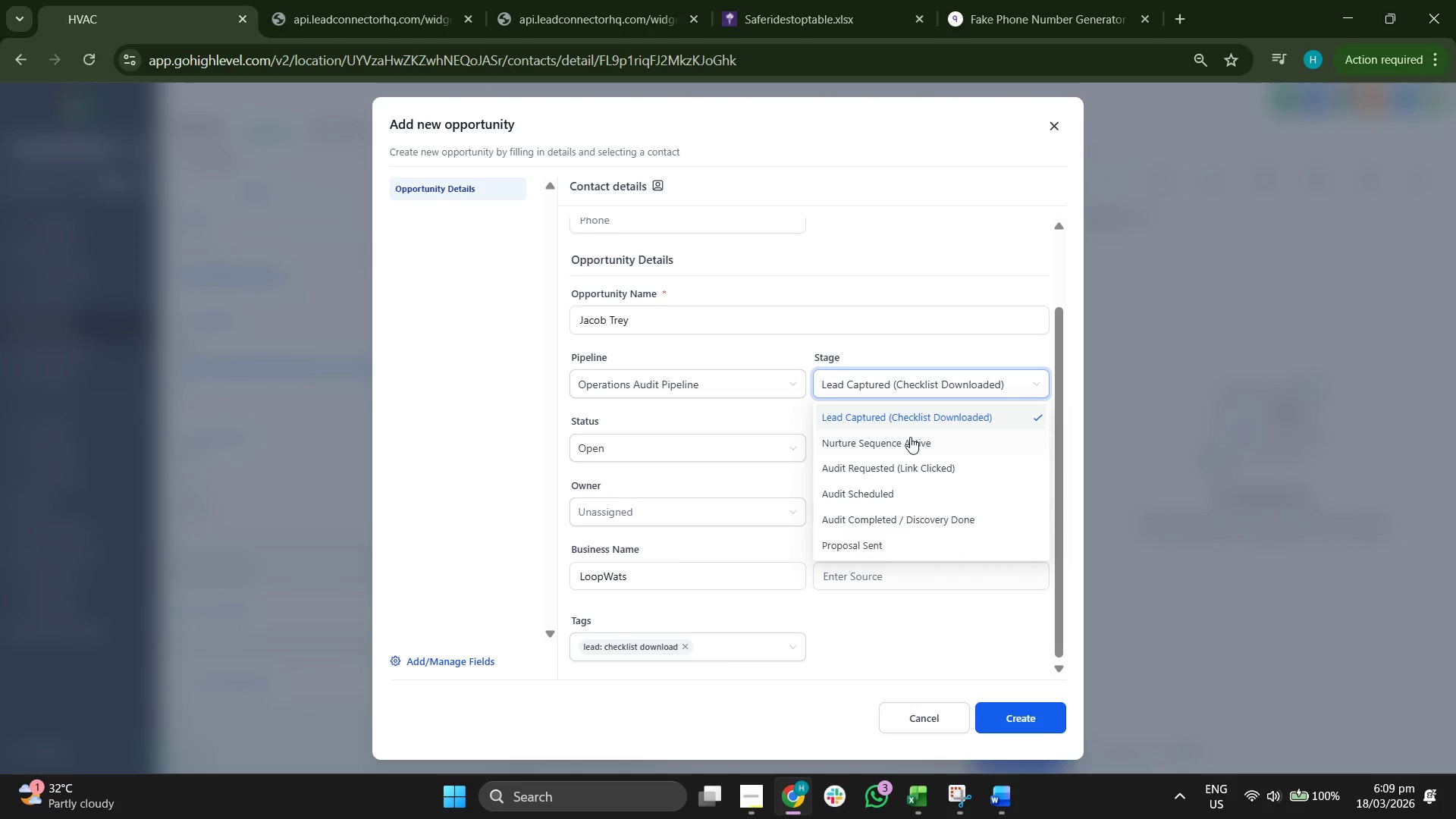 
scroll: coordinate [333, 511], scroll_direction: down, amount: 1.0
 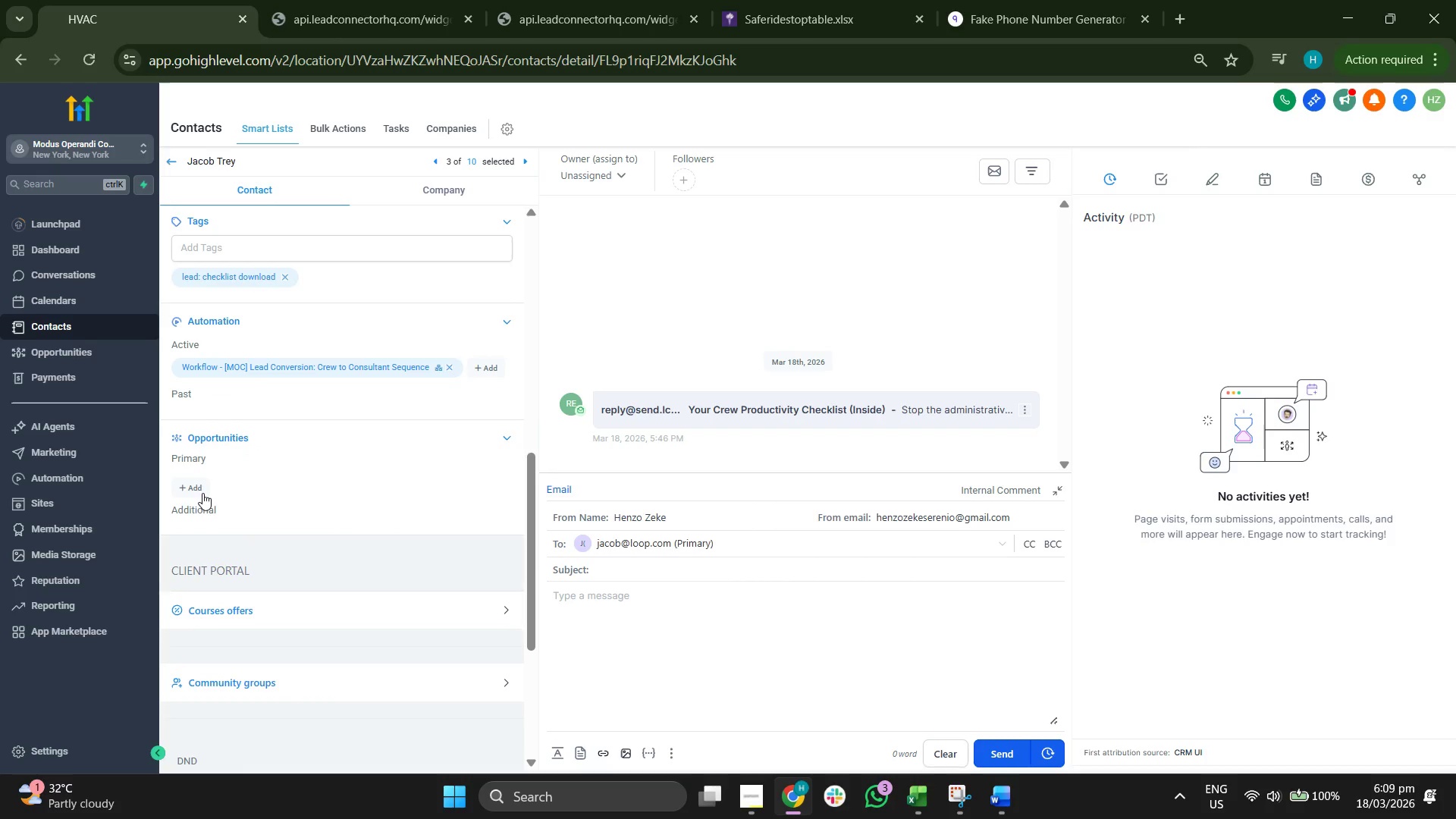 
left_click([909, 438])
 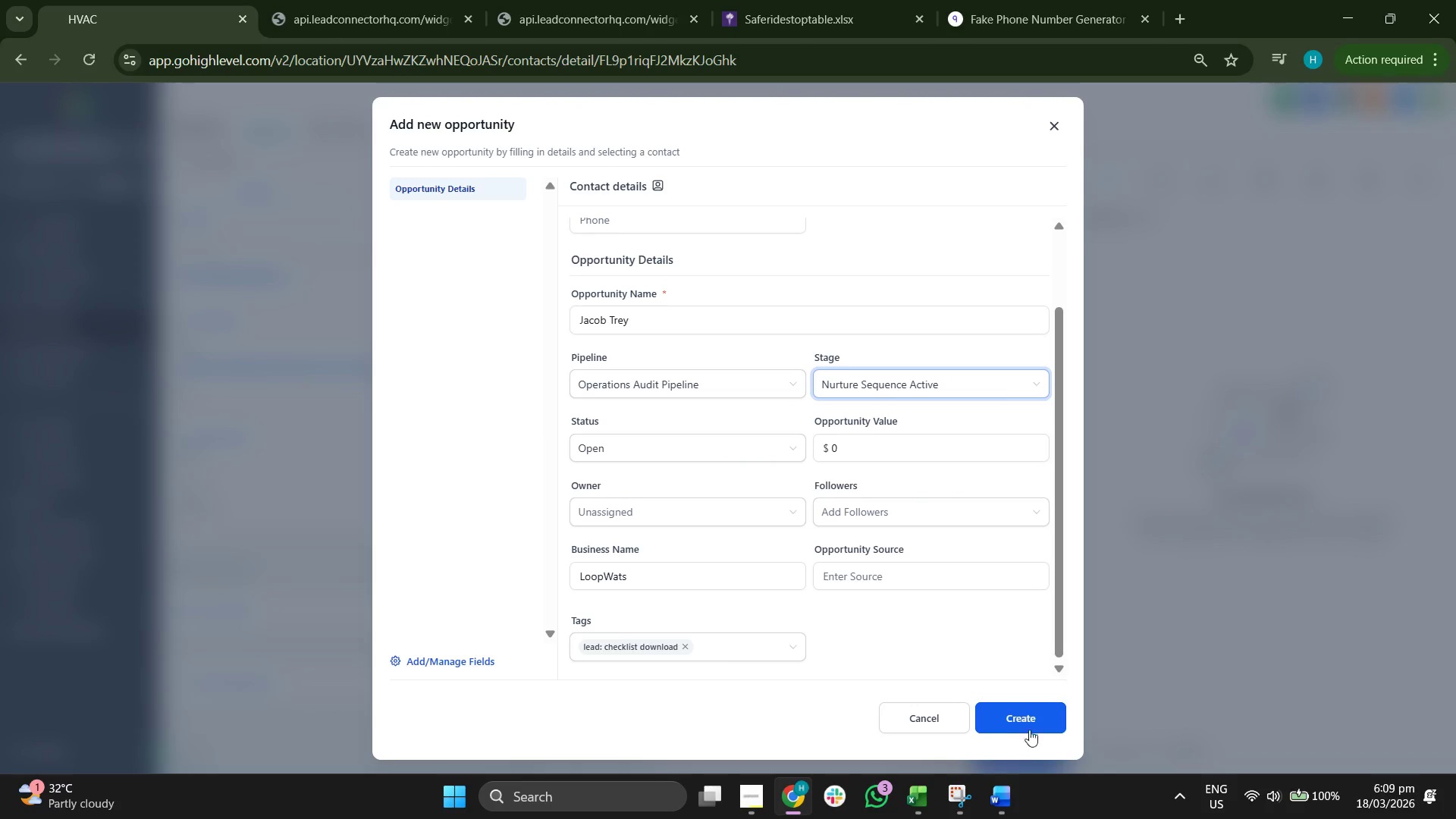 
left_click([1029, 720])
 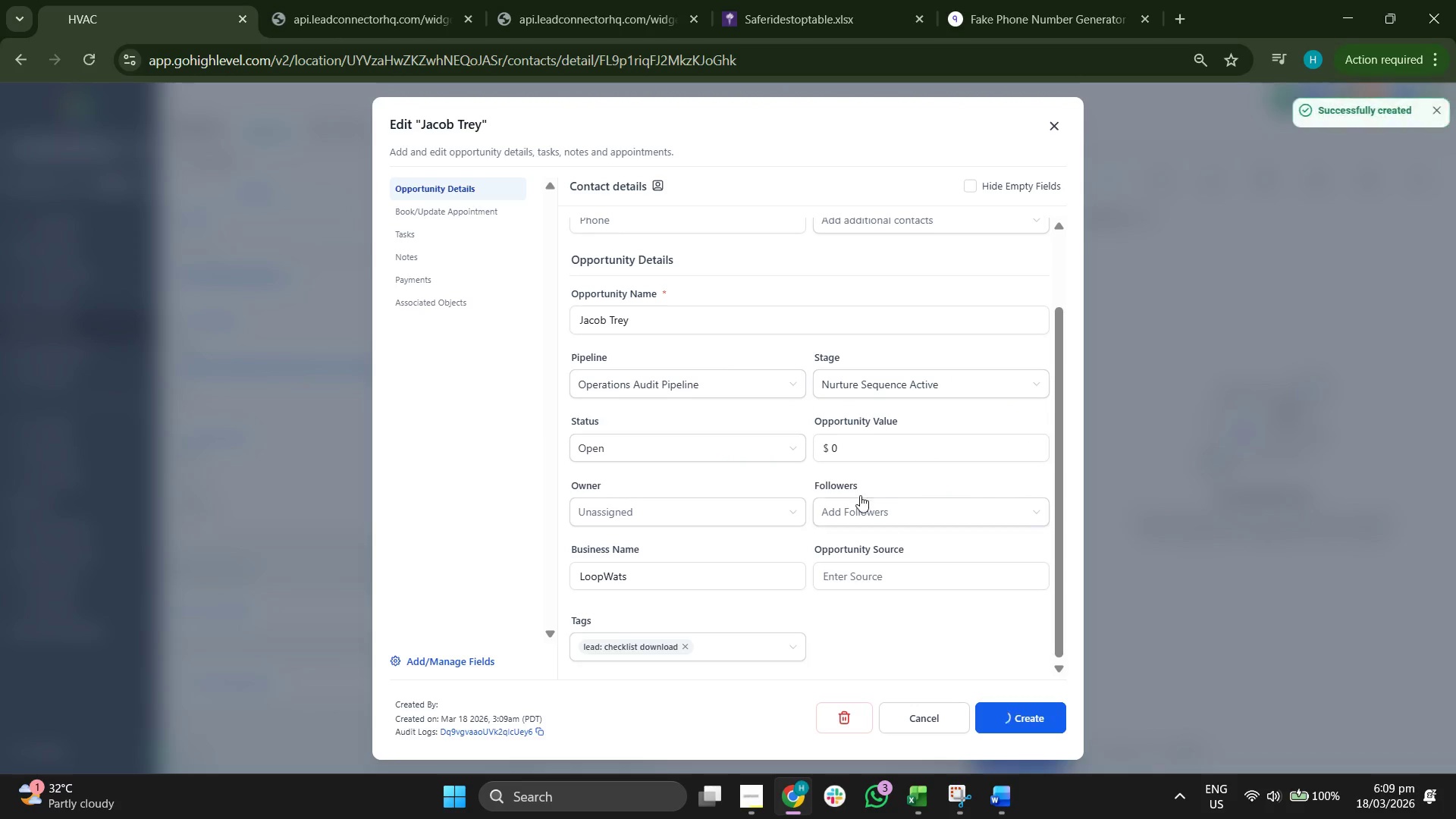 
scroll: coordinate [898, 378], scroll_direction: down, amount: 1.0
 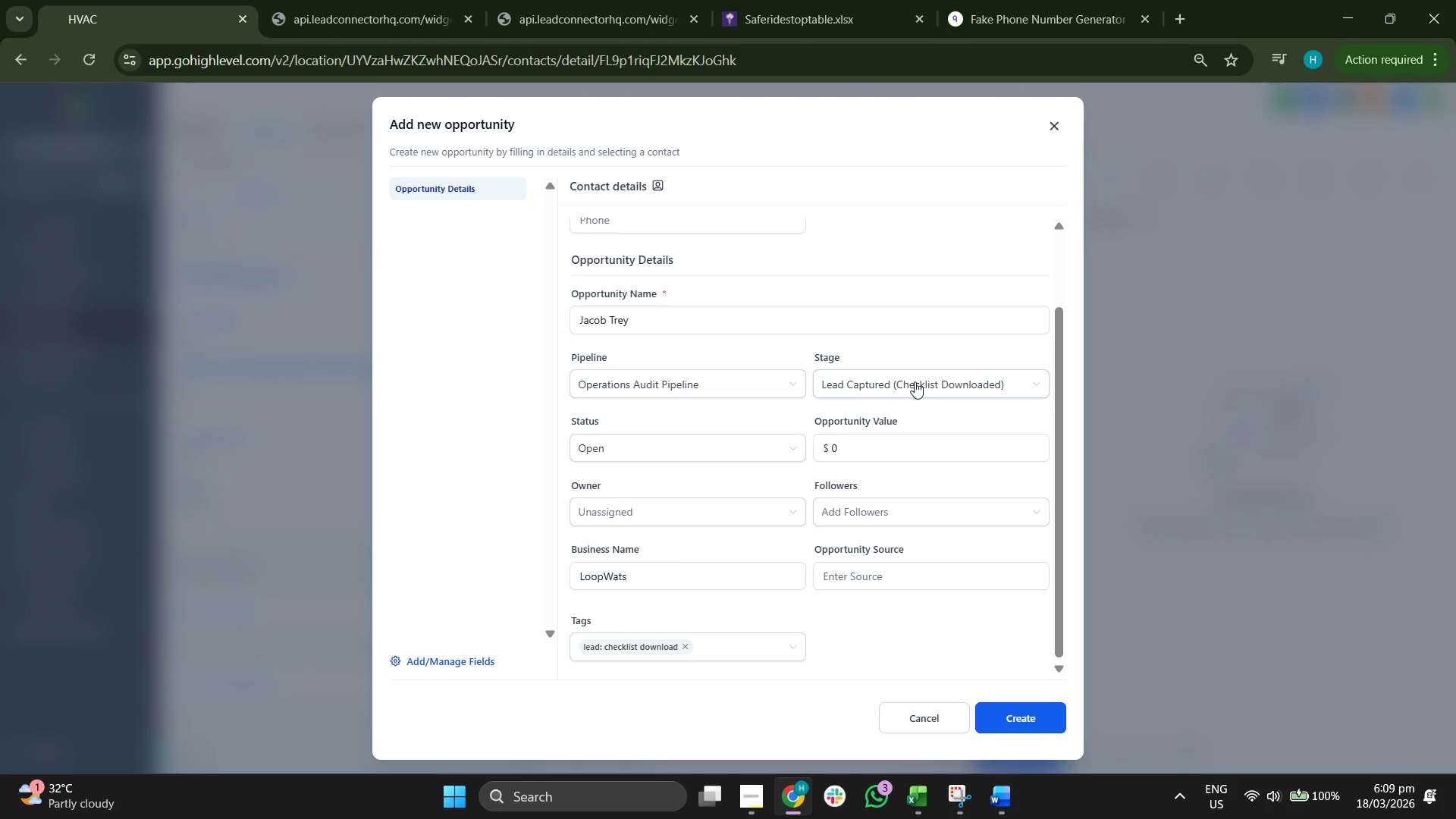 
left_click([868, 455])
 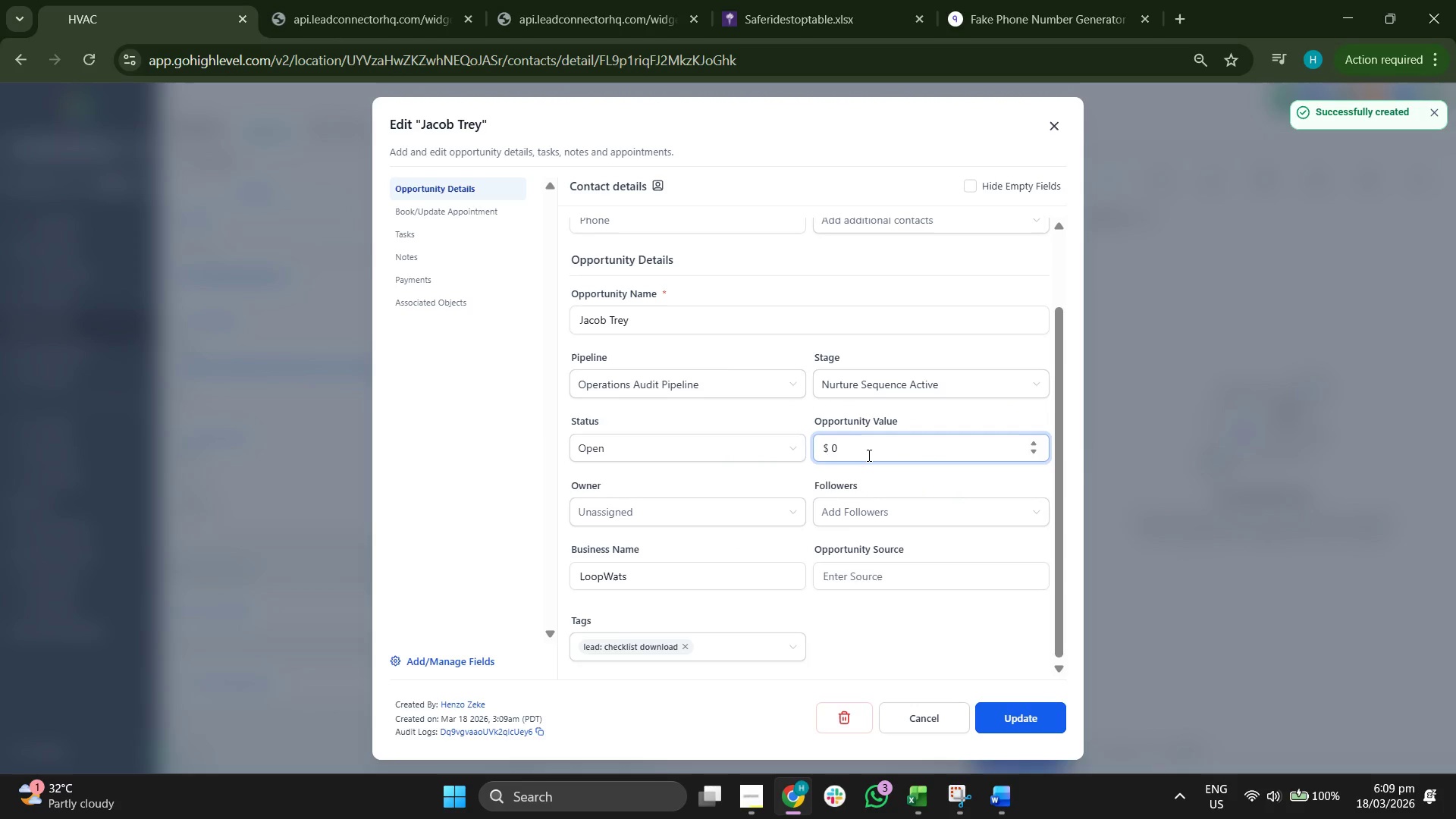 
key(Backspace)
type(1500)
 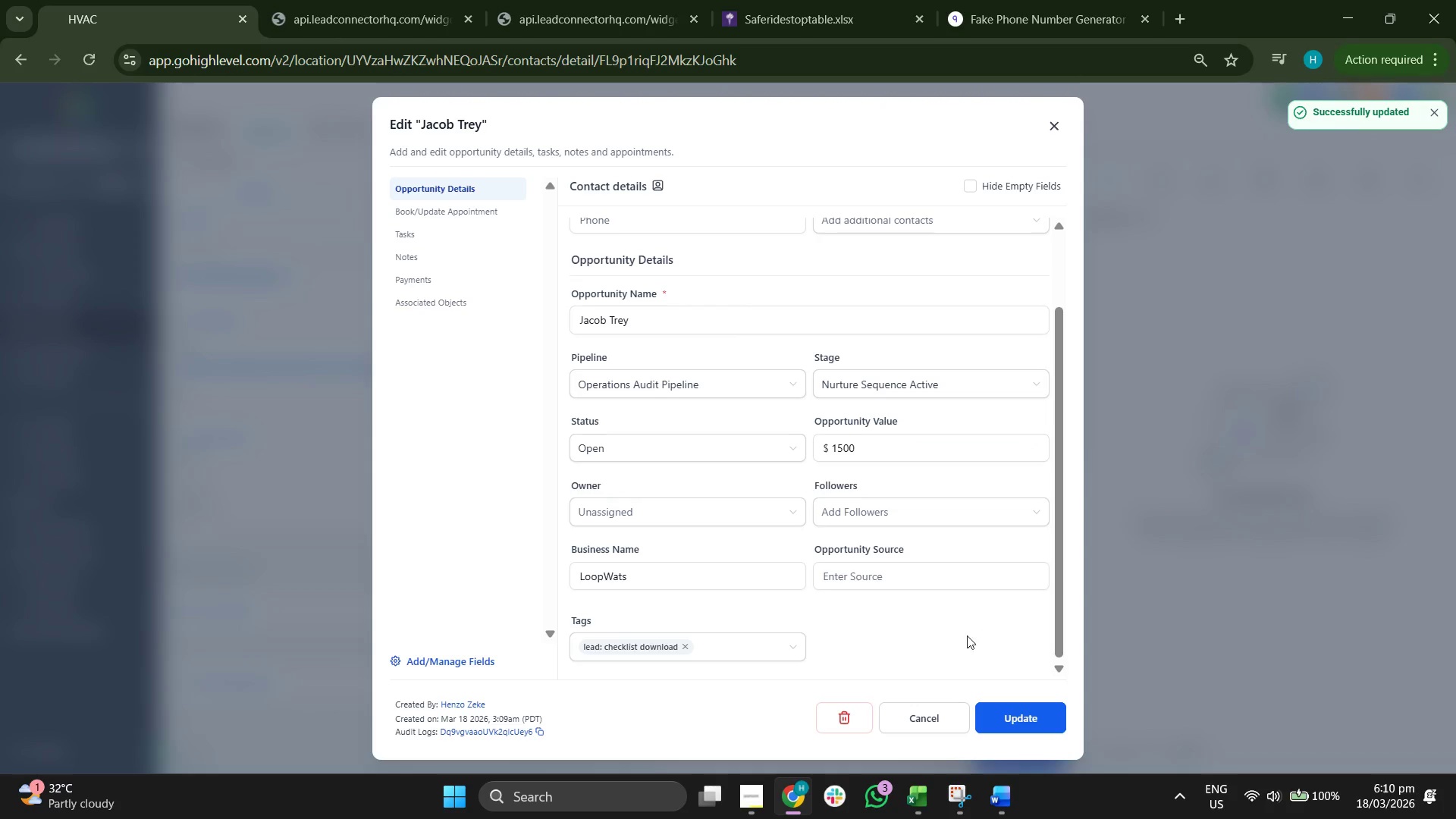 
wait(5.38)
 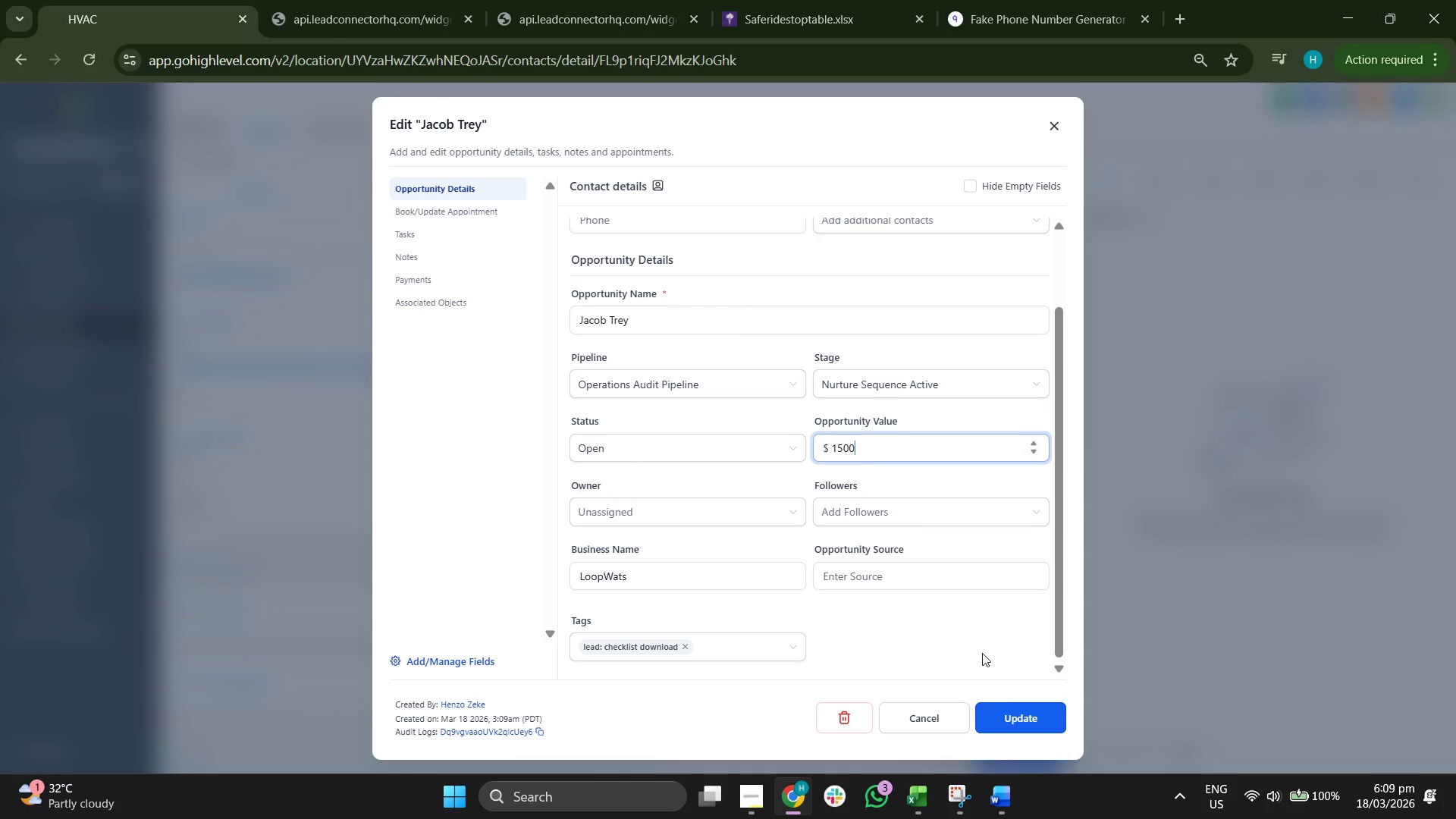 
left_click([1059, 123])
 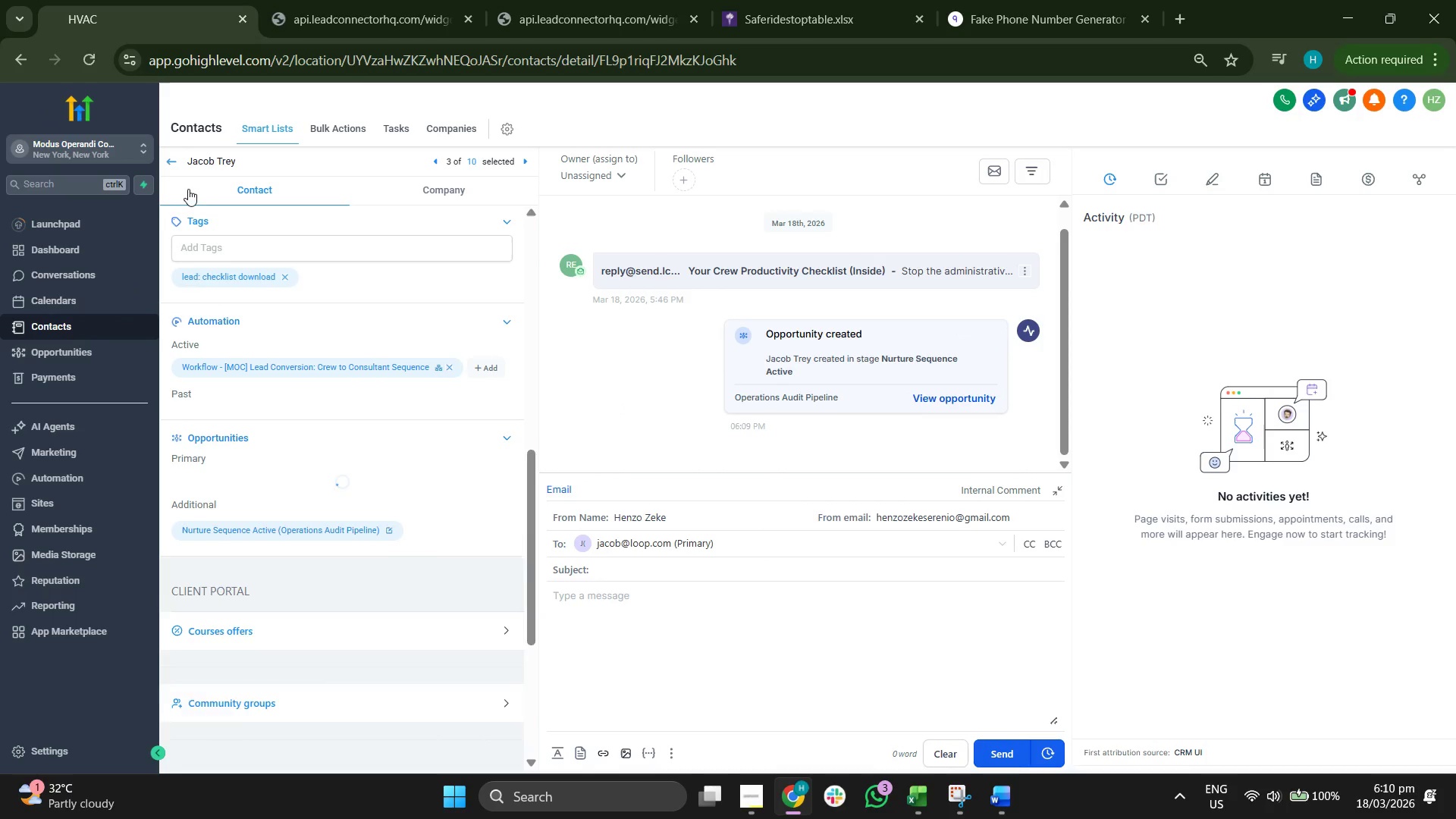 
left_click([176, 168])
 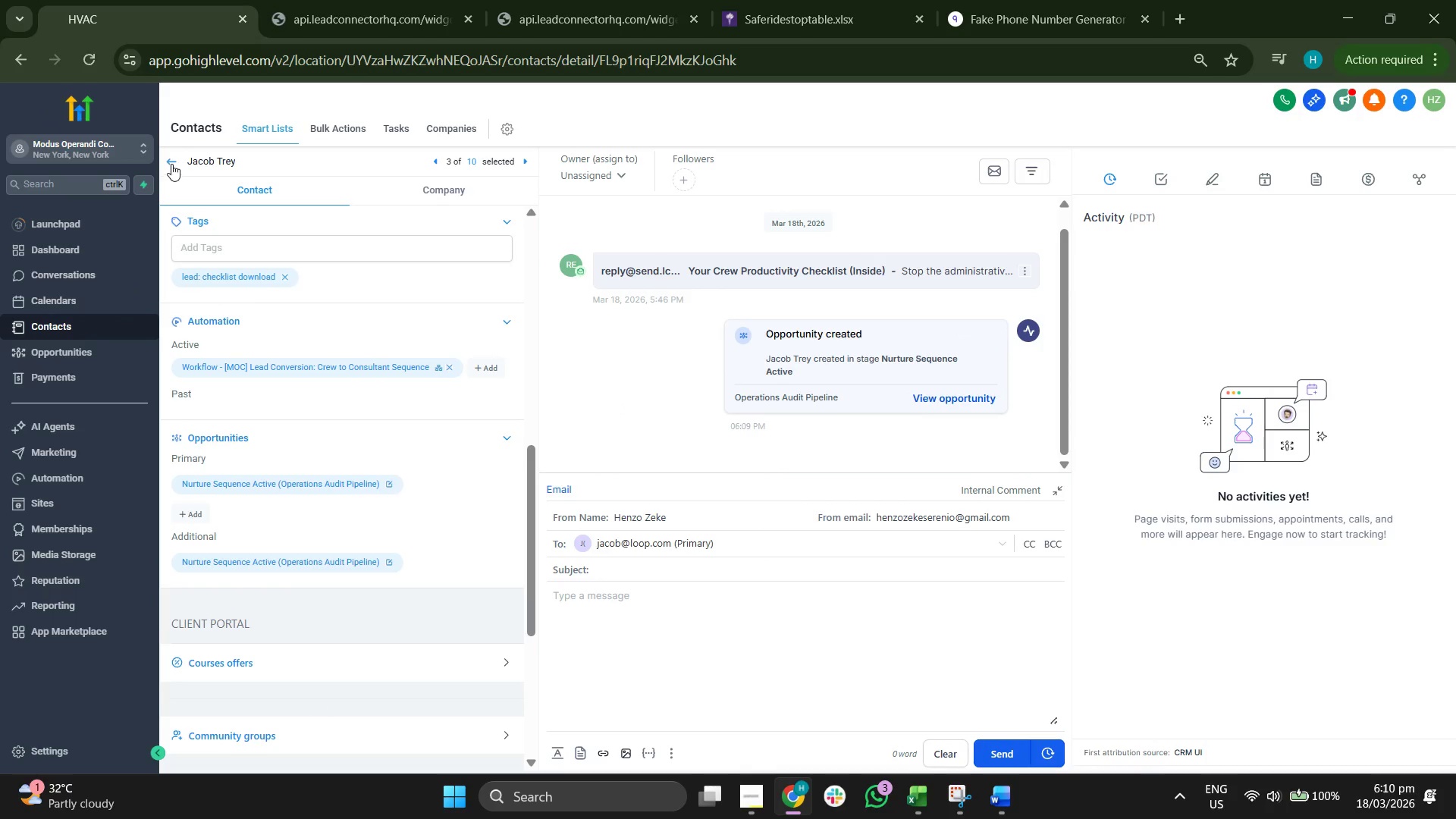 
left_click([171, 164])
 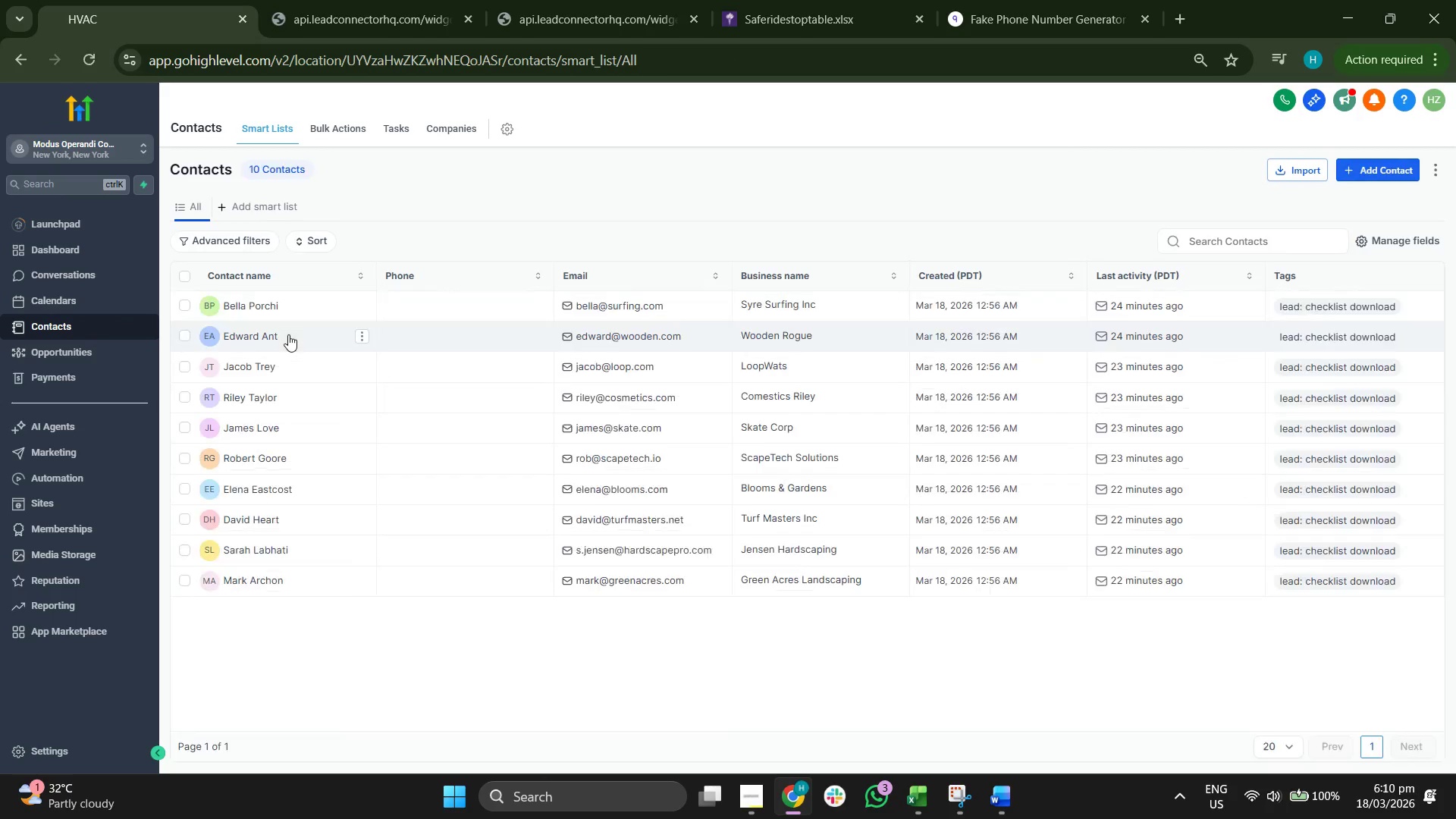 
left_click([263, 395])
 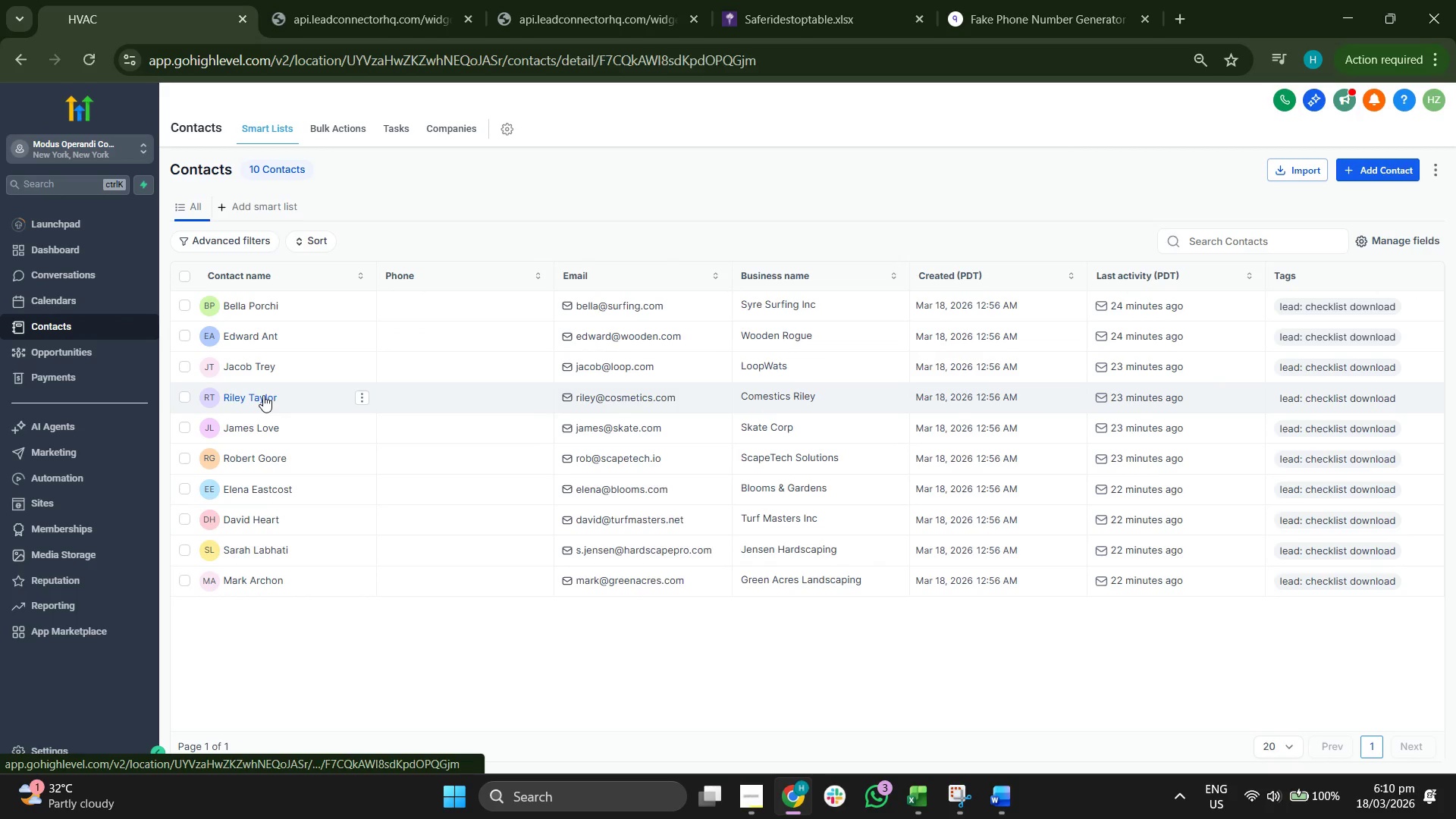 
mouse_move([286, 334])
 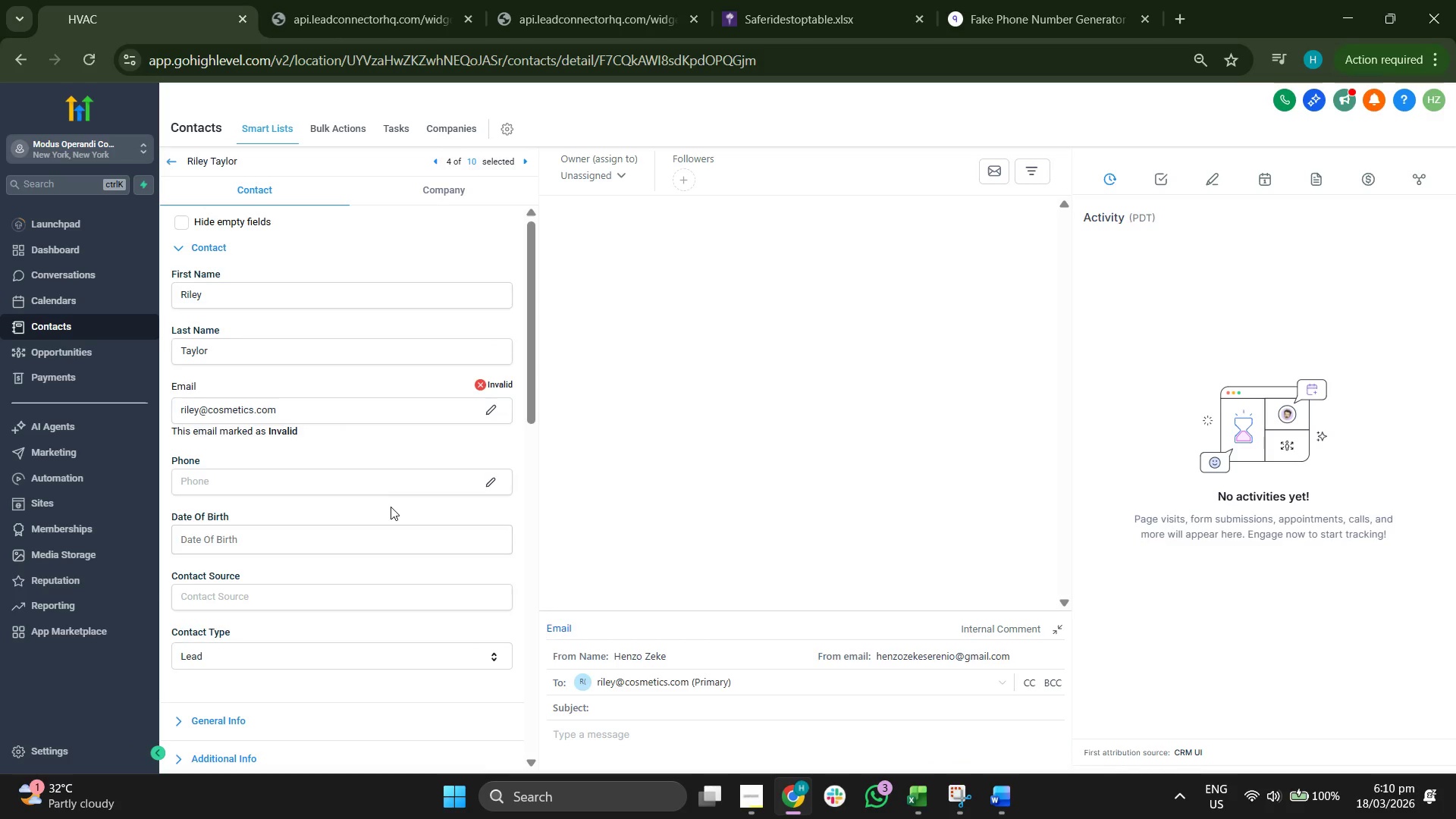 
left_click([898, 486])
 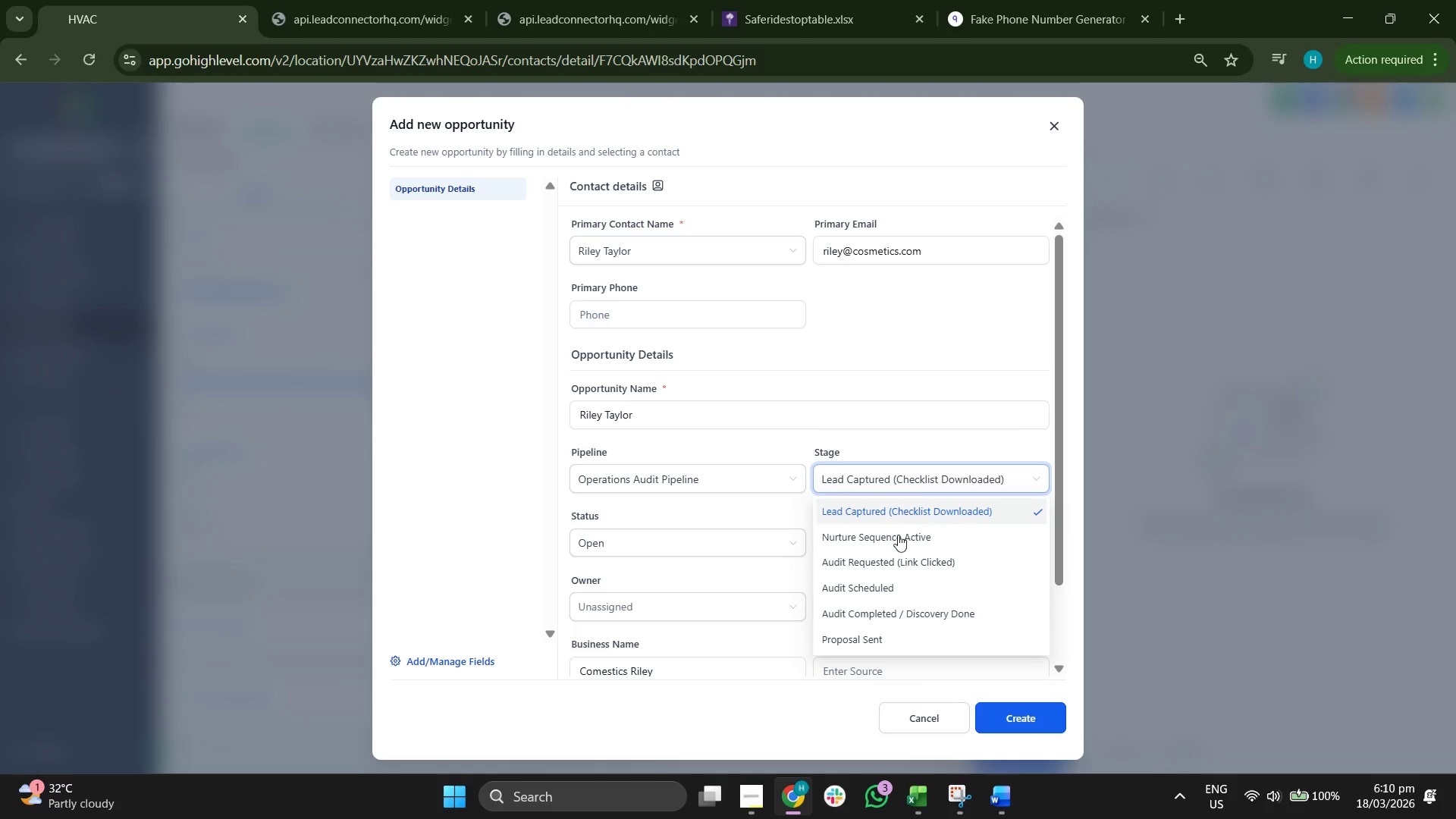 
scroll: coordinate [391, 507], scroll_direction: down, amount: 3.0
 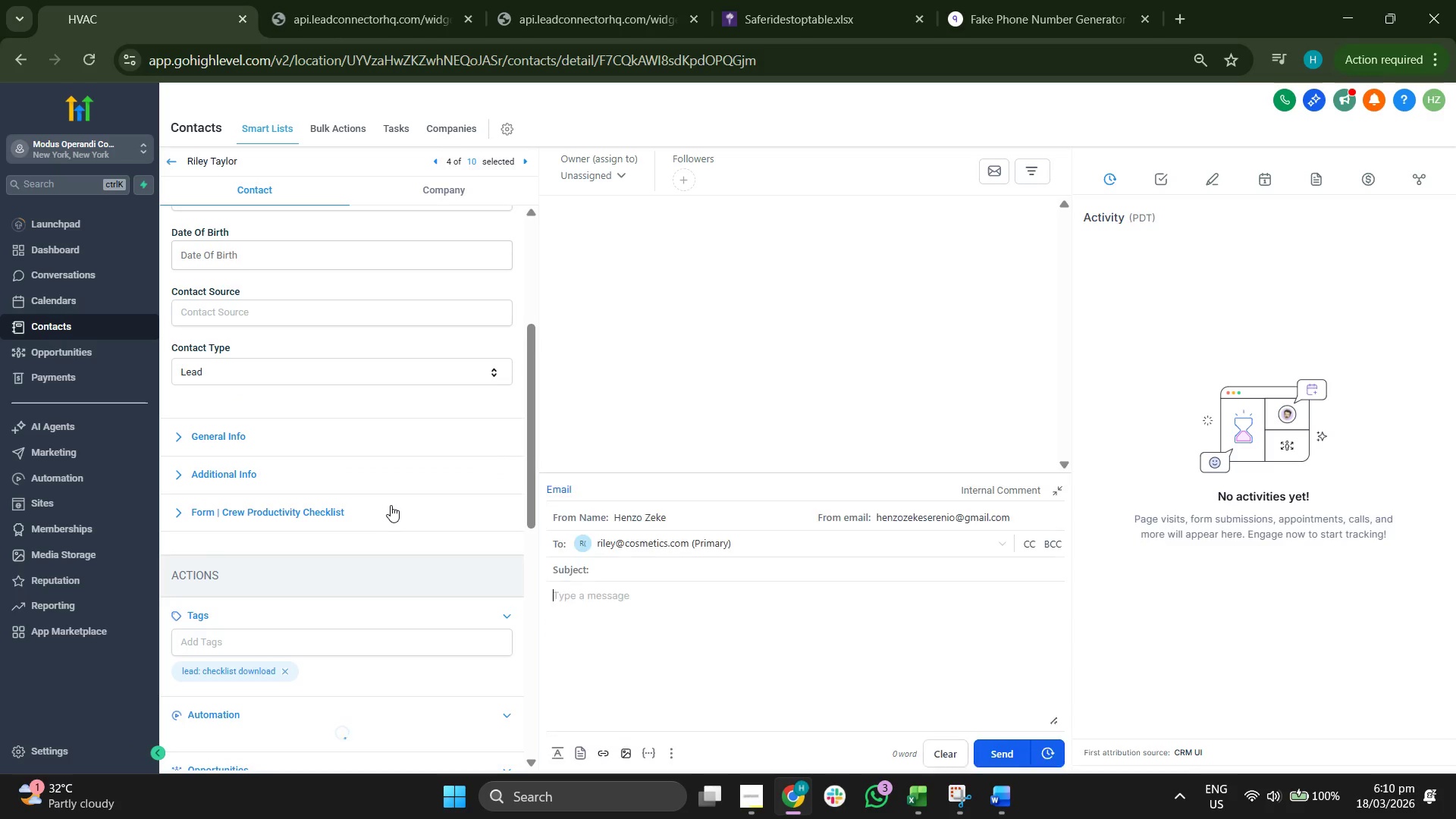 
left_click([898, 541])
 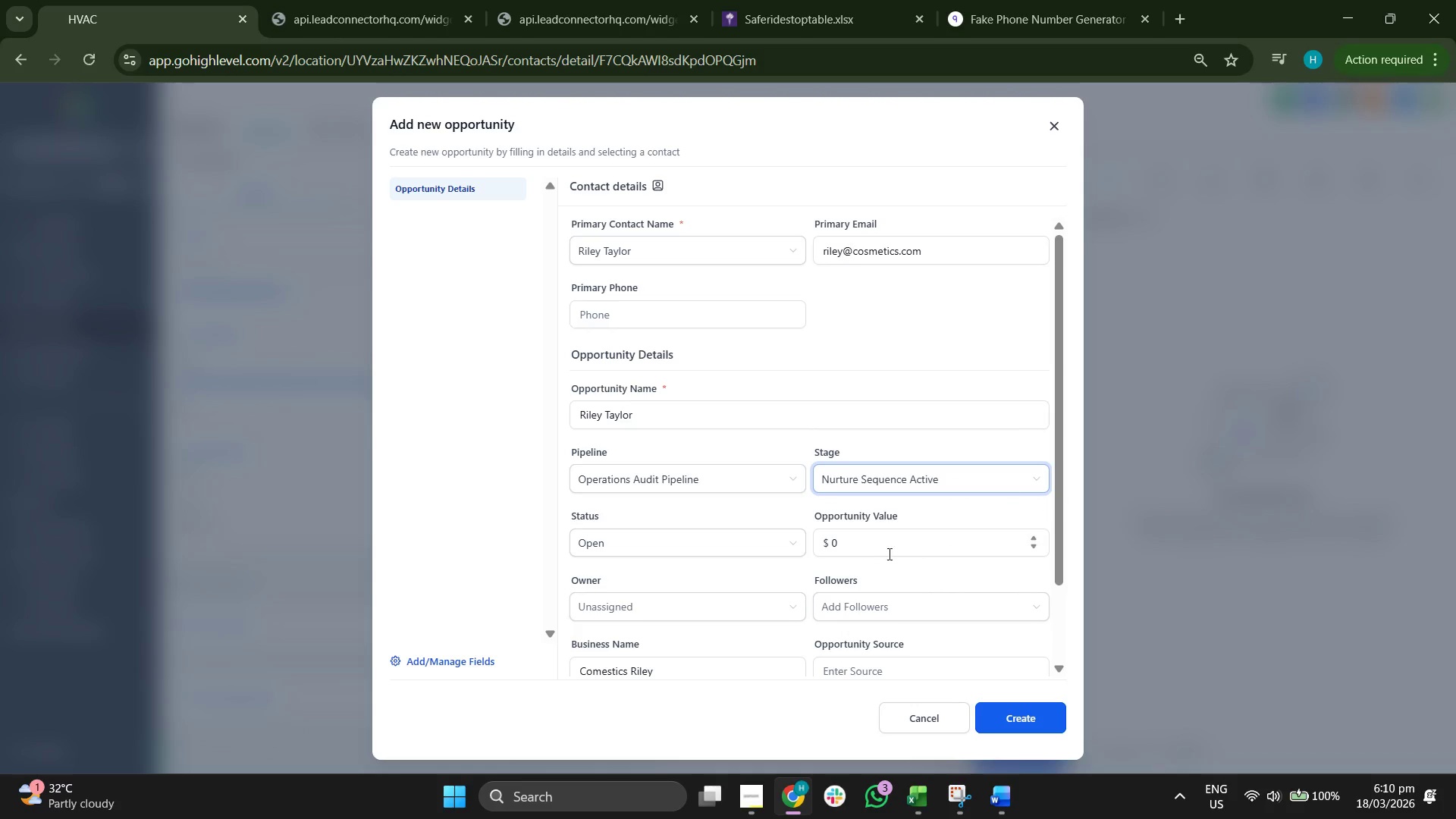 
scroll: coordinate [391, 505], scroll_direction: down, amount: 4.0
 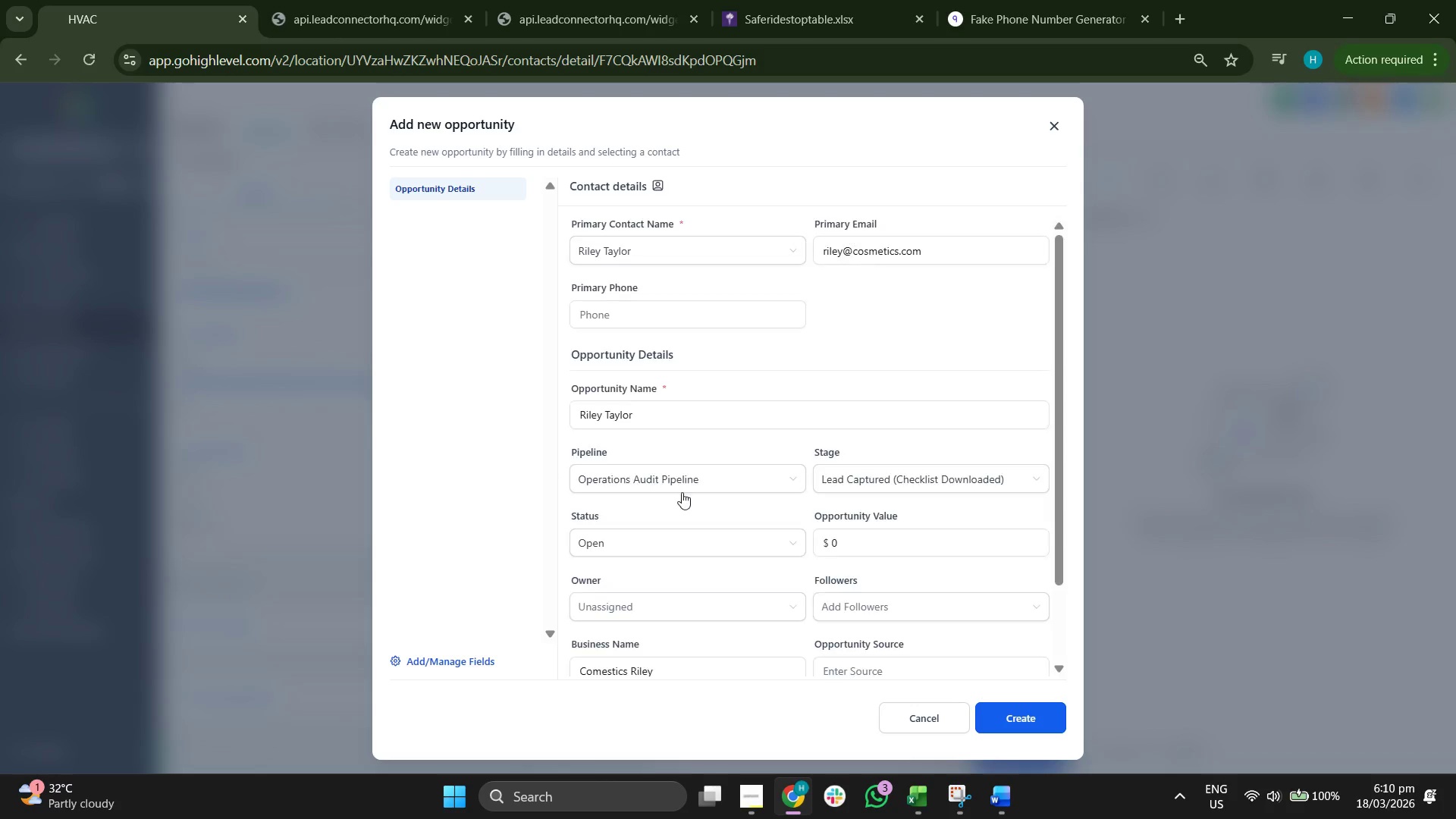 
left_click([877, 539])
 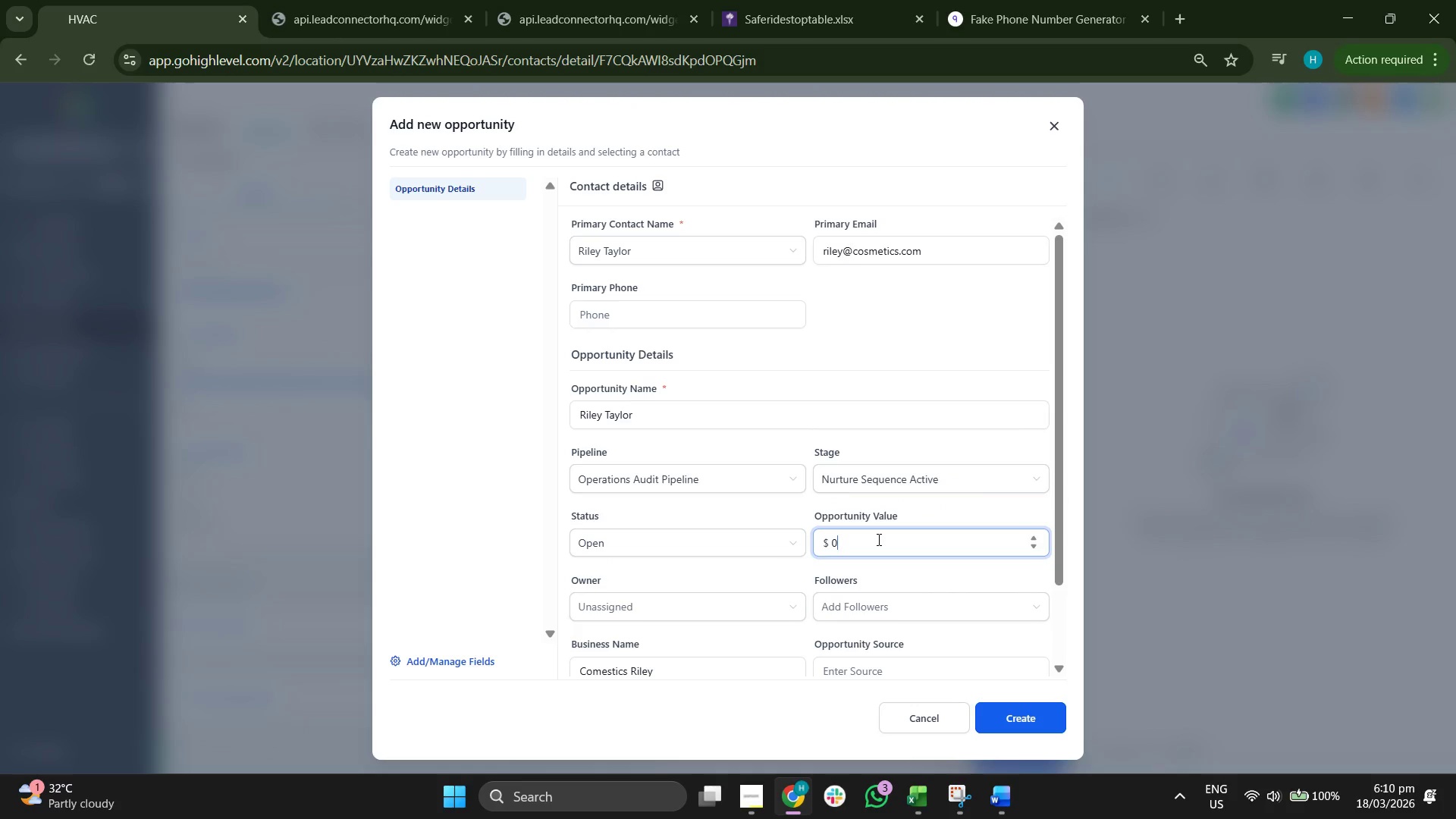 
type(1)
key(Backspace)
key(Backspace)
type(1000)
 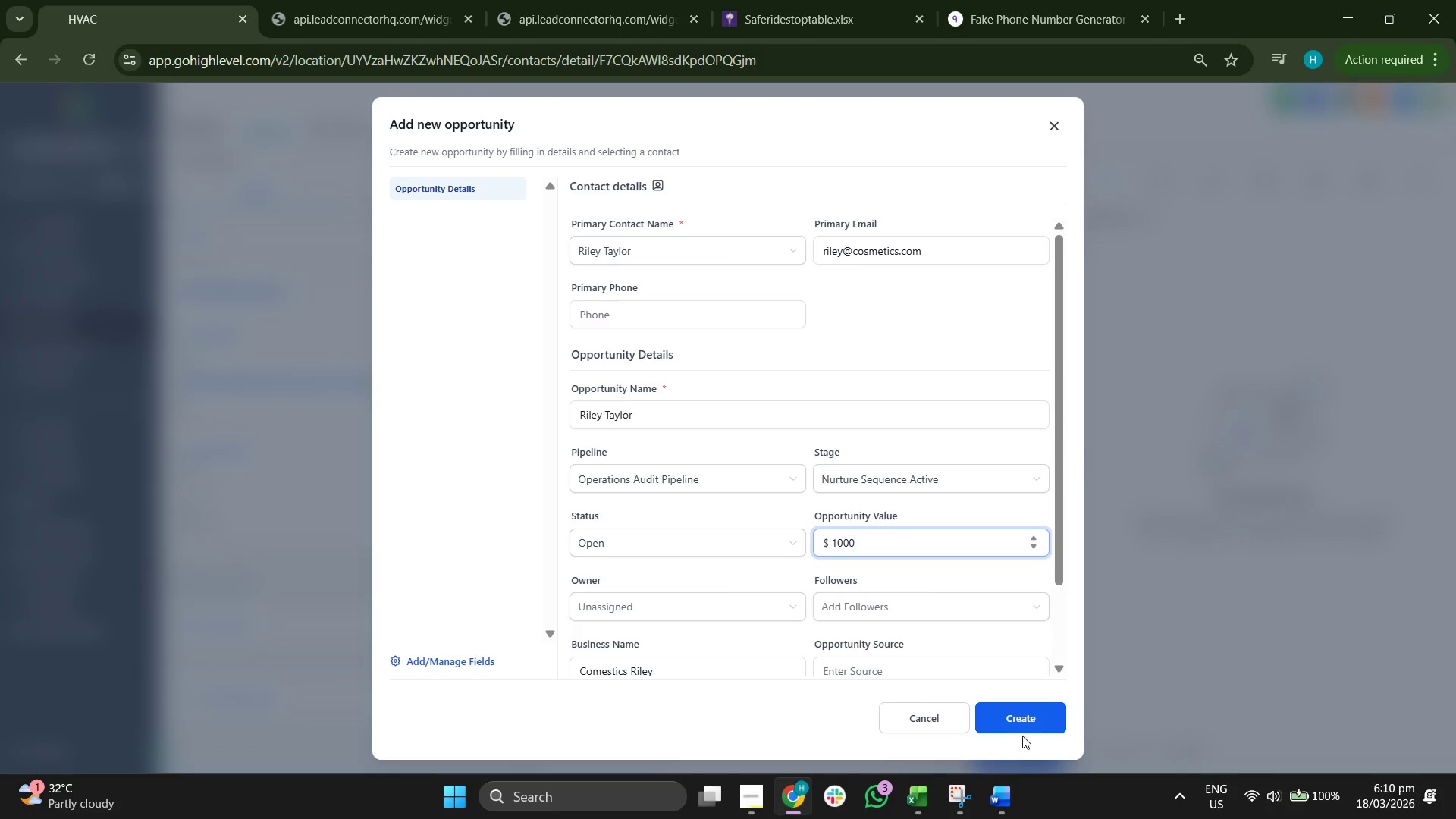 
double_click([1023, 723])
 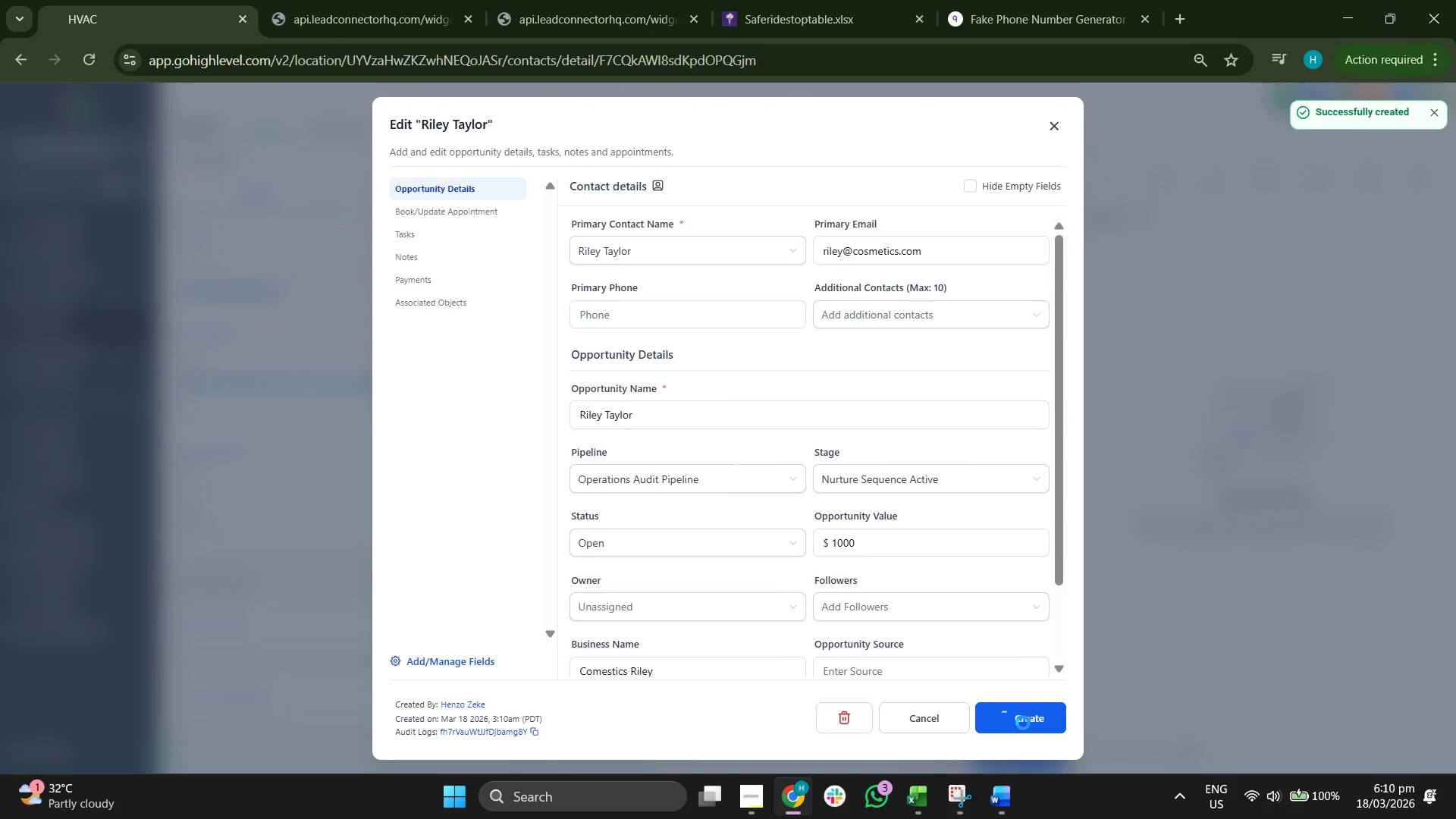 
left_click([1023, 721])
 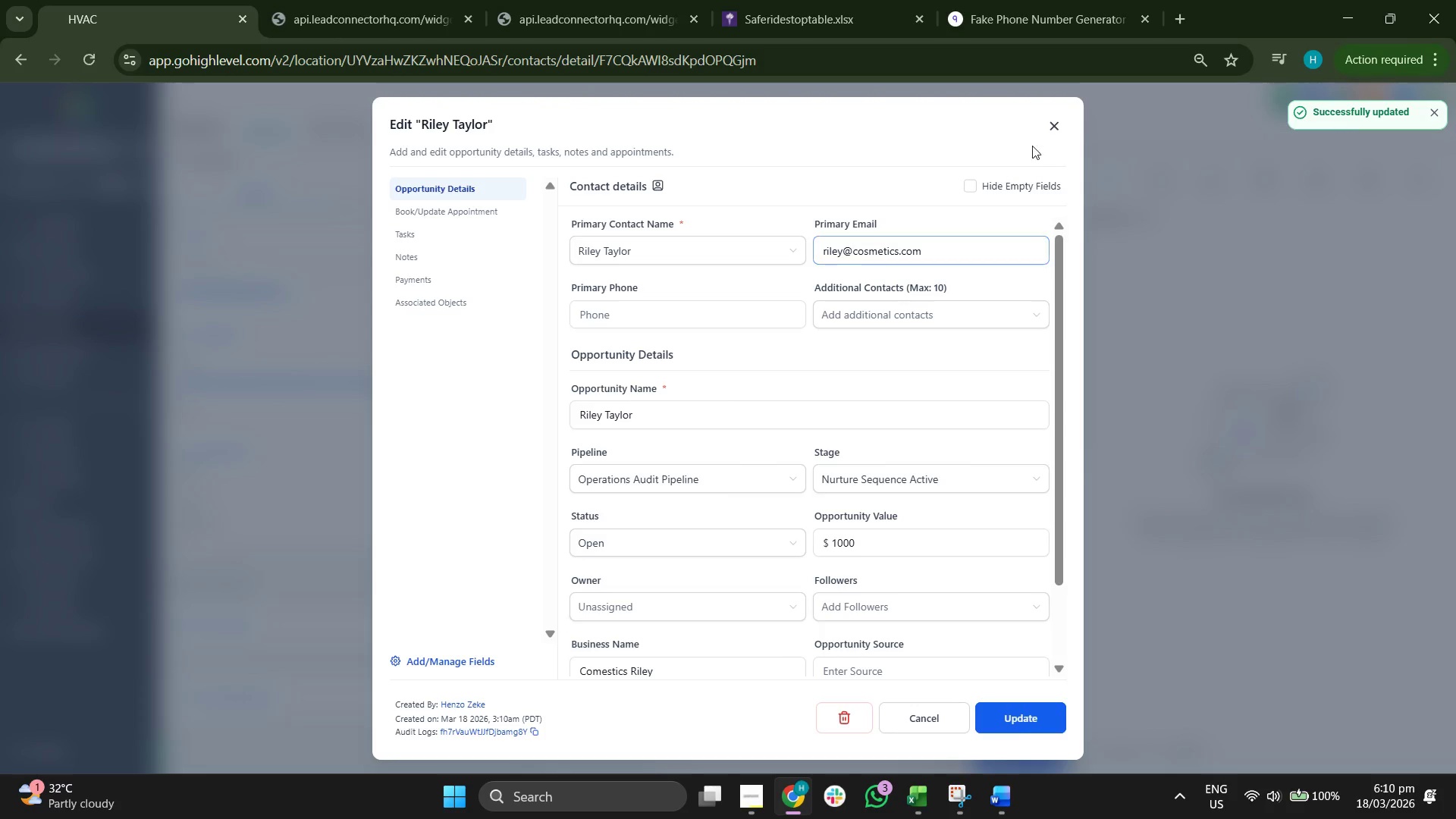 
left_click([1056, 123])
 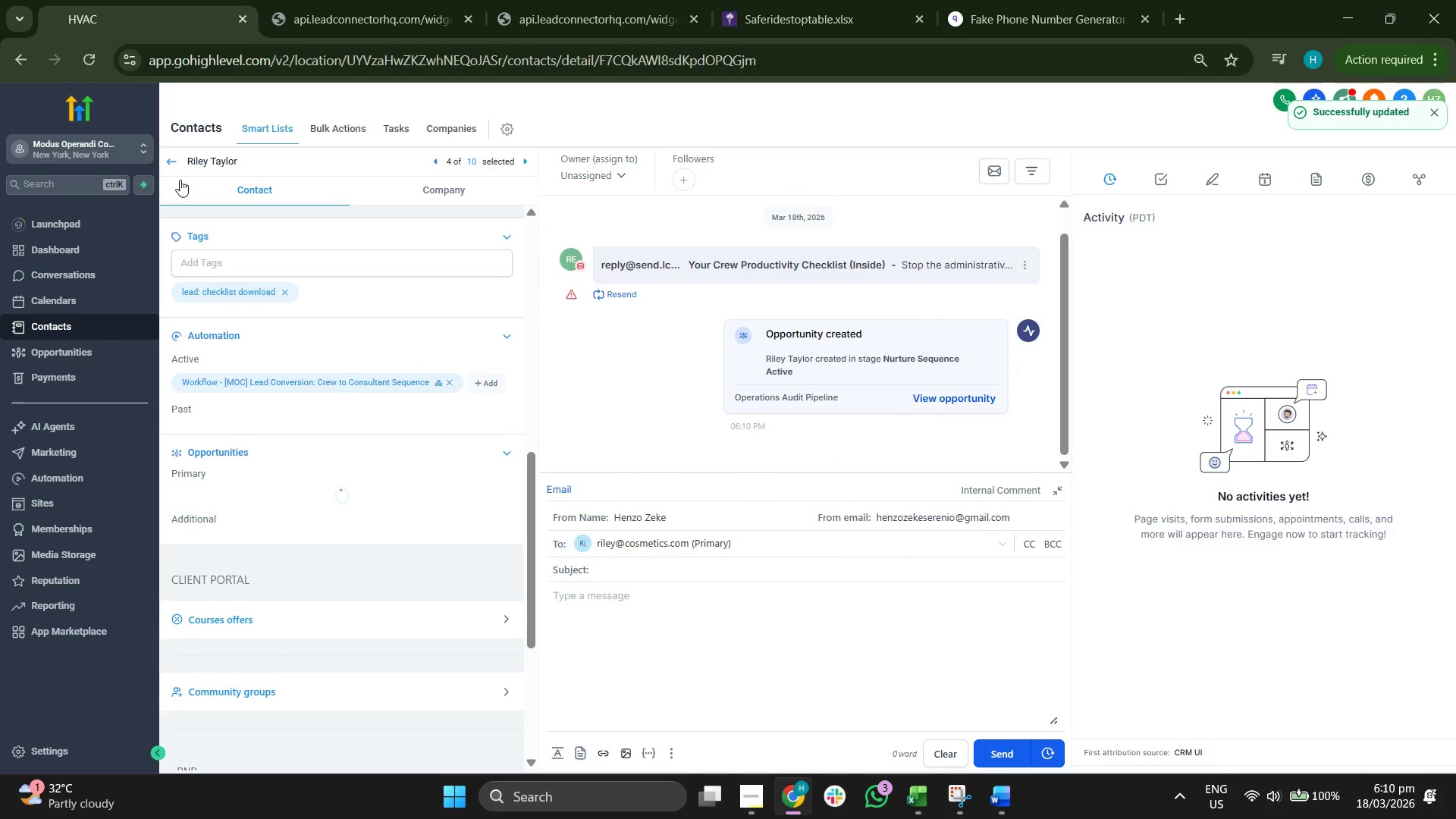 
left_click([174, 168])
 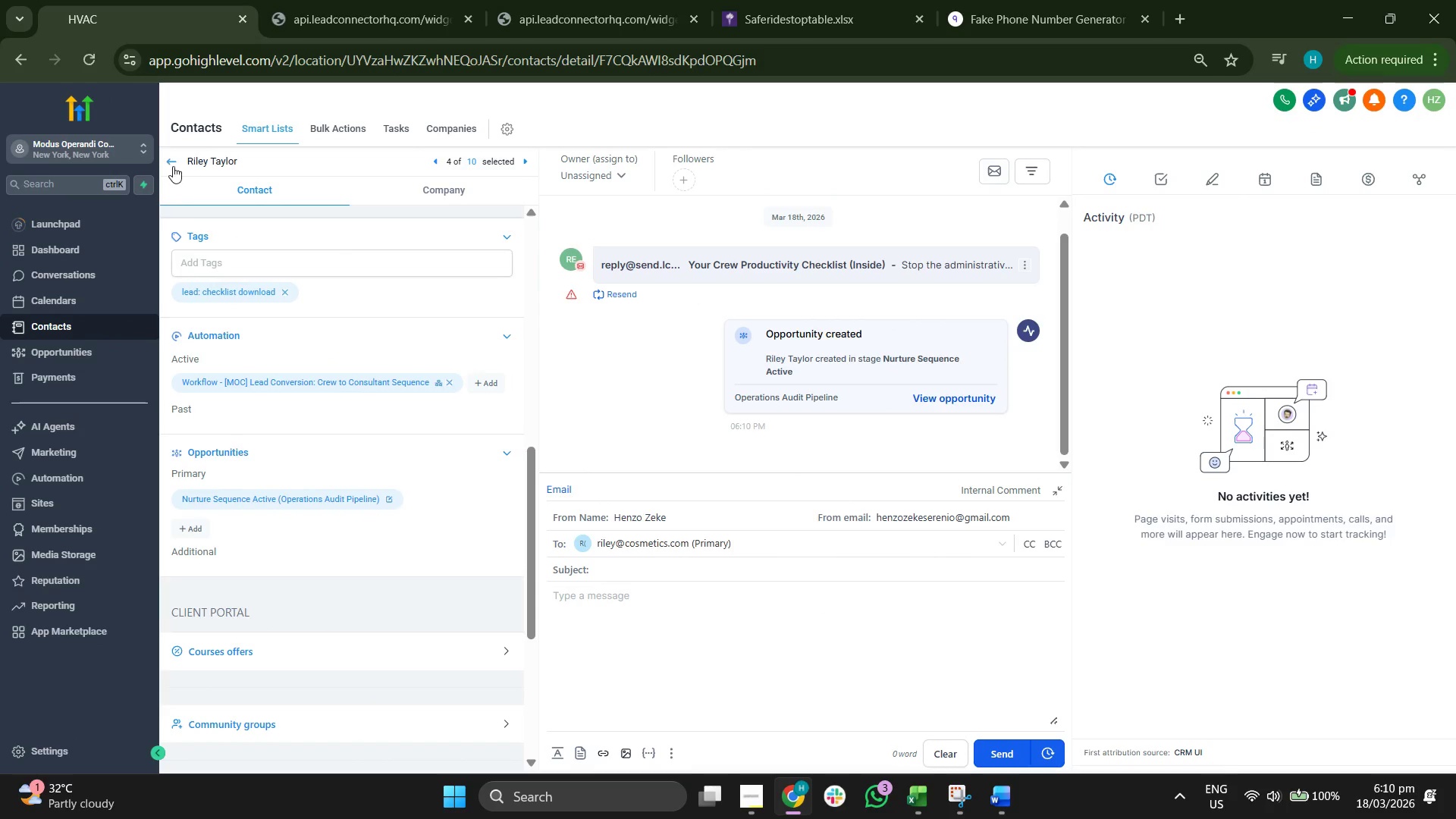 
left_click([173, 166])
 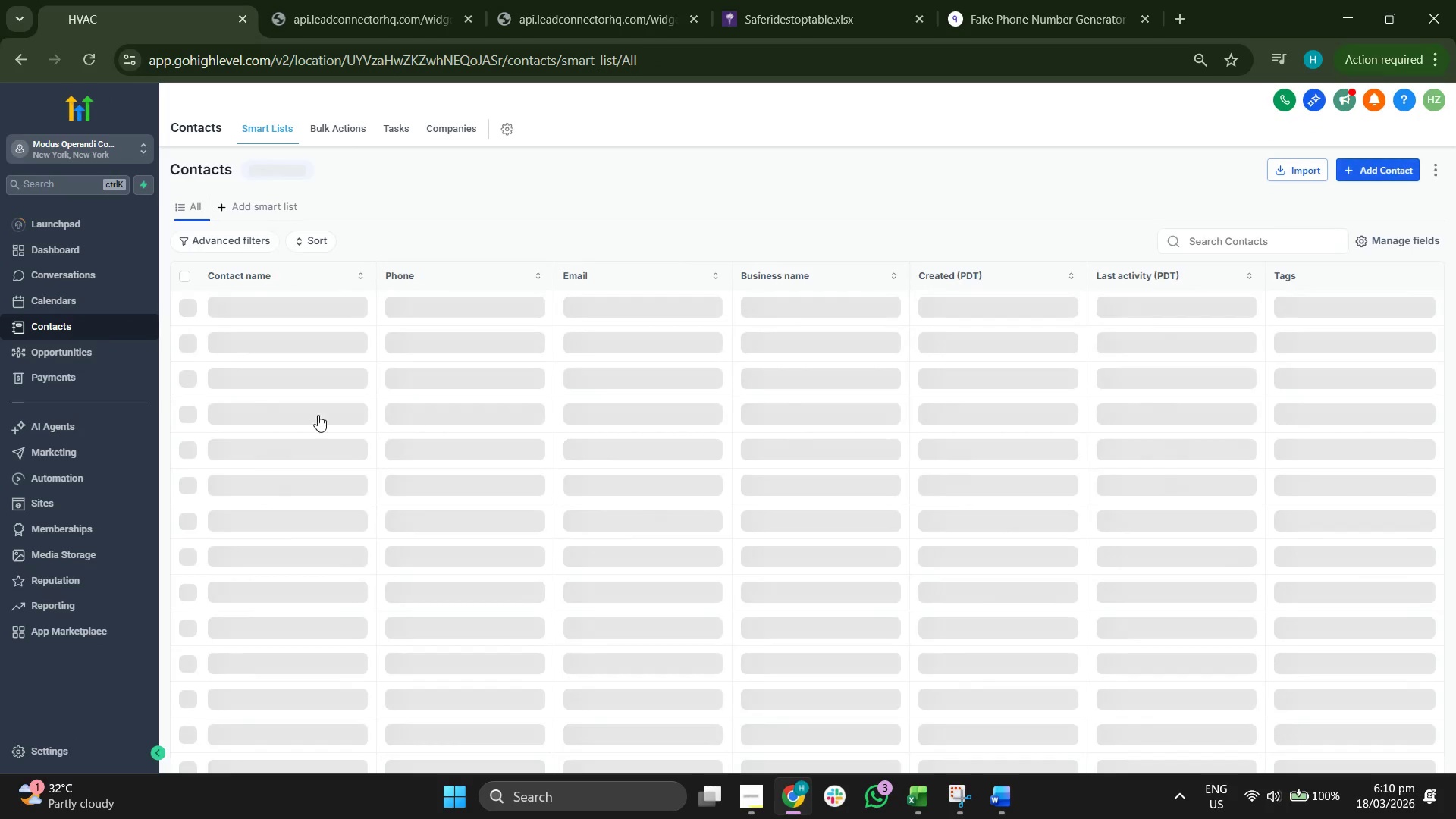 
left_click([265, 428])
 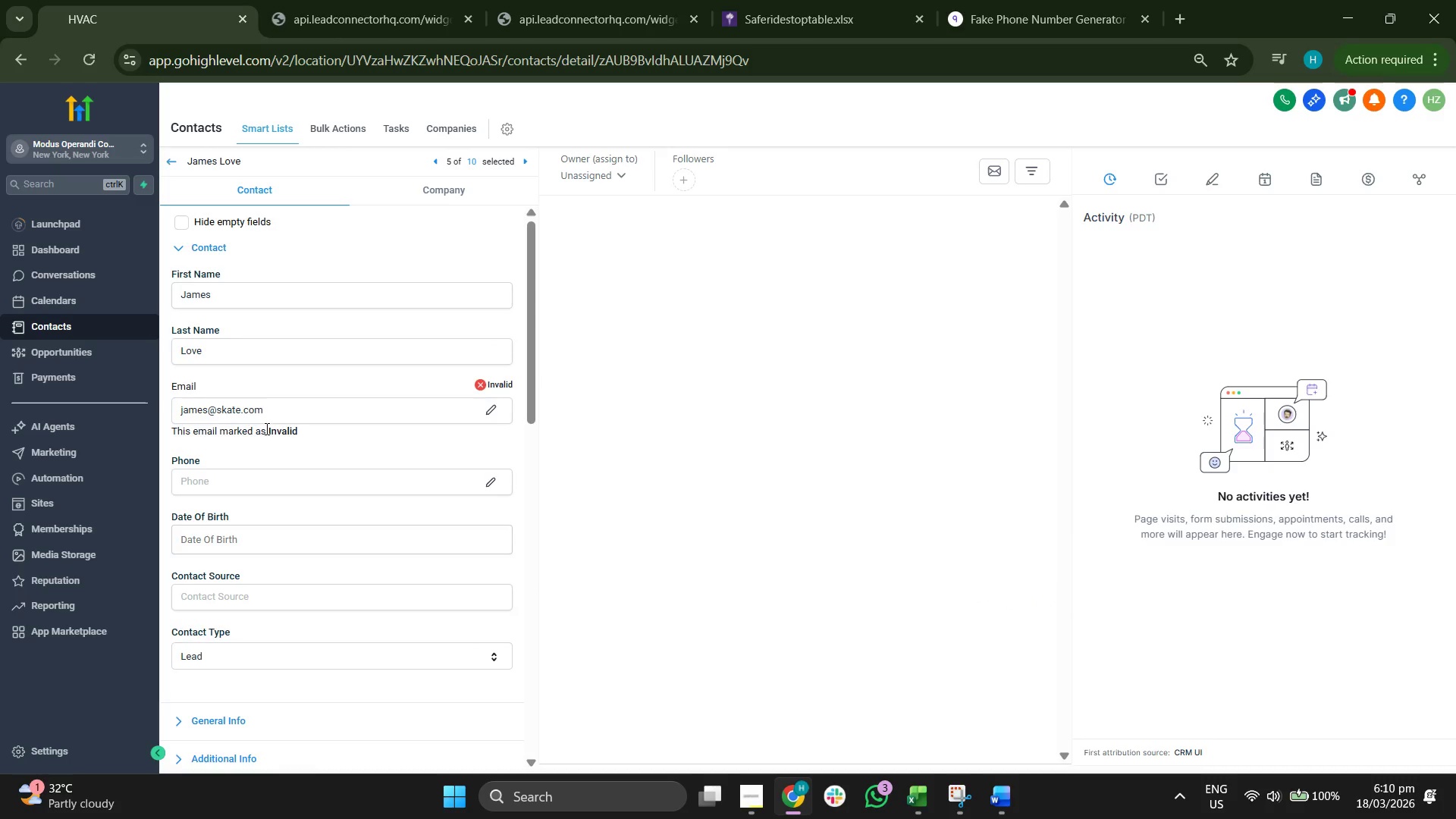 
left_click([193, 597])
 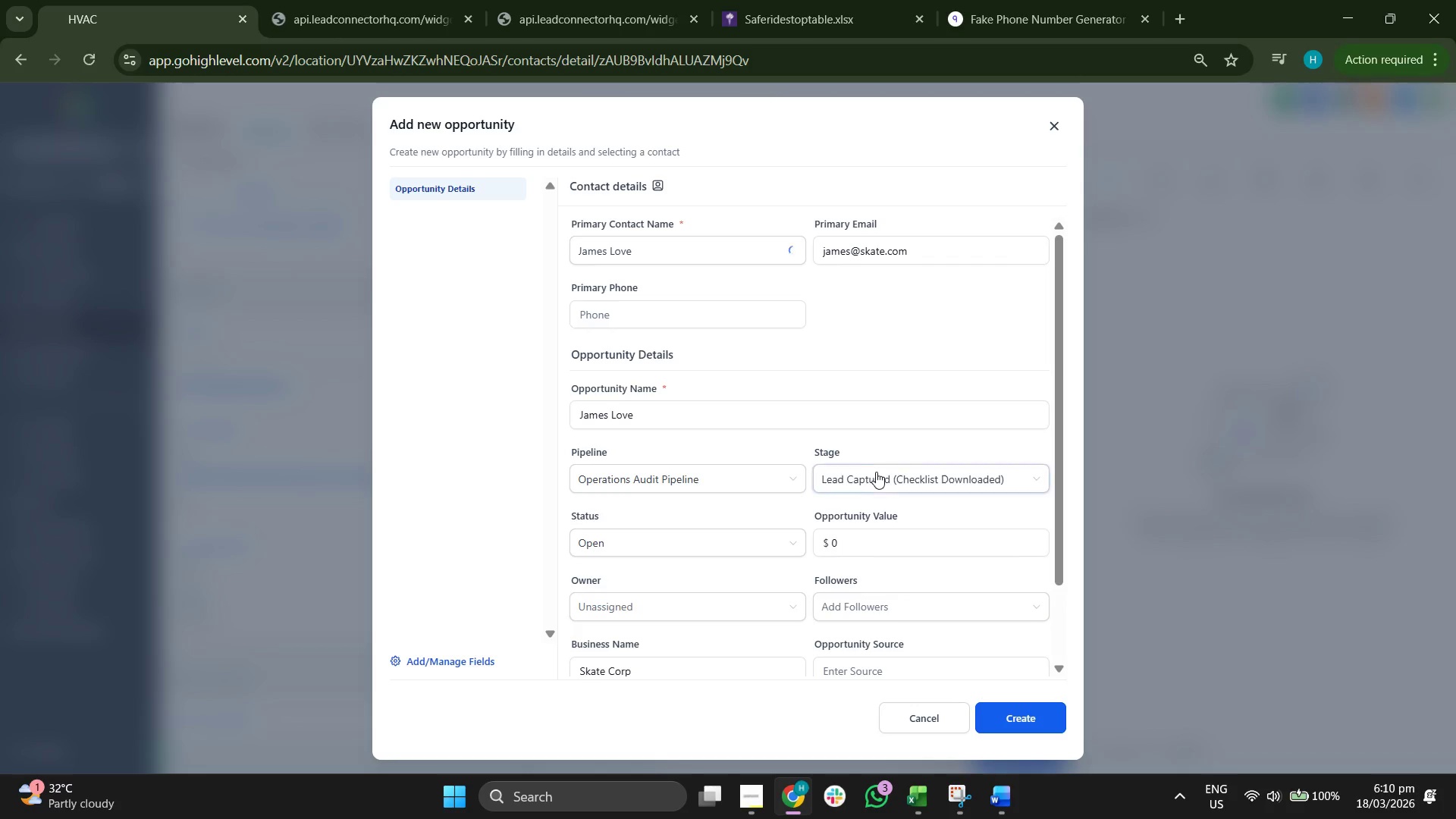 
scroll: coordinate [384, 476], scroll_direction: down, amount: 5.0
 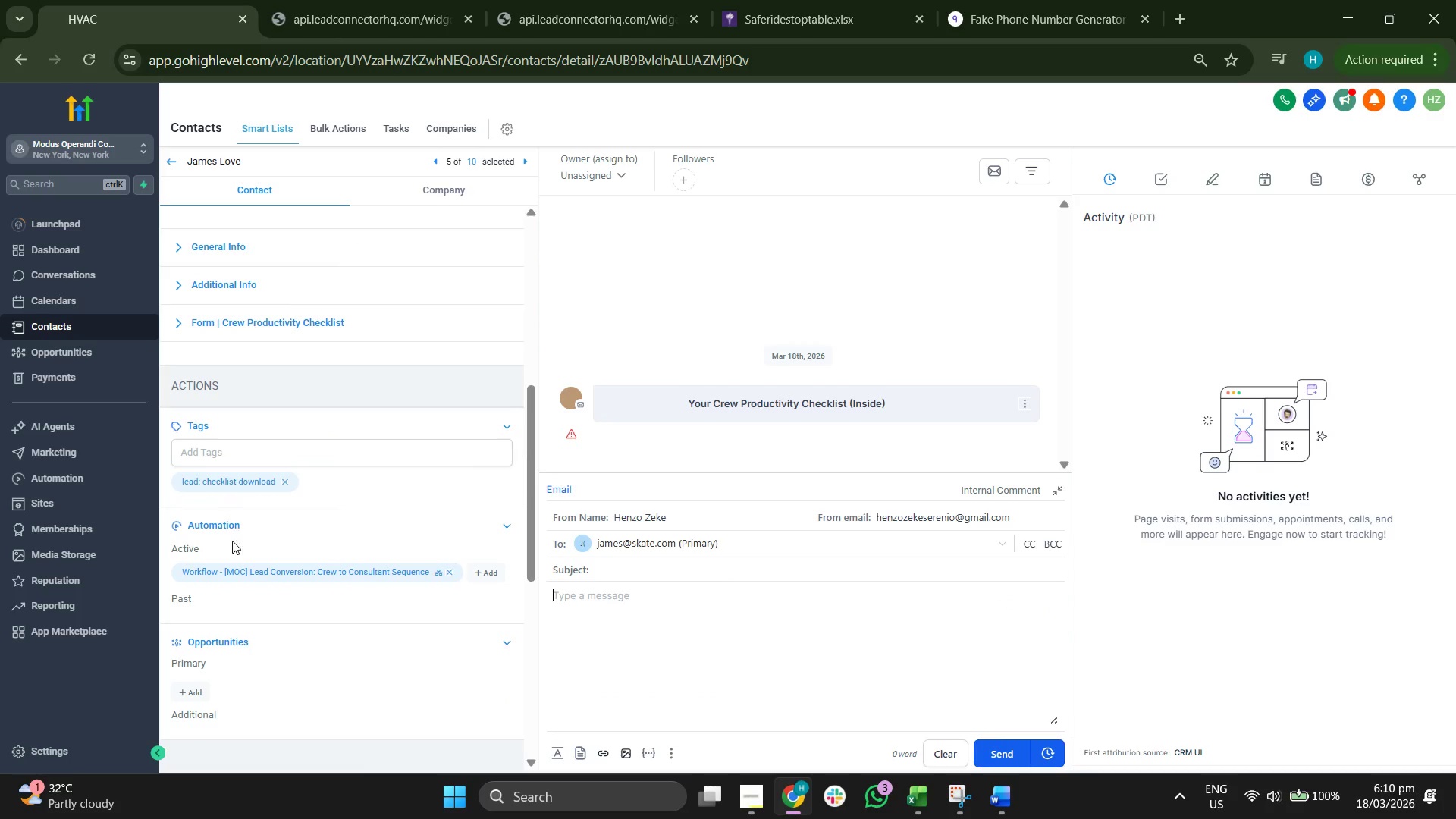 
left_click([880, 474])
 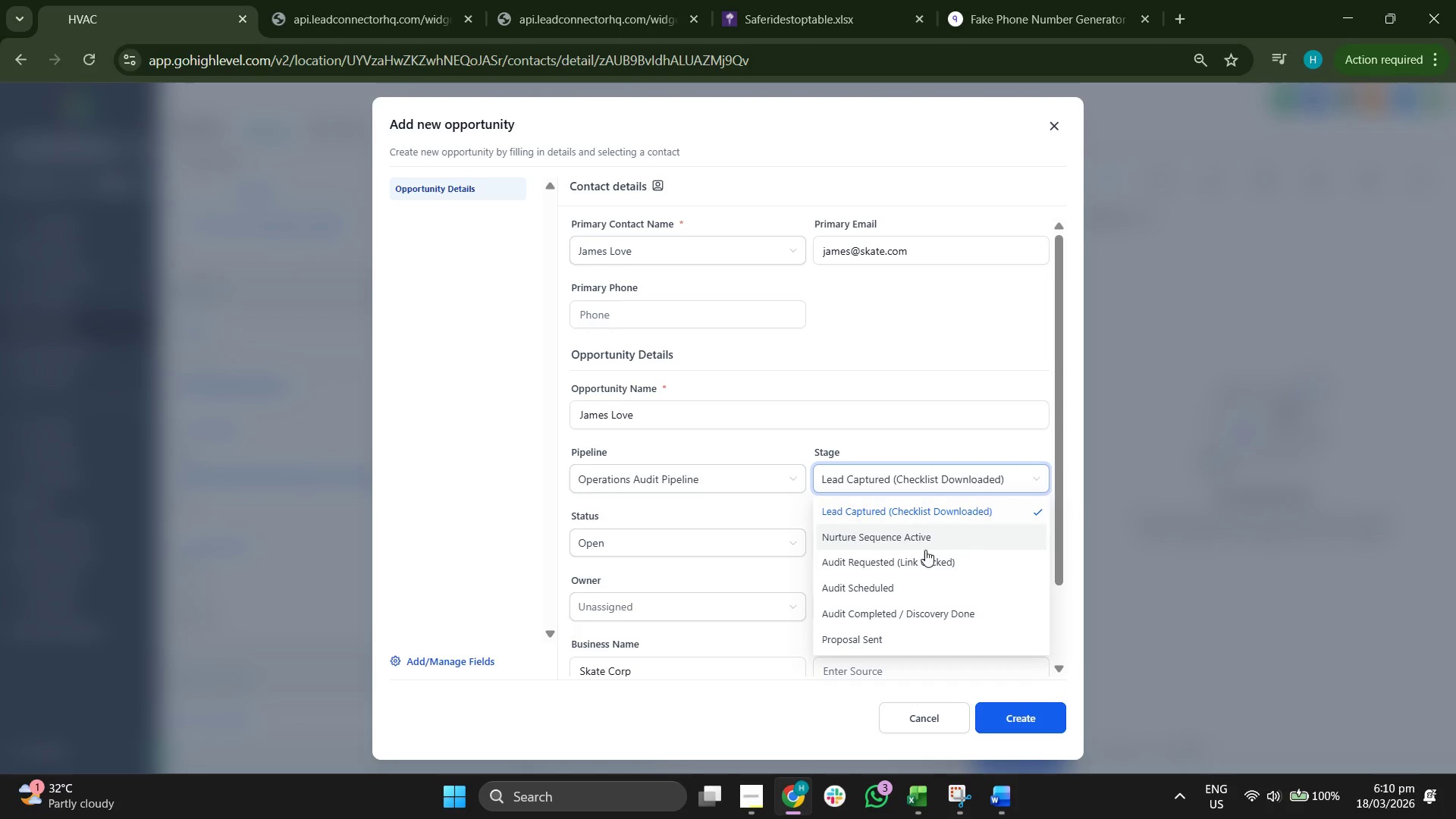 
scroll: coordinate [238, 544], scroll_direction: down, amount: 1.0
 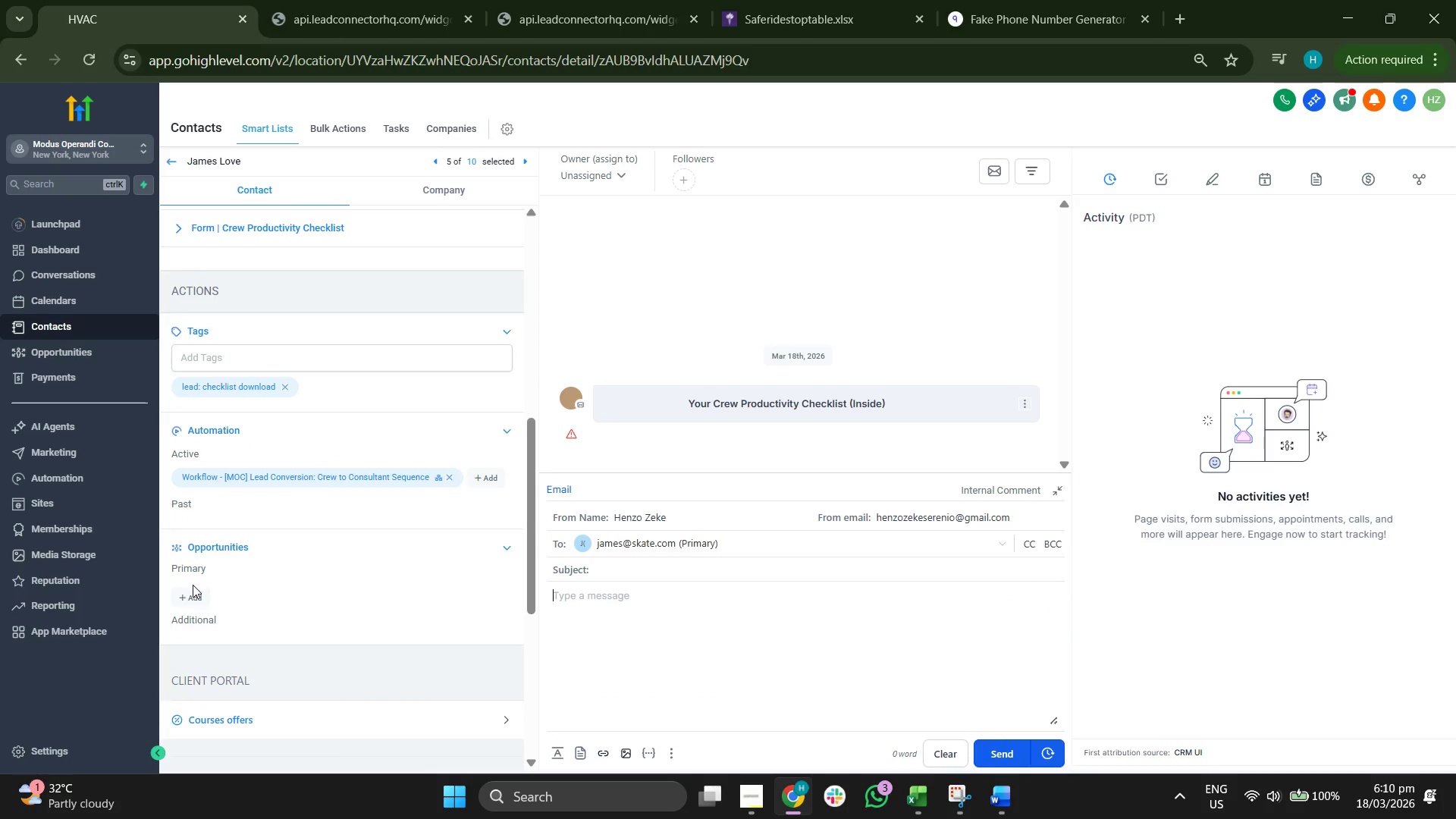 
left_click([921, 561])
 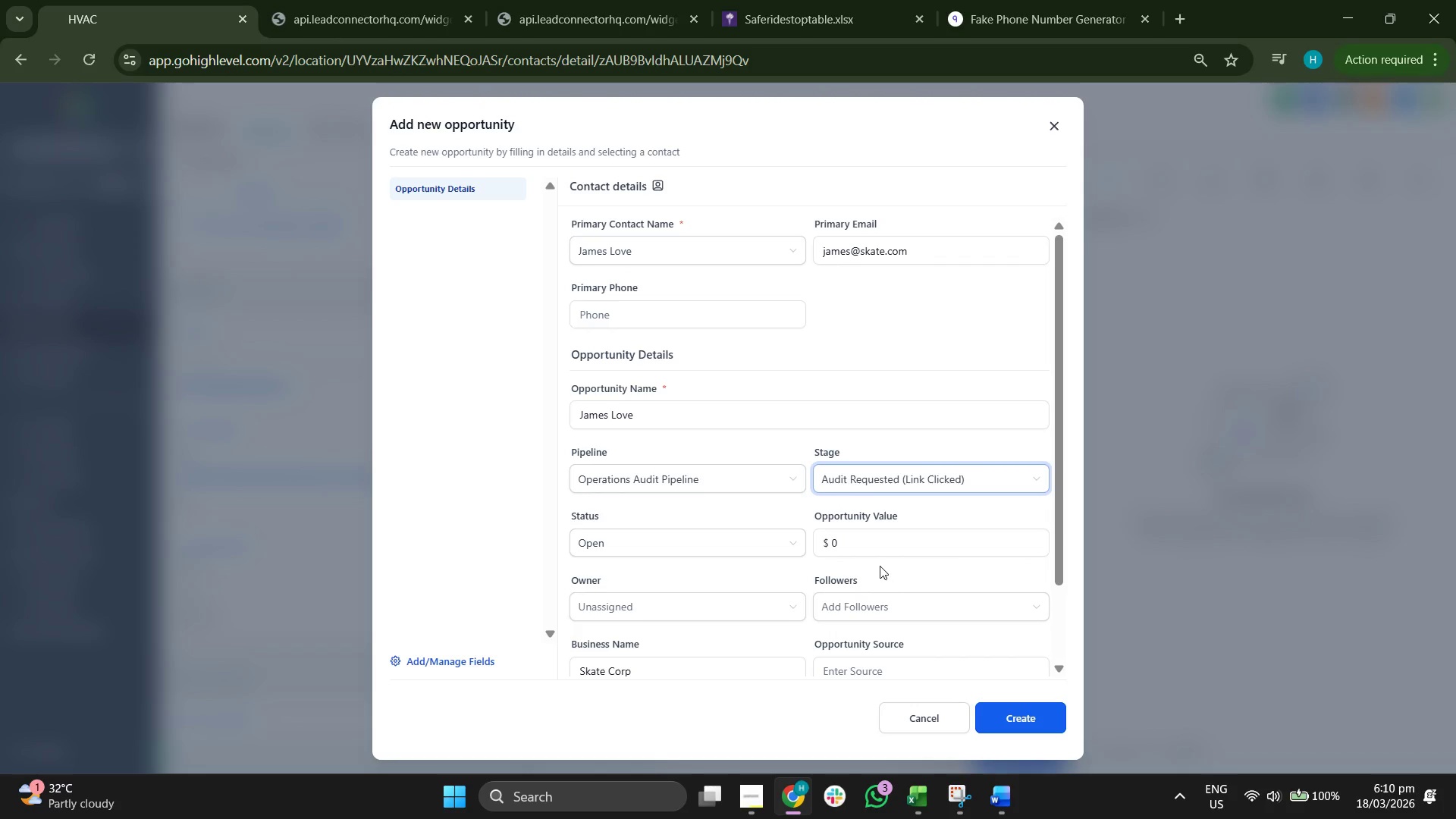 
left_click([865, 538])
 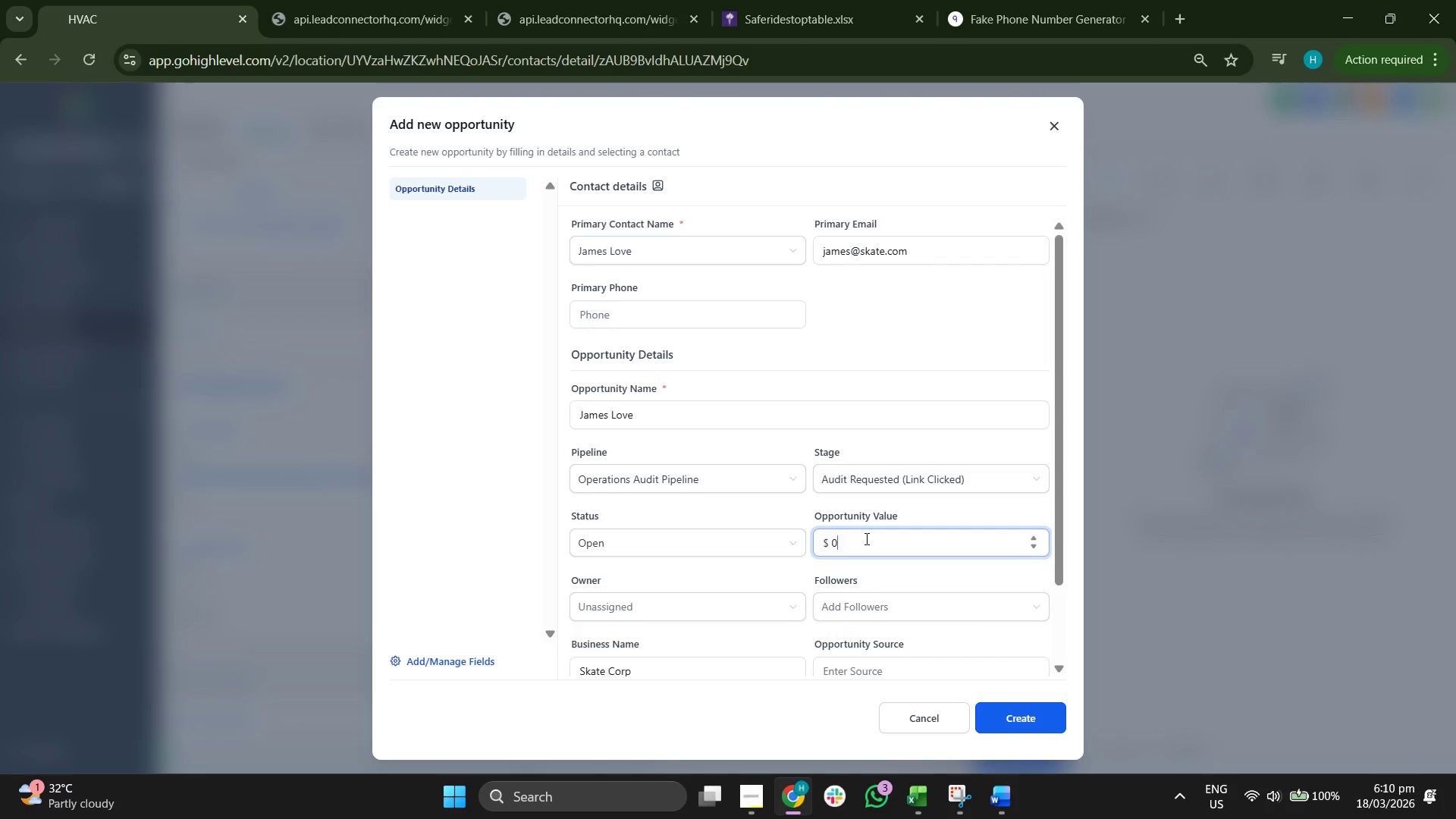 
key(Backspace)
type(3000)
 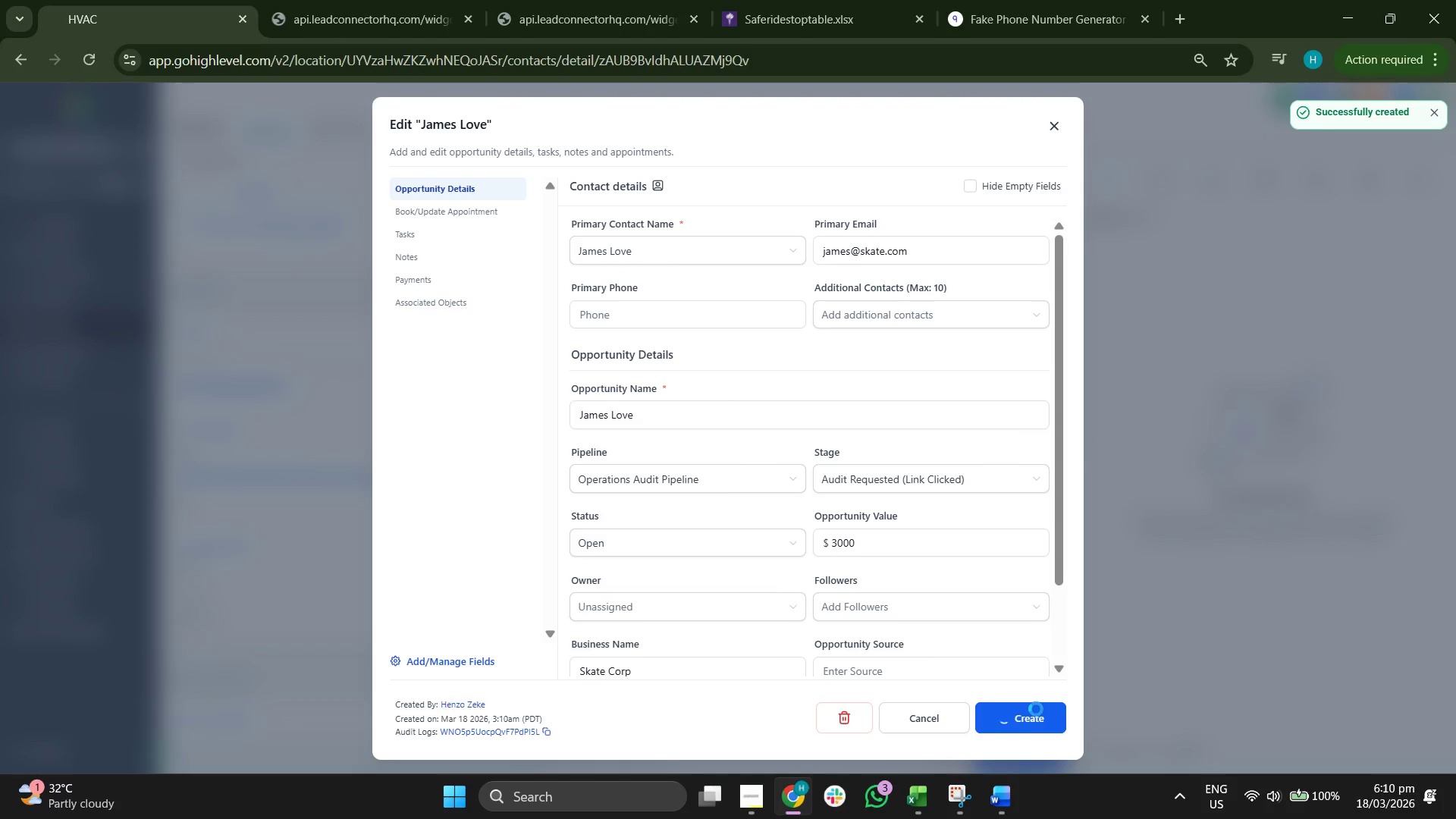 
left_click([1036, 708])
 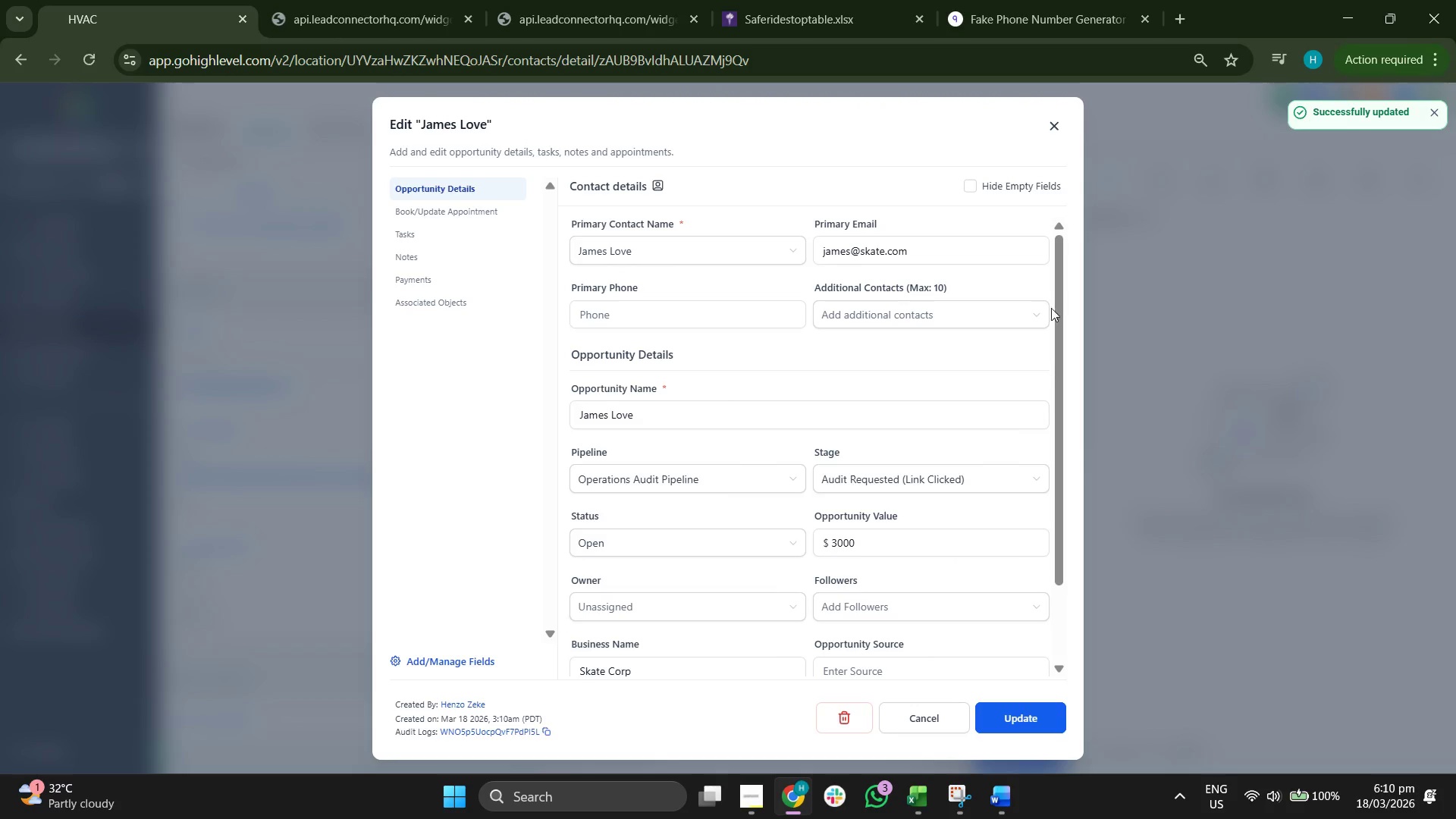 
left_click([1051, 126])
 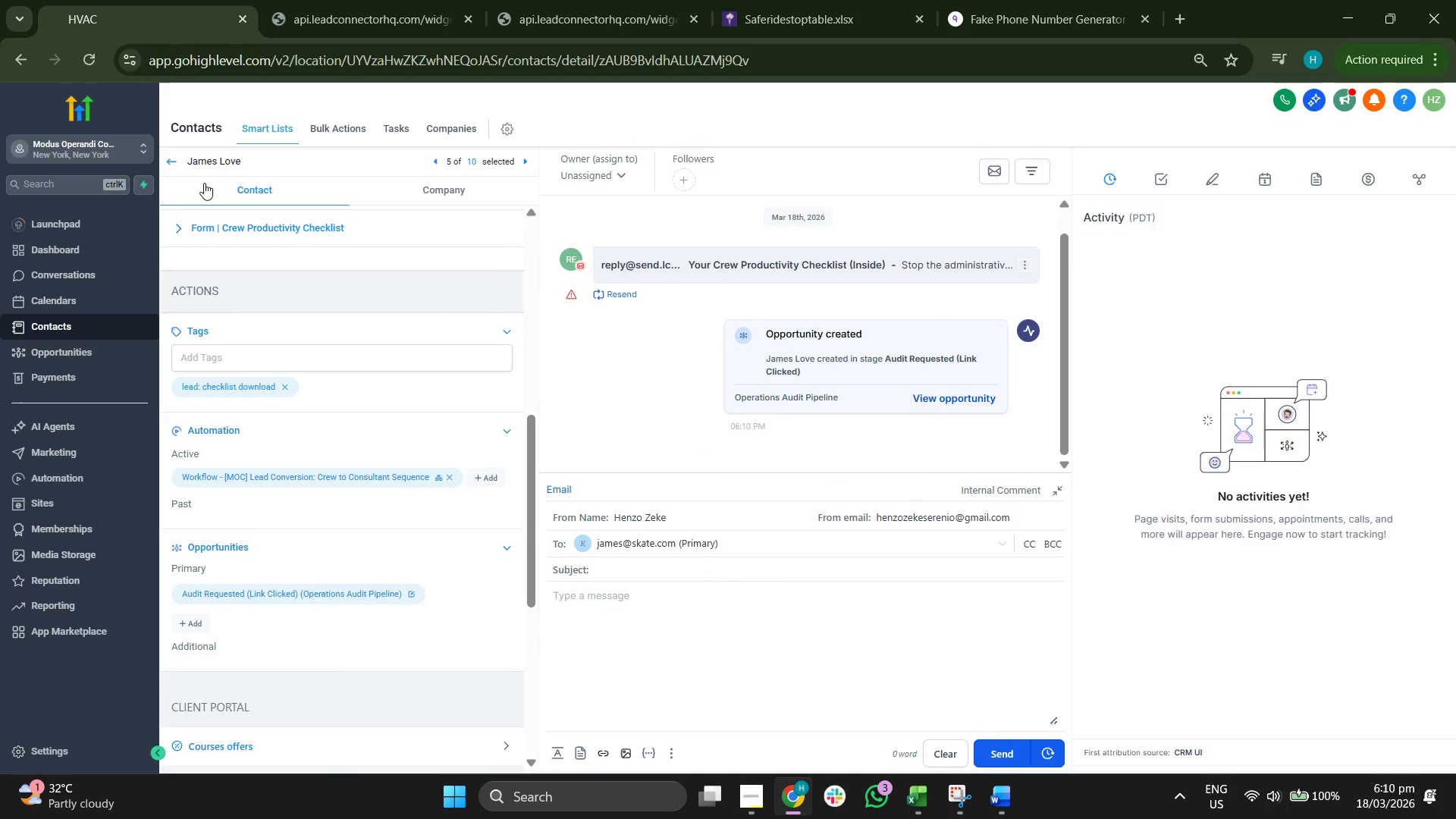 
left_click([159, 158])
 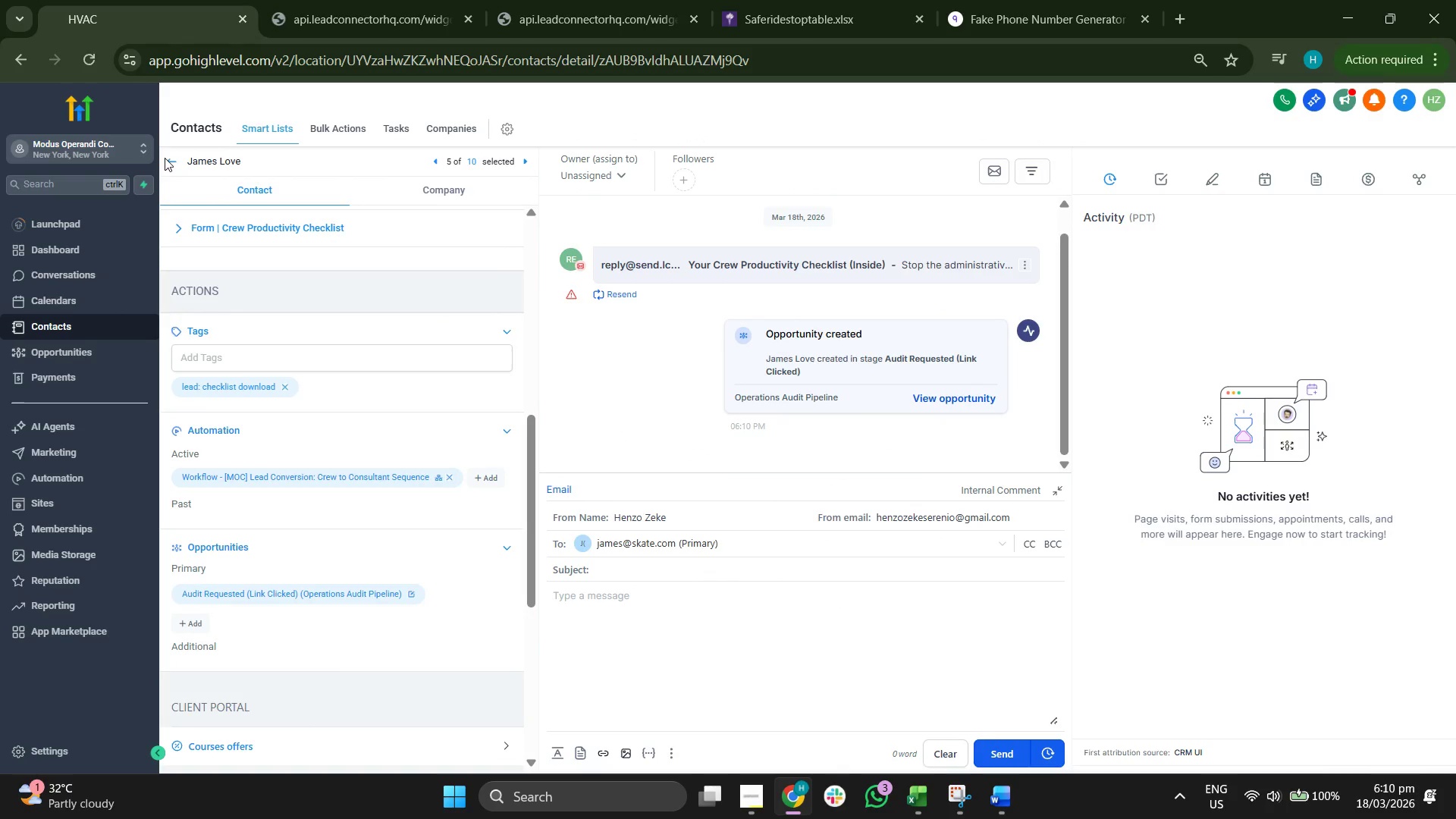 
double_click([165, 158])
 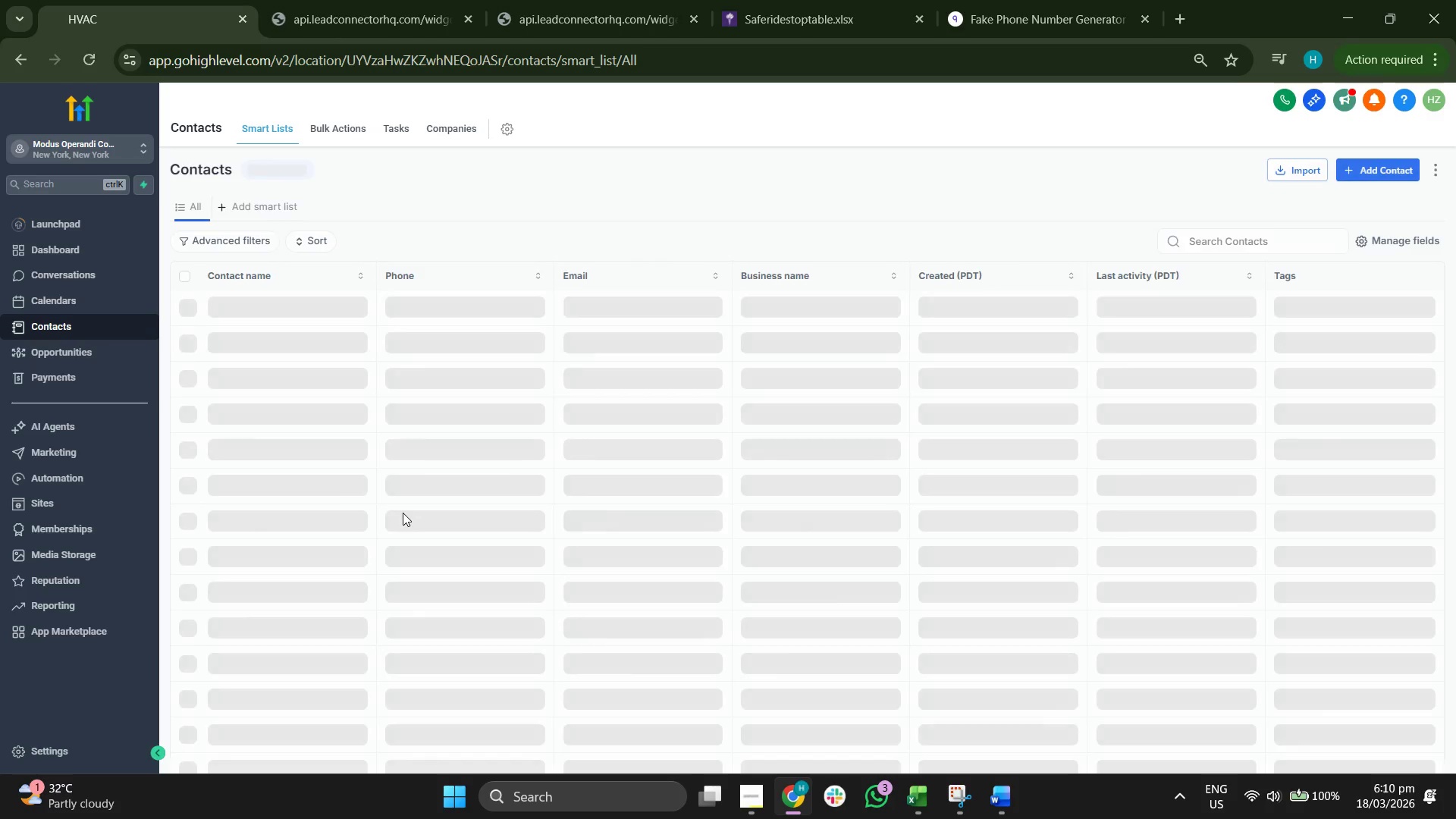 
left_click([249, 456])
 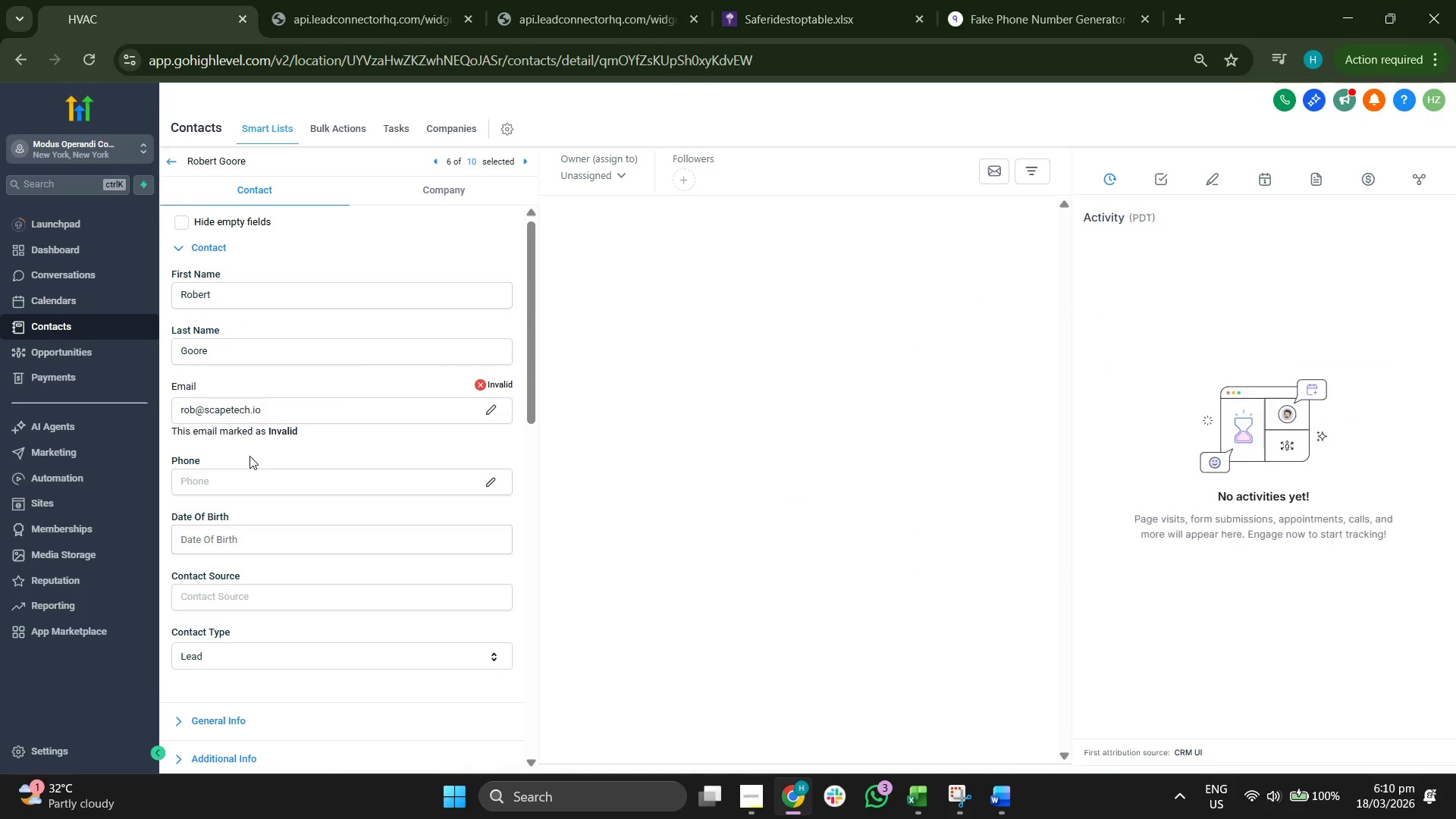 
scroll: coordinate [356, 468], scroll_direction: down, amount: 3.0
 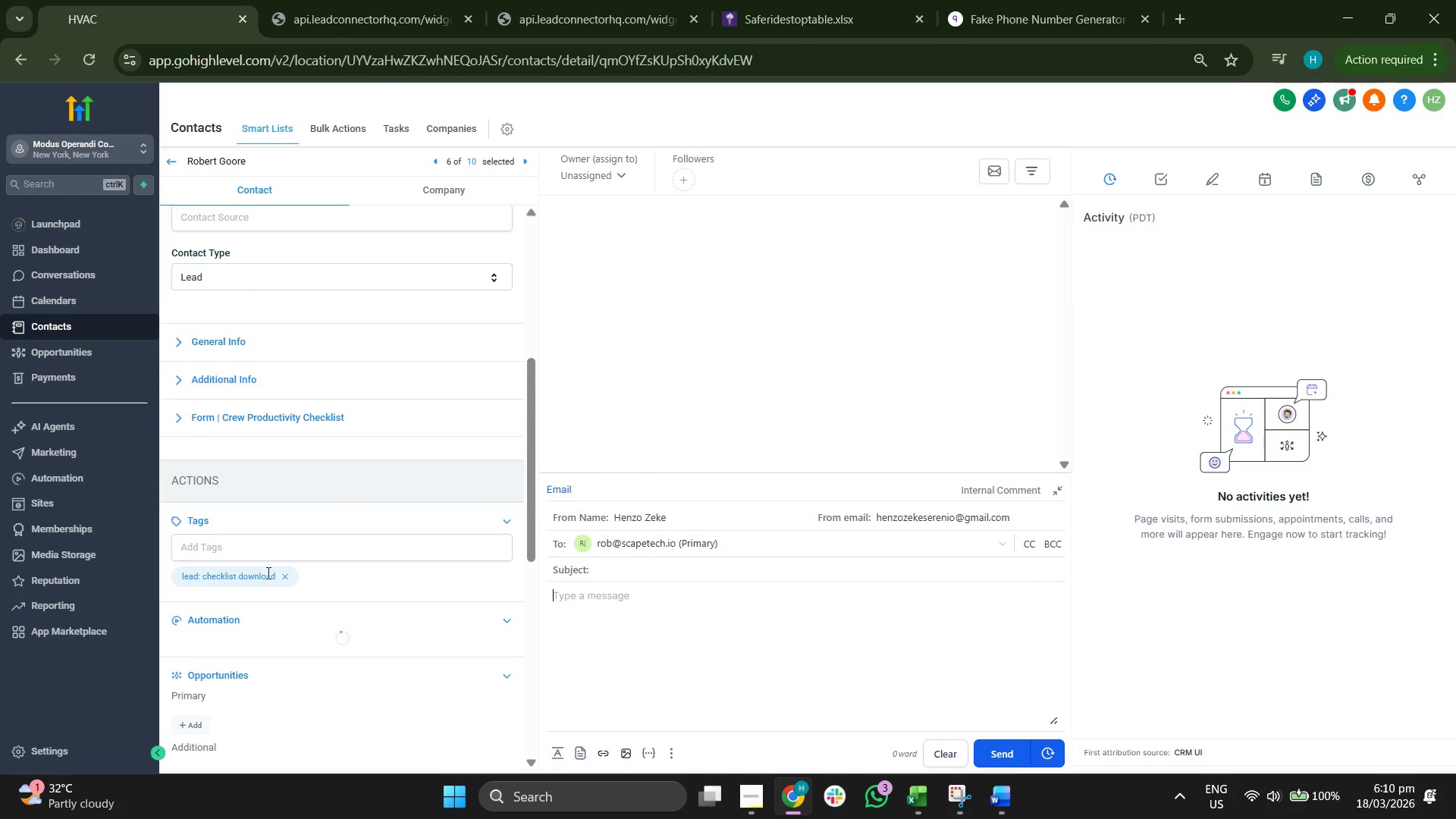 
left_click([203, 595])
 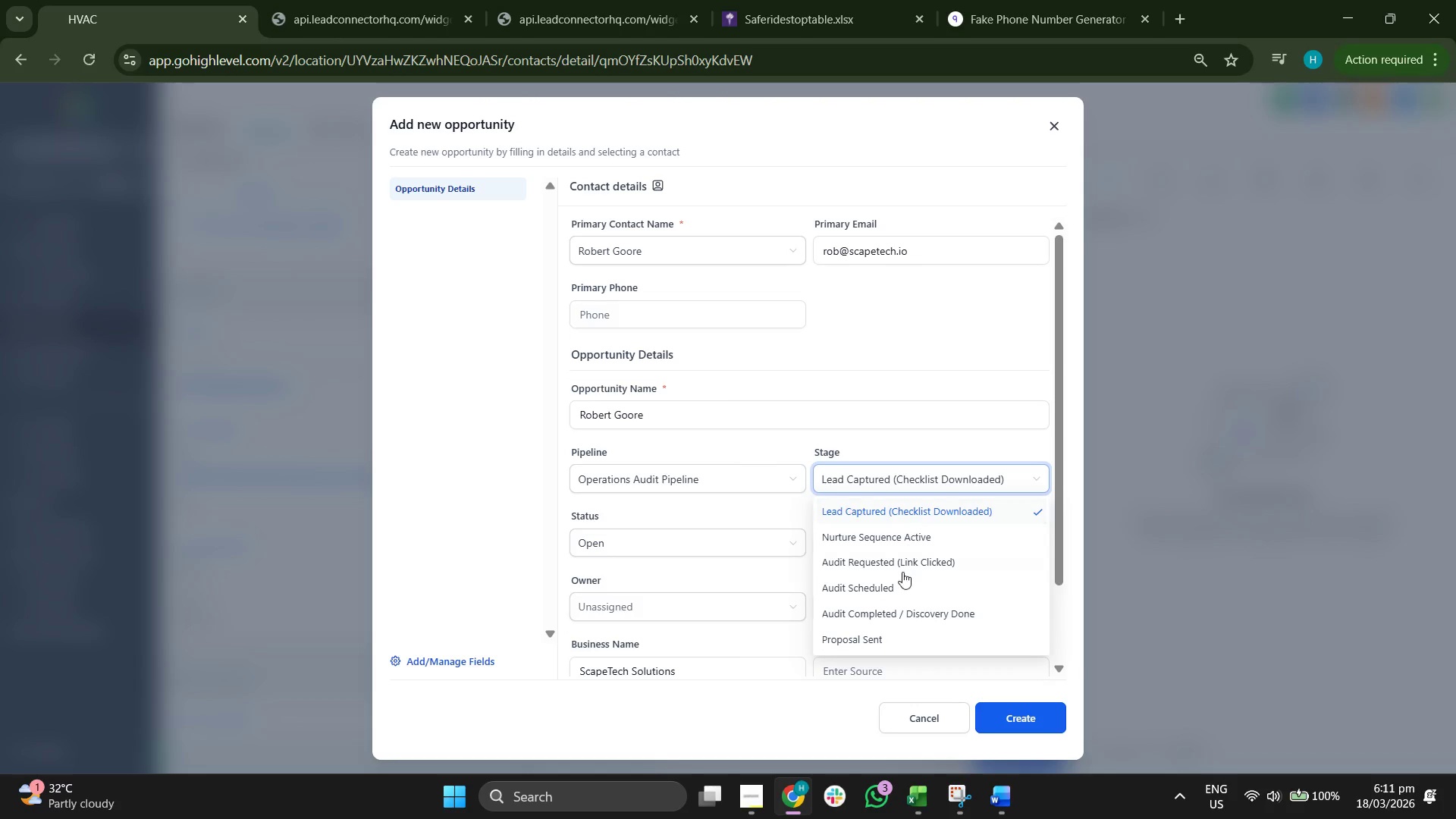 
scroll: coordinate [249, 586], scroll_direction: down, amount: 2.0
 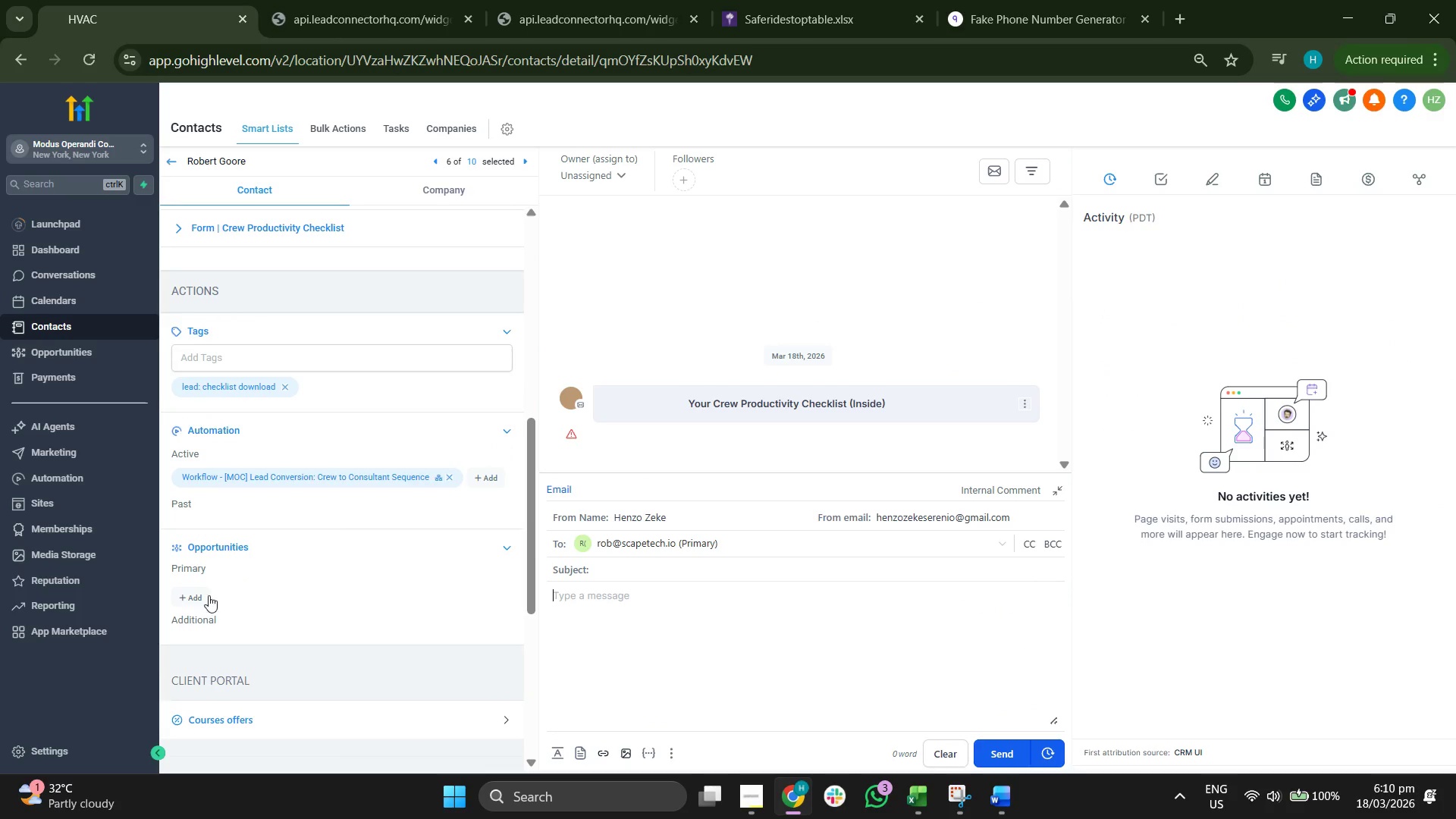 
left_click([912, 566])
 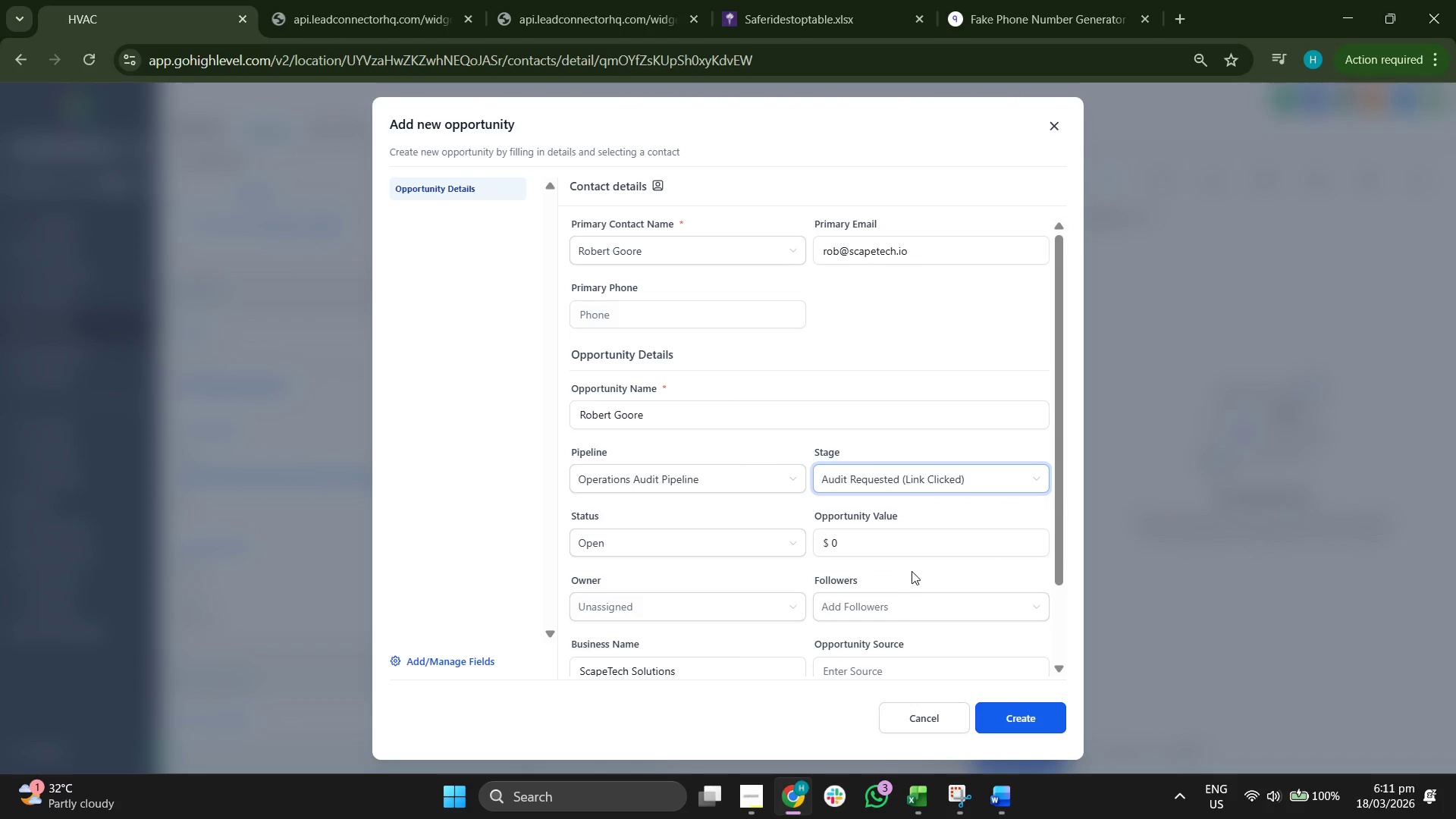 
left_click([892, 541])
 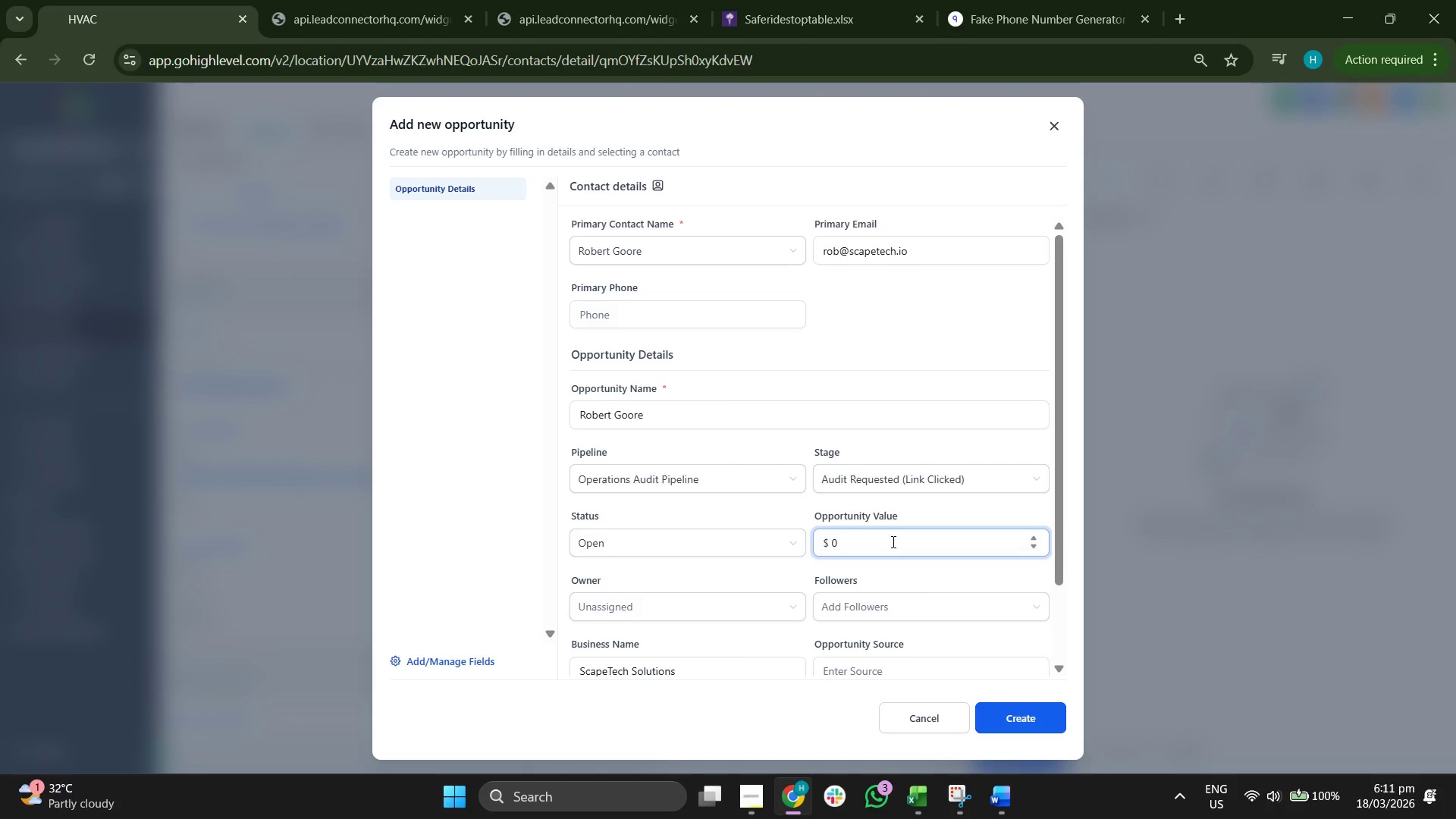 
key(Backspace)
type(3000)
 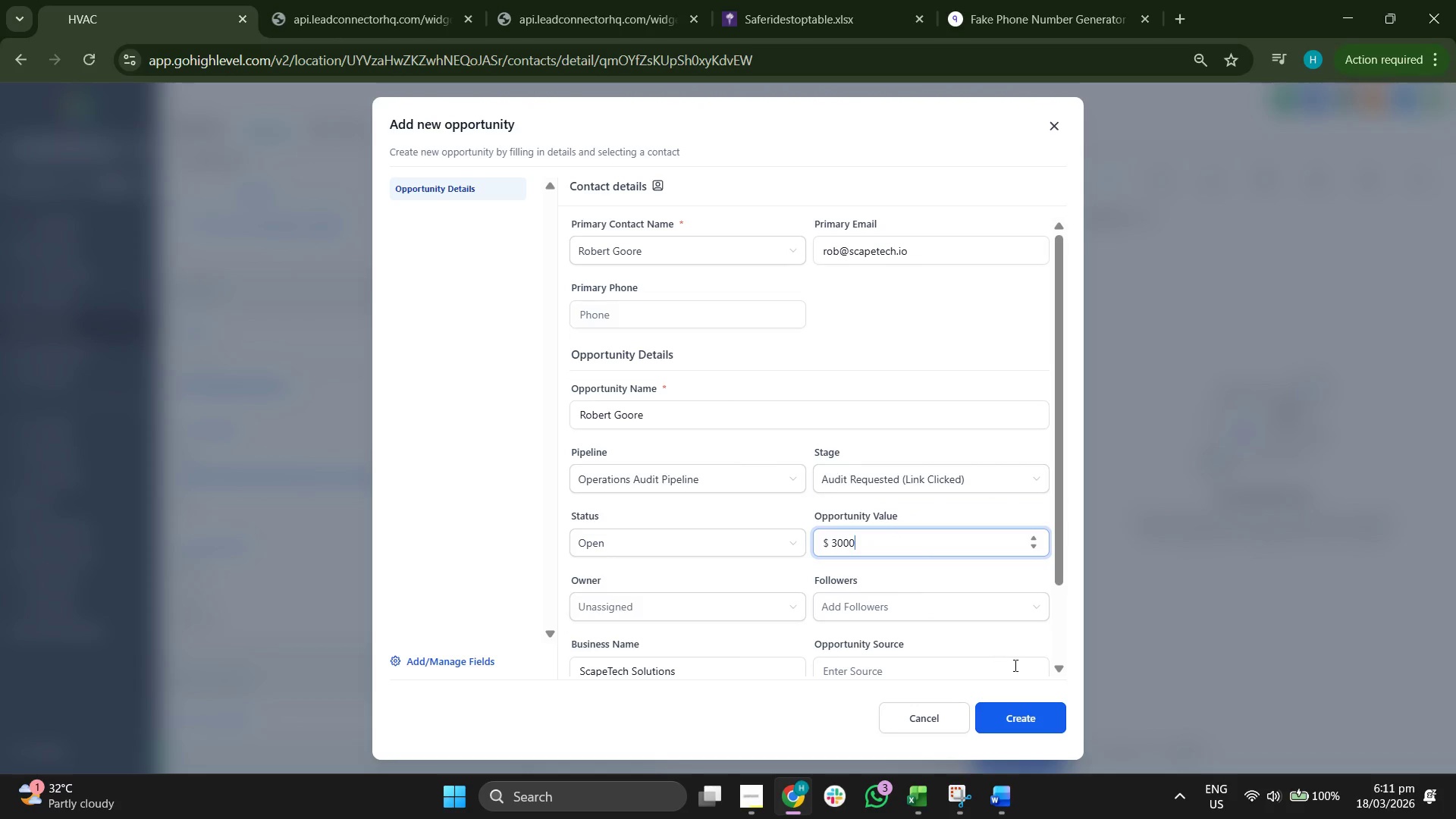 
left_click([1021, 704])
 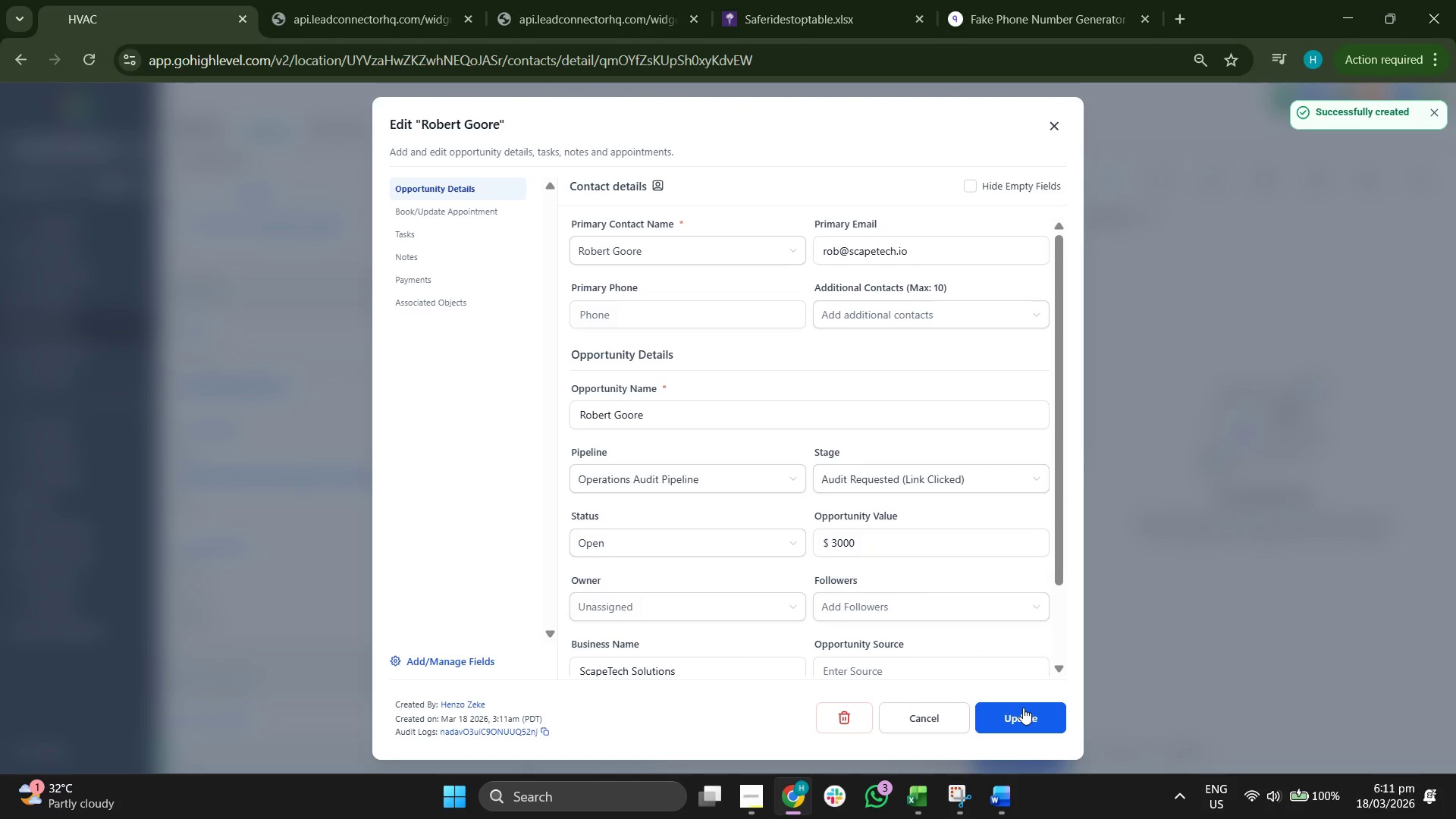 
left_click([1023, 708])
 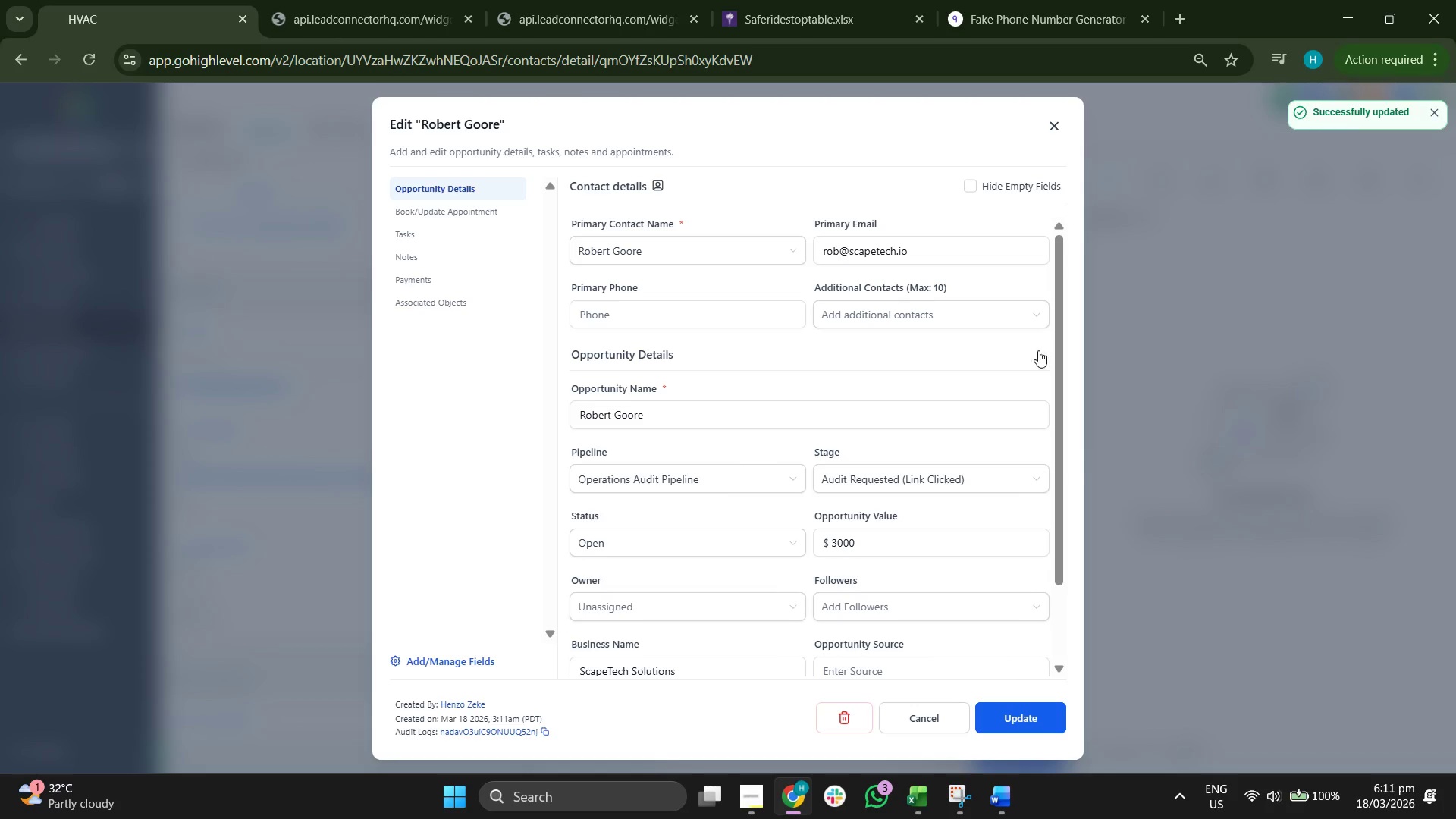 
left_click([1059, 135])
 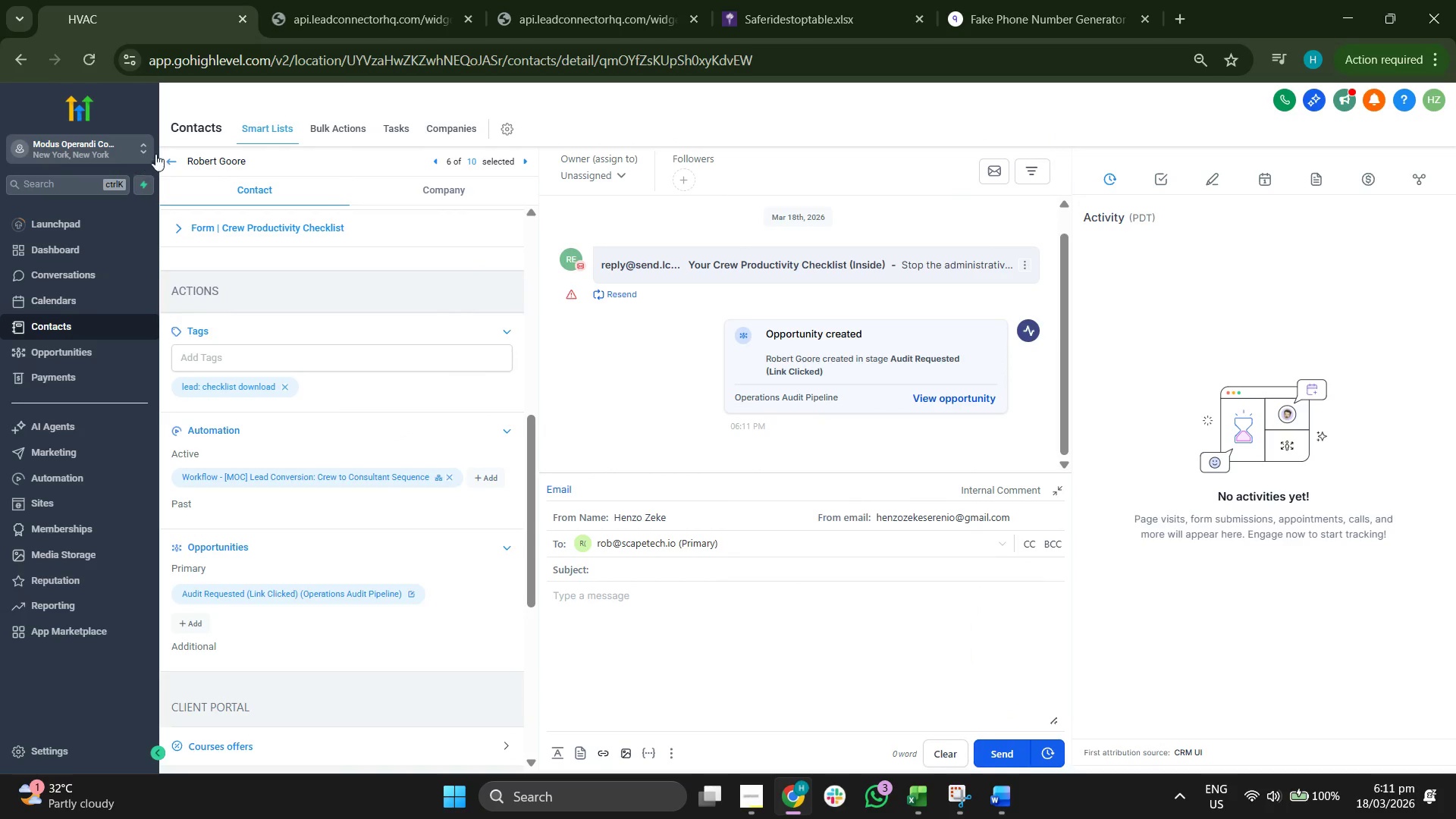 
left_click([174, 157])
 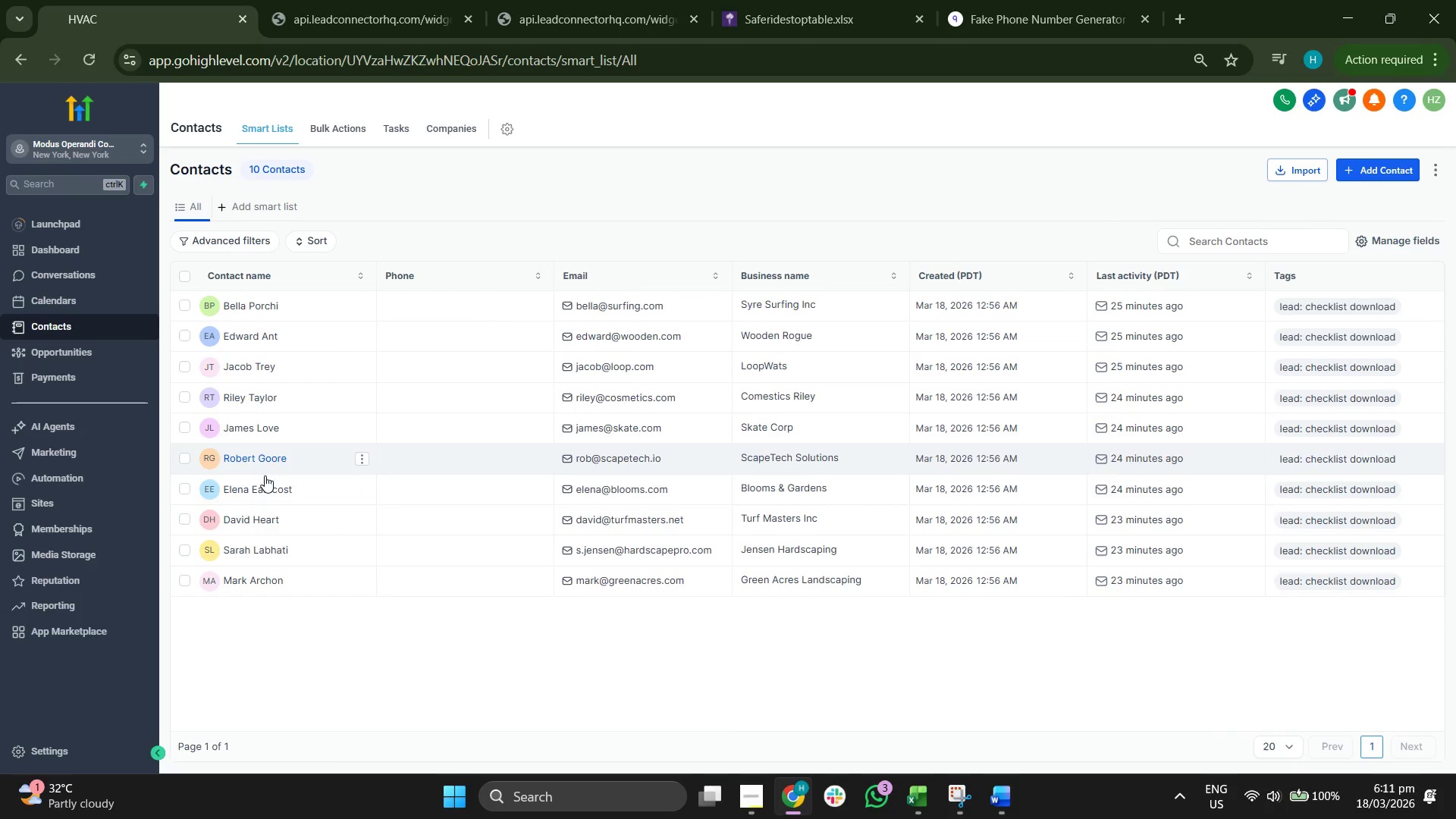 
wait(5.31)
 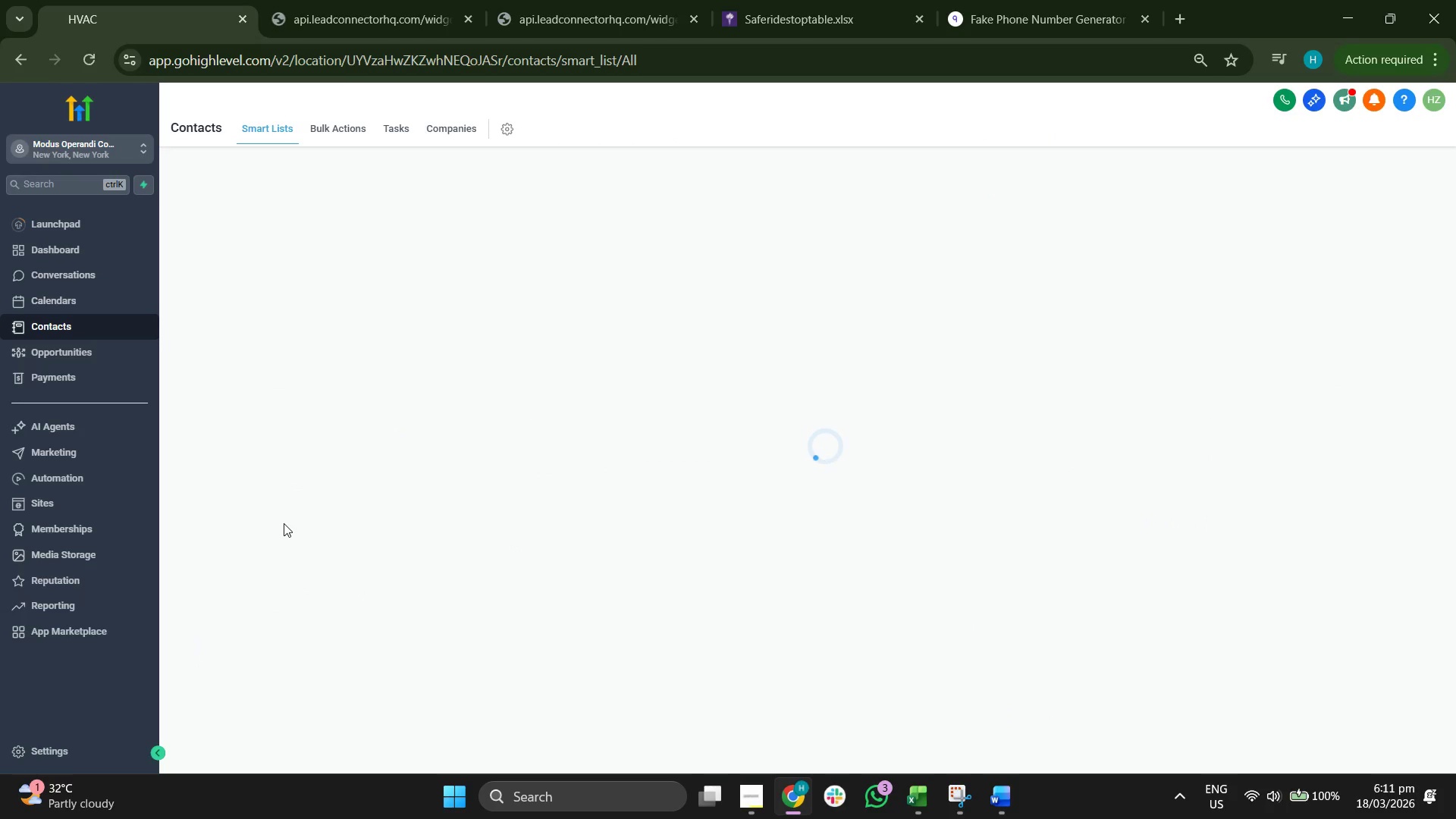 
left_click([253, 489])
 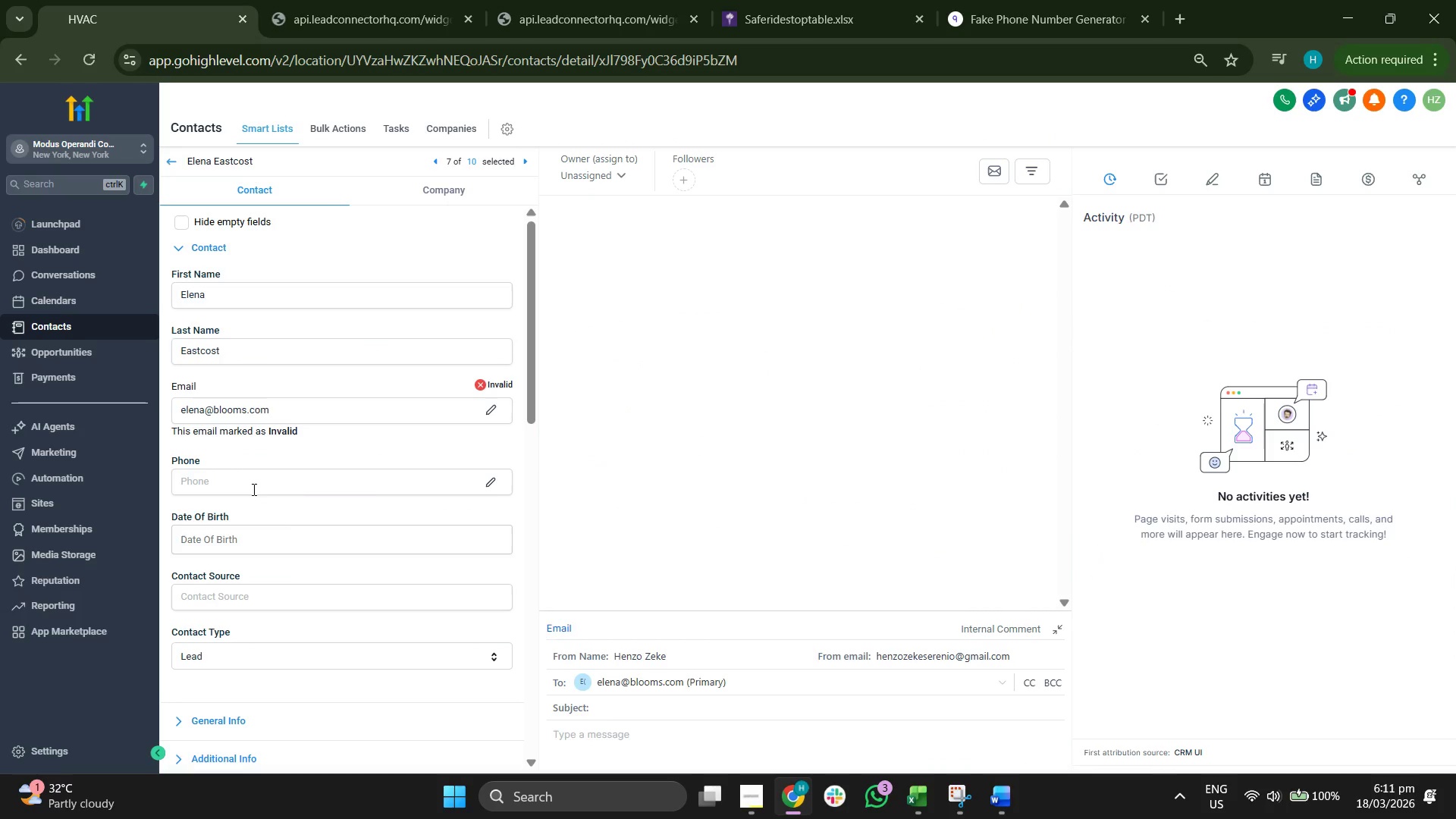 
left_click([200, 626])
 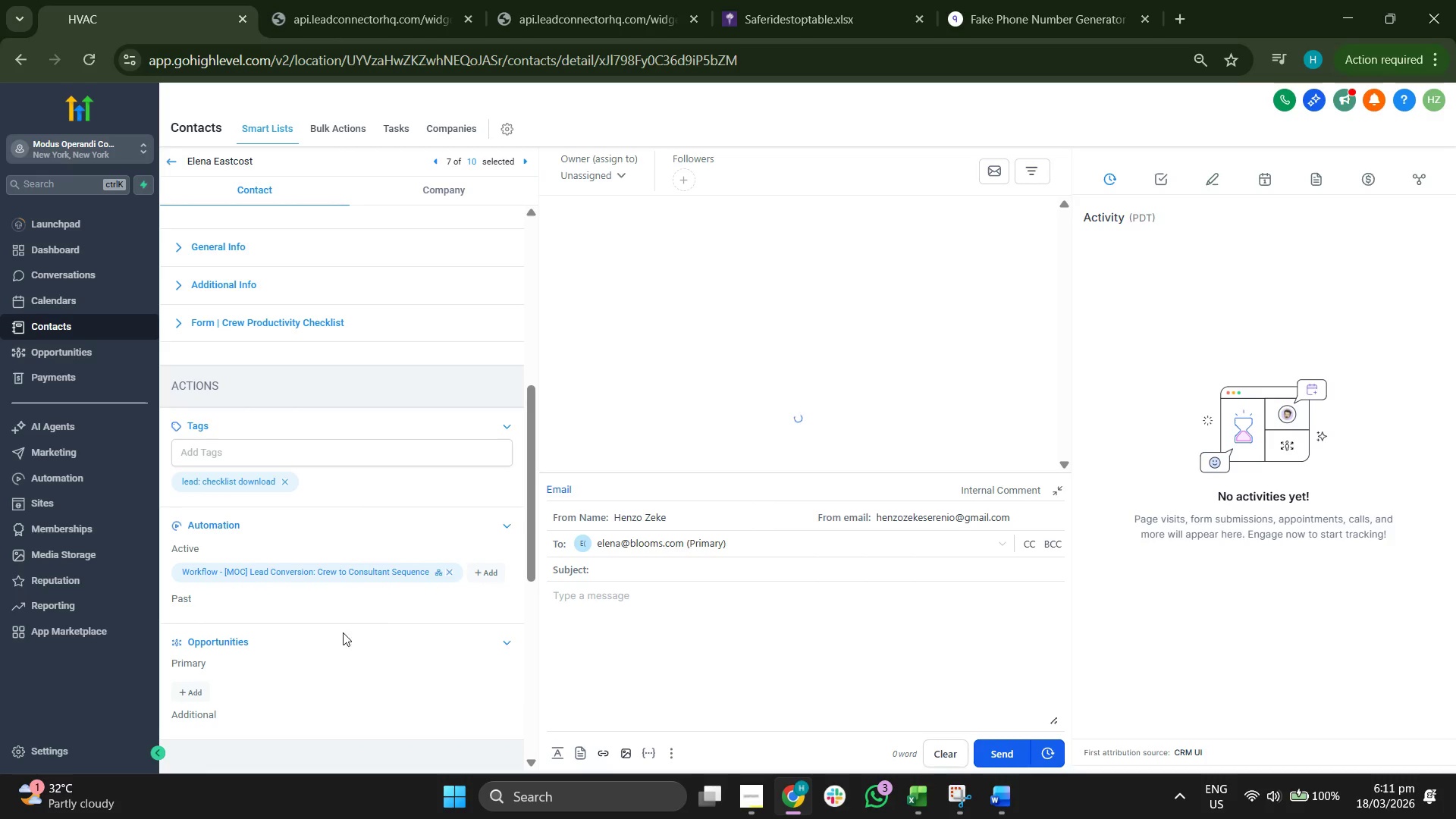 
left_click([194, 502])
 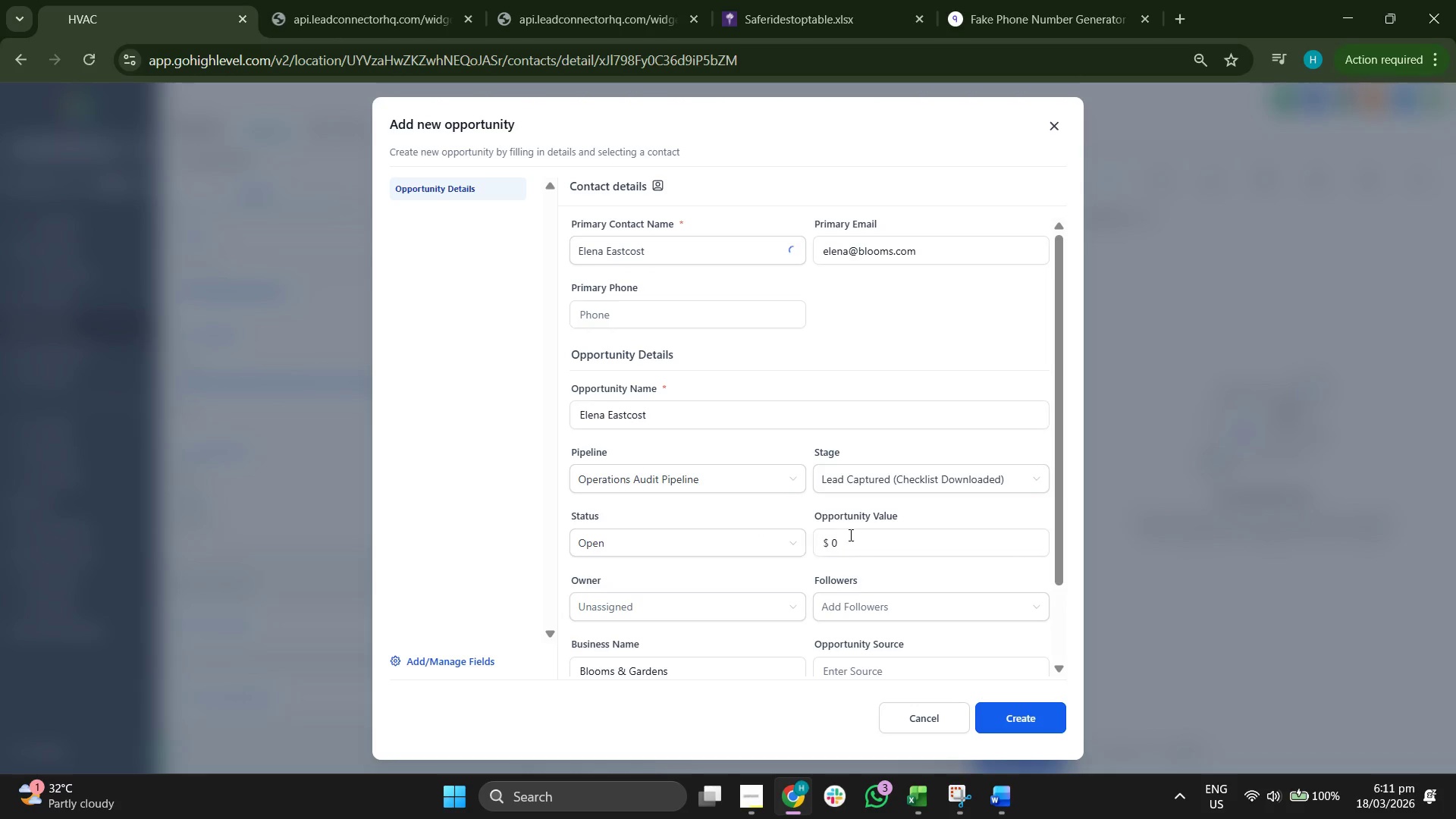 
scroll: coordinate [403, 612], scroll_direction: down, amount: 5.0
 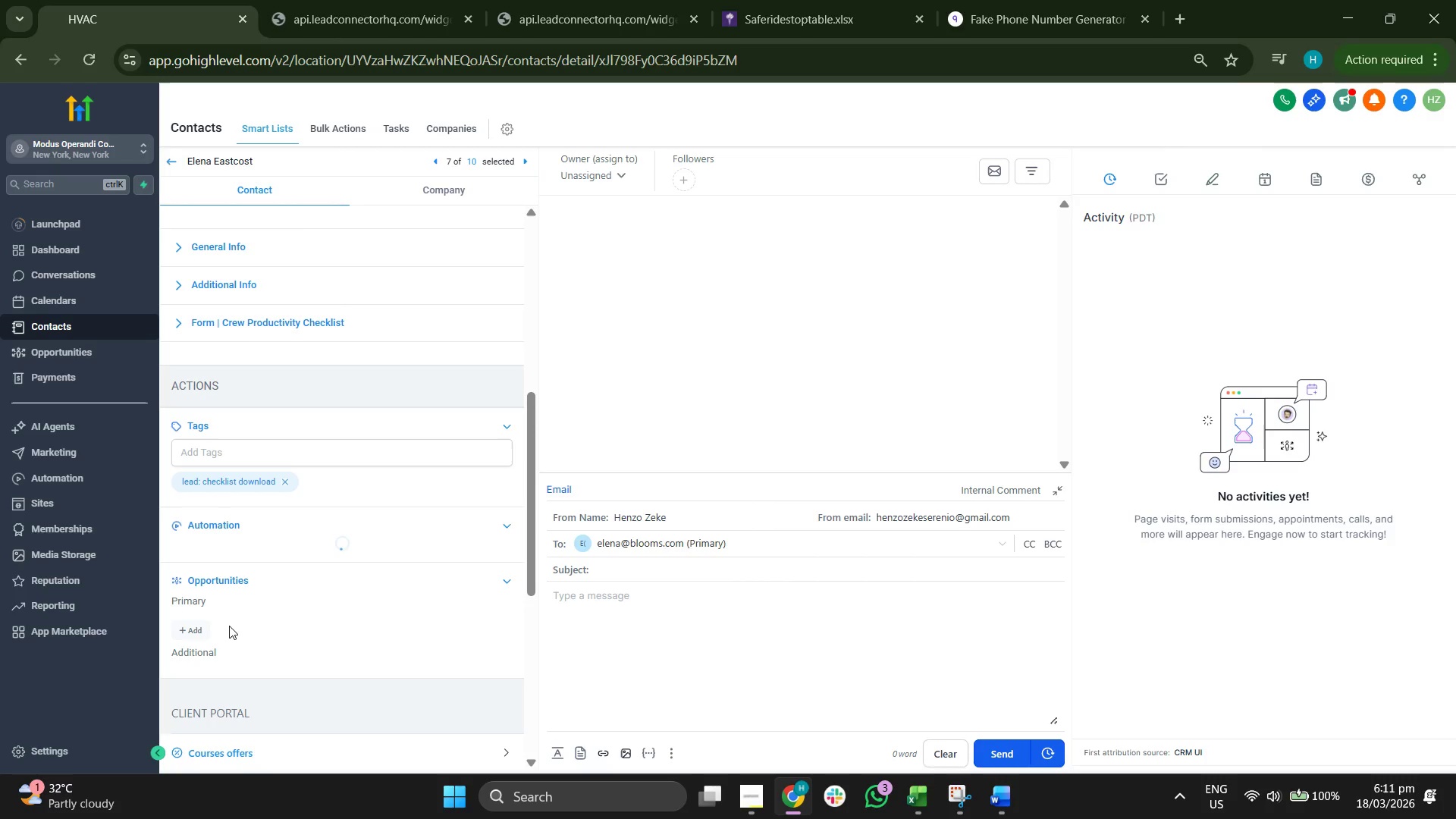 
left_click([913, 470])
 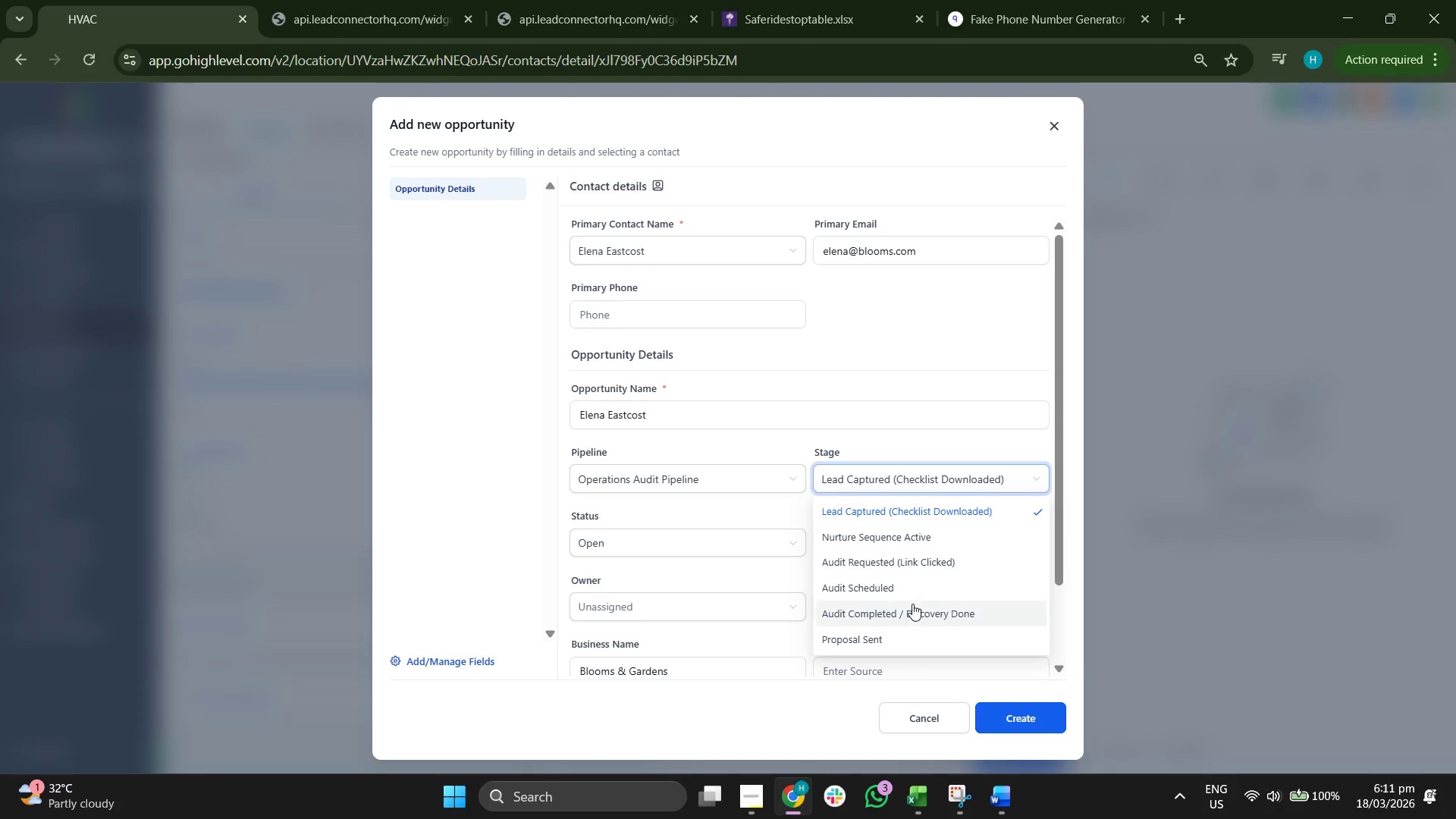 
scroll: coordinate [337, 632], scroll_direction: down, amount: 2.0
 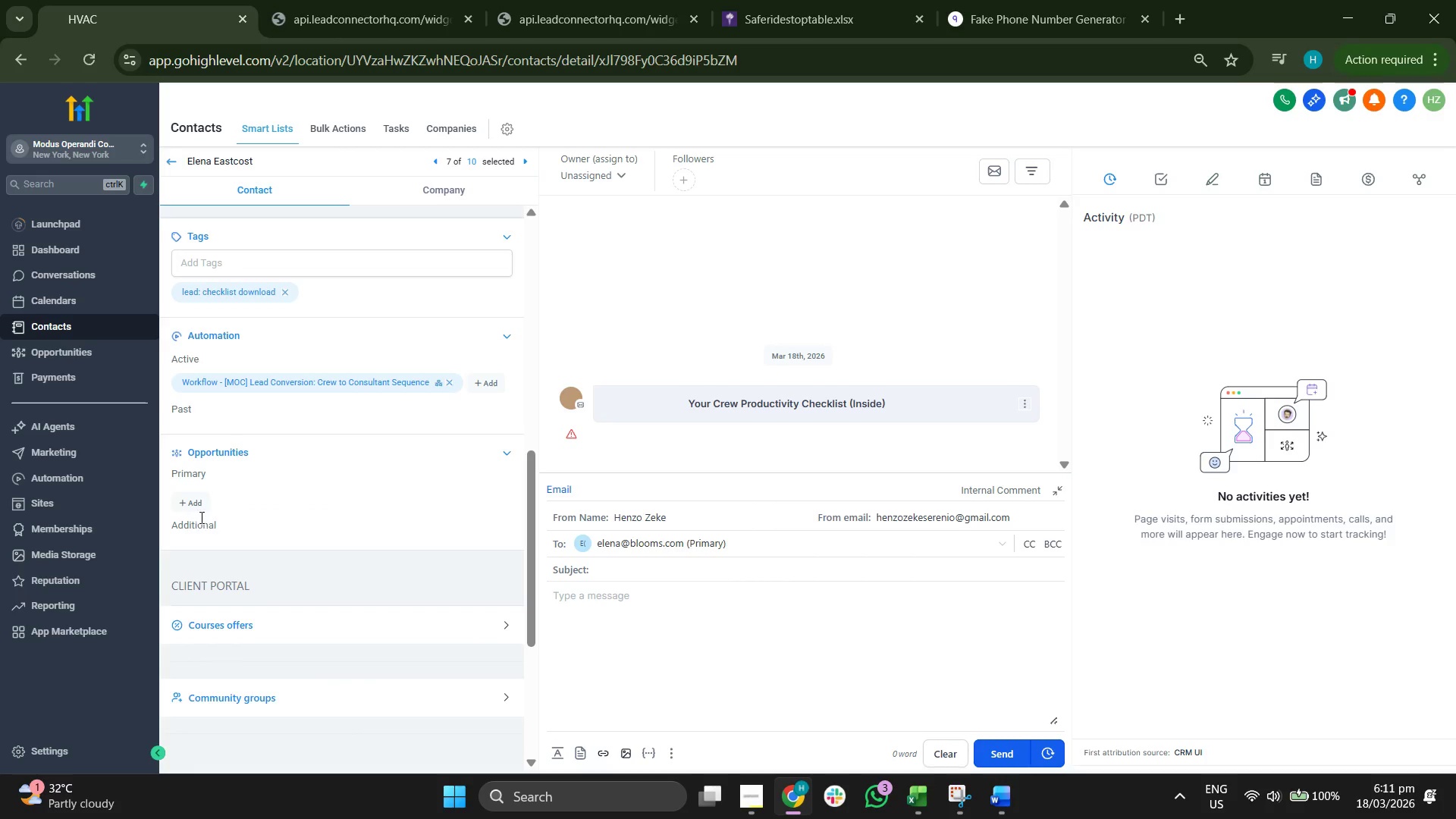 
left_click([912, 586])
 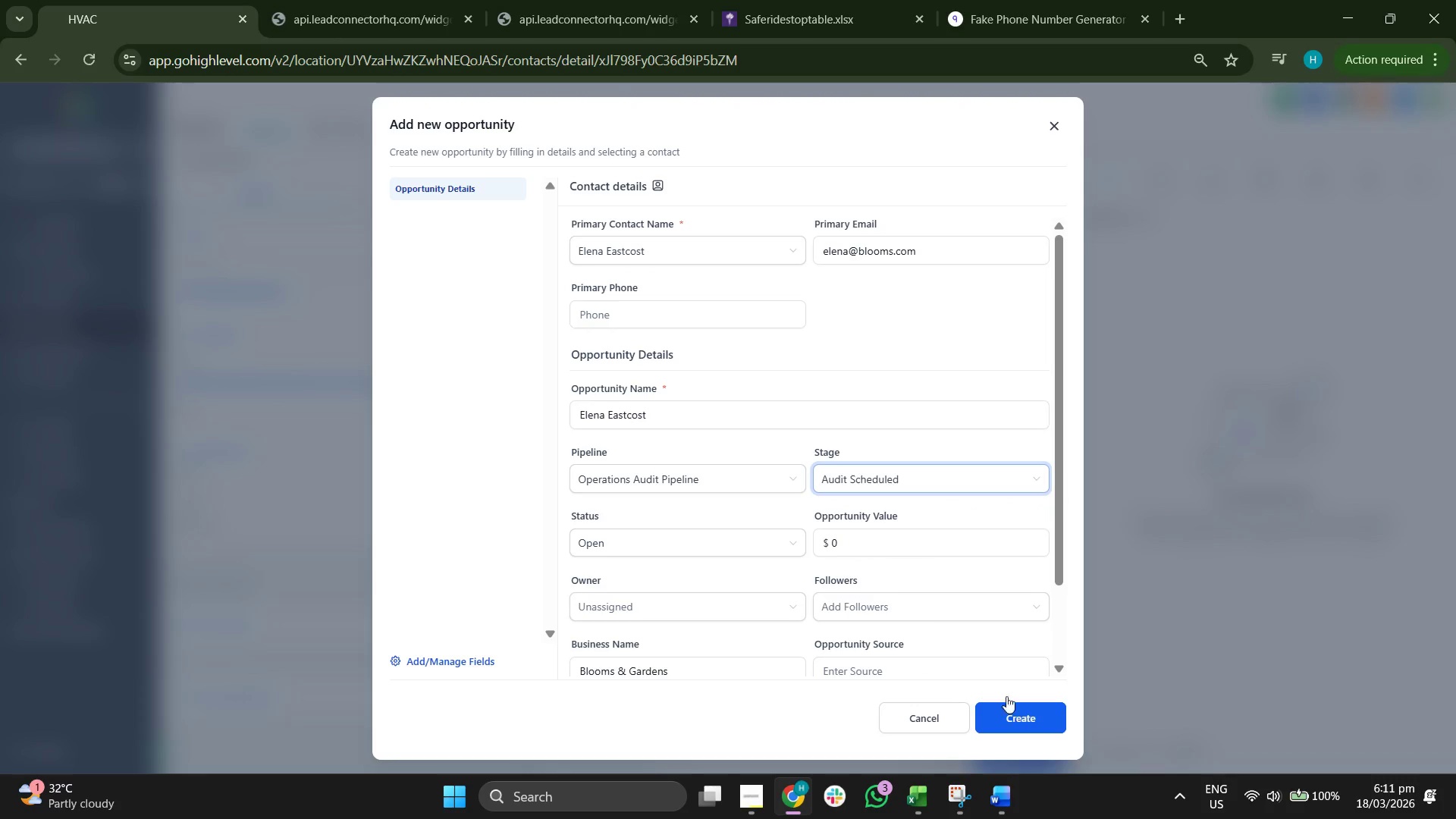 
left_click([898, 548])
 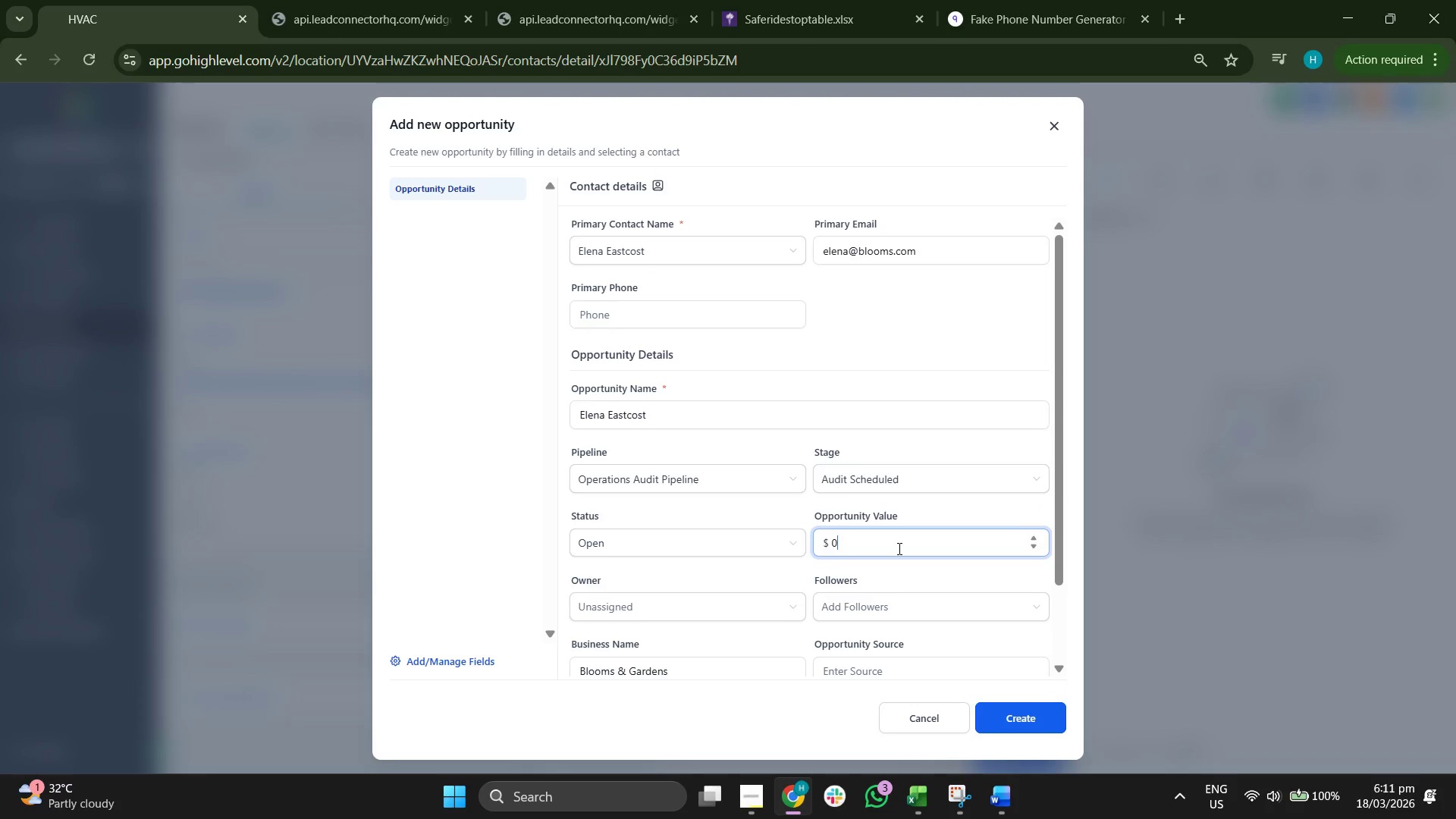 
key(Backspace)
type(1000)
 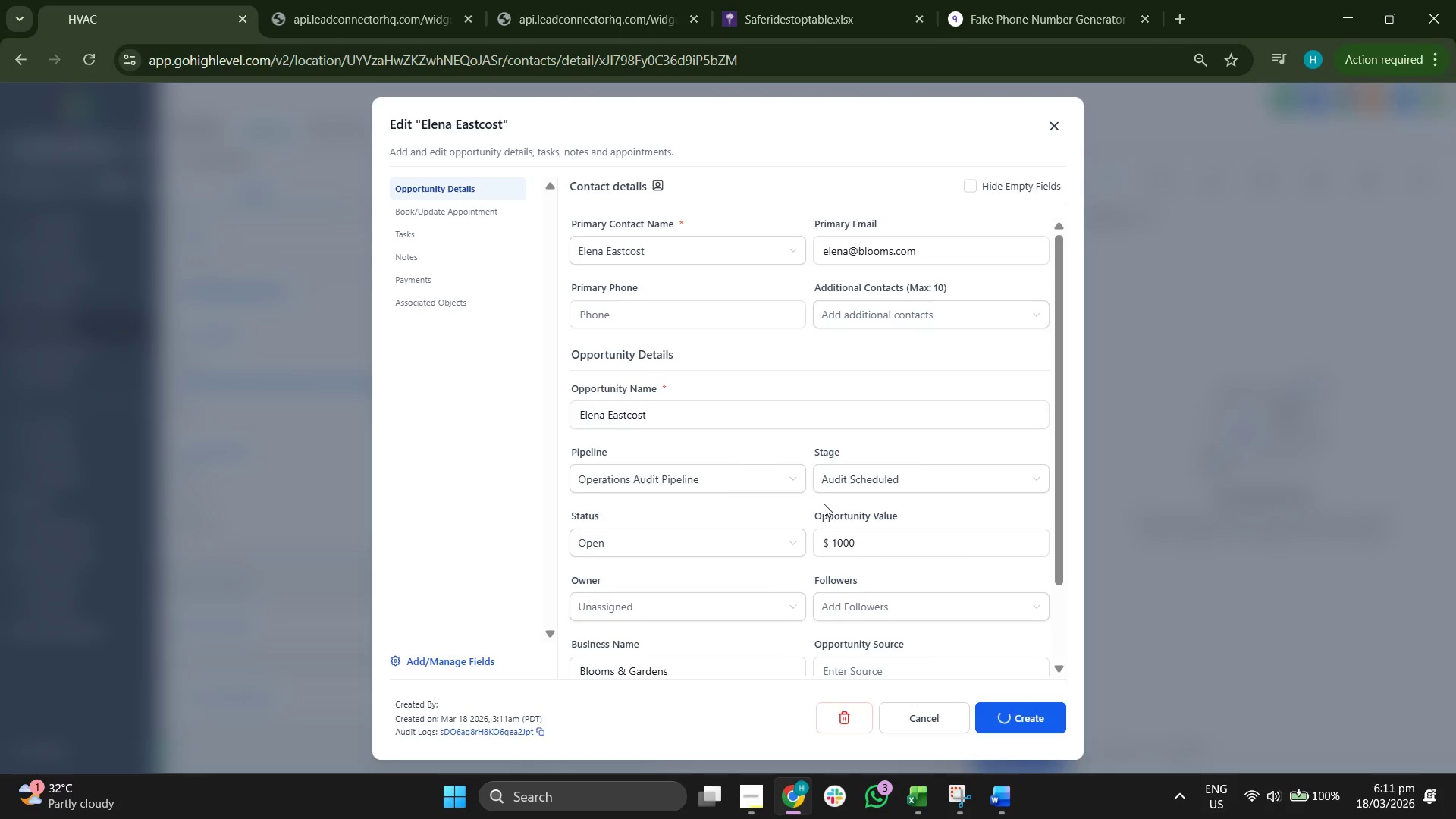 
left_click([1045, 720])
 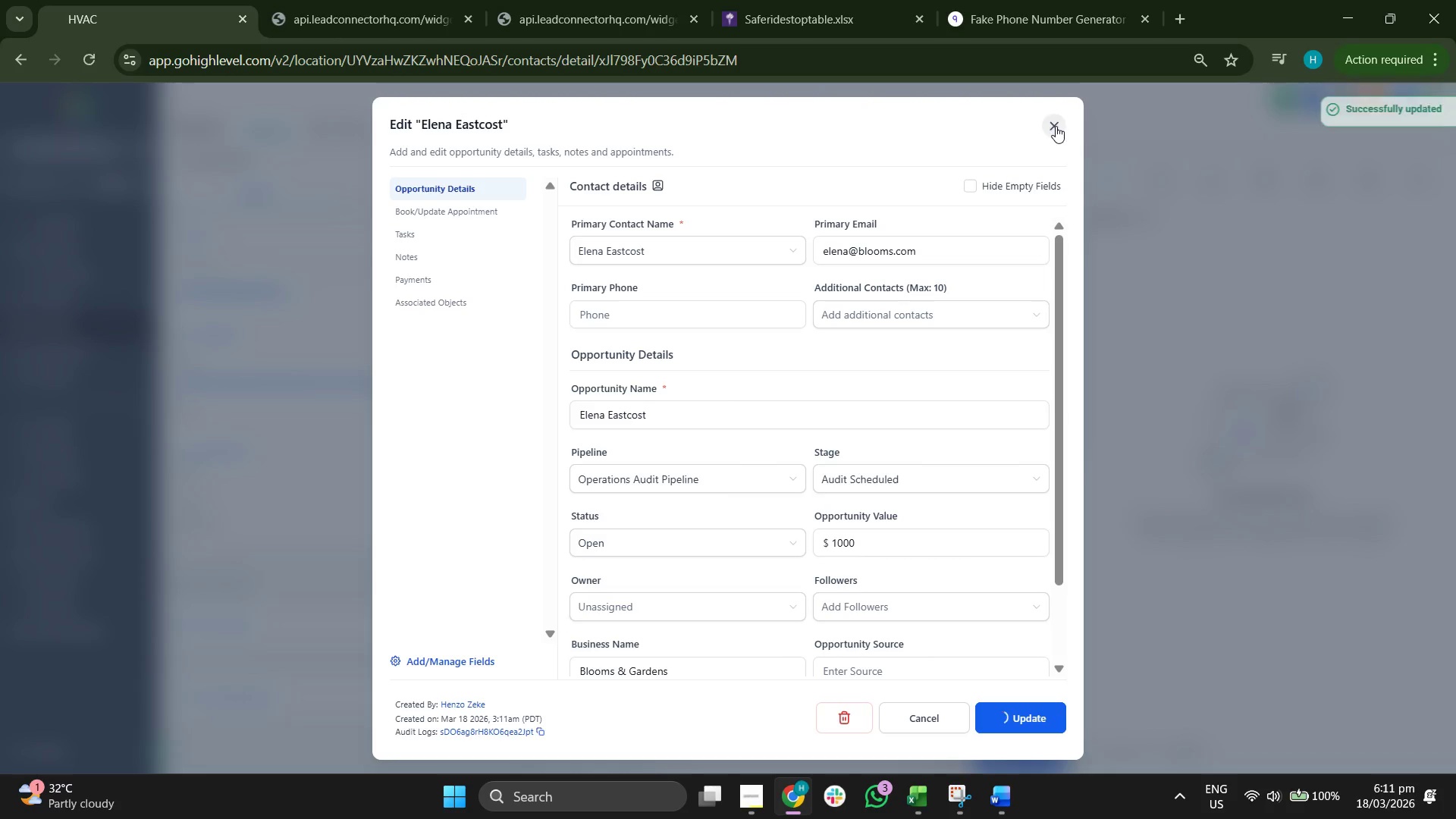 
left_click([1055, 126])
 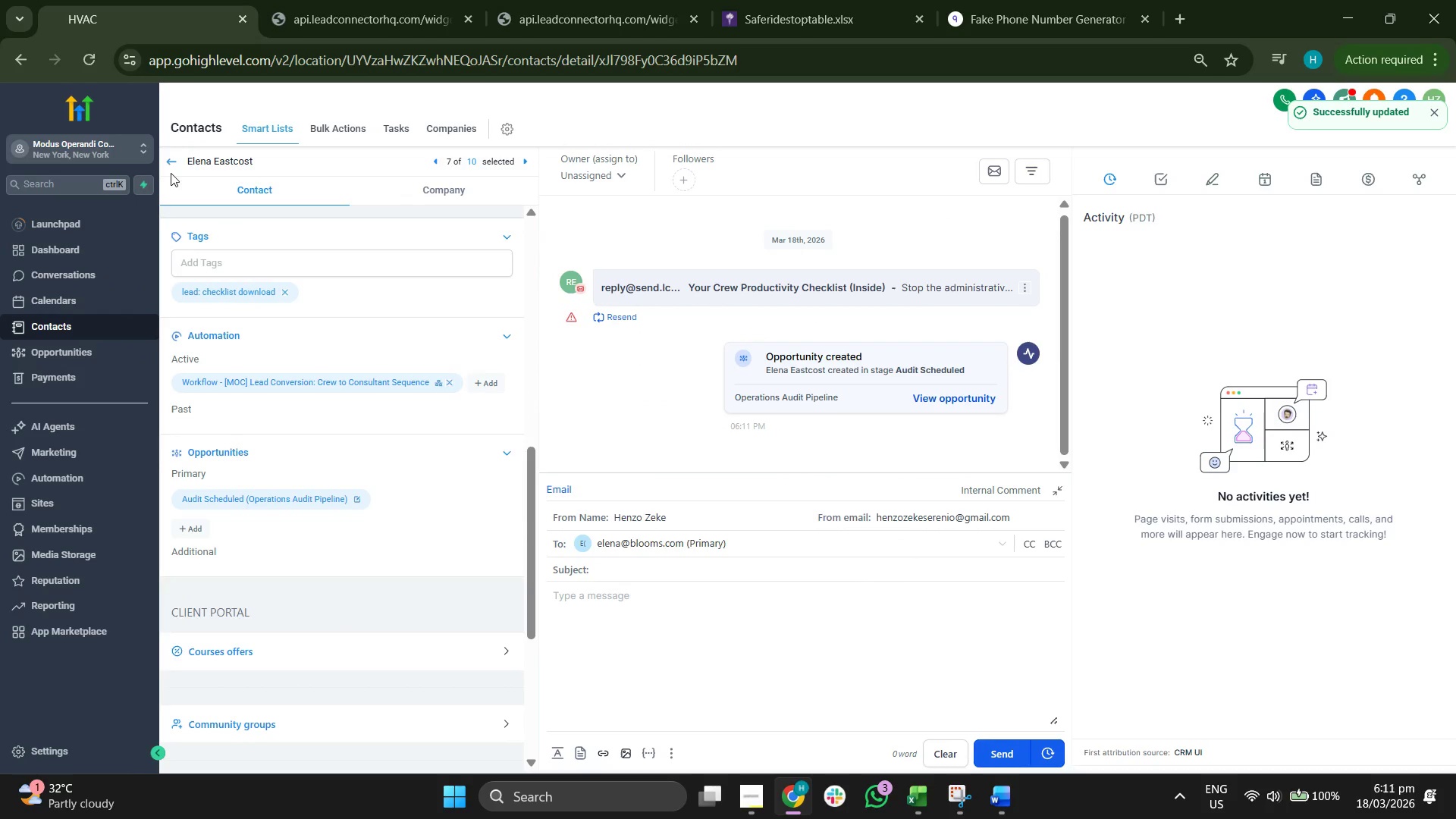 
left_click([165, 161])
 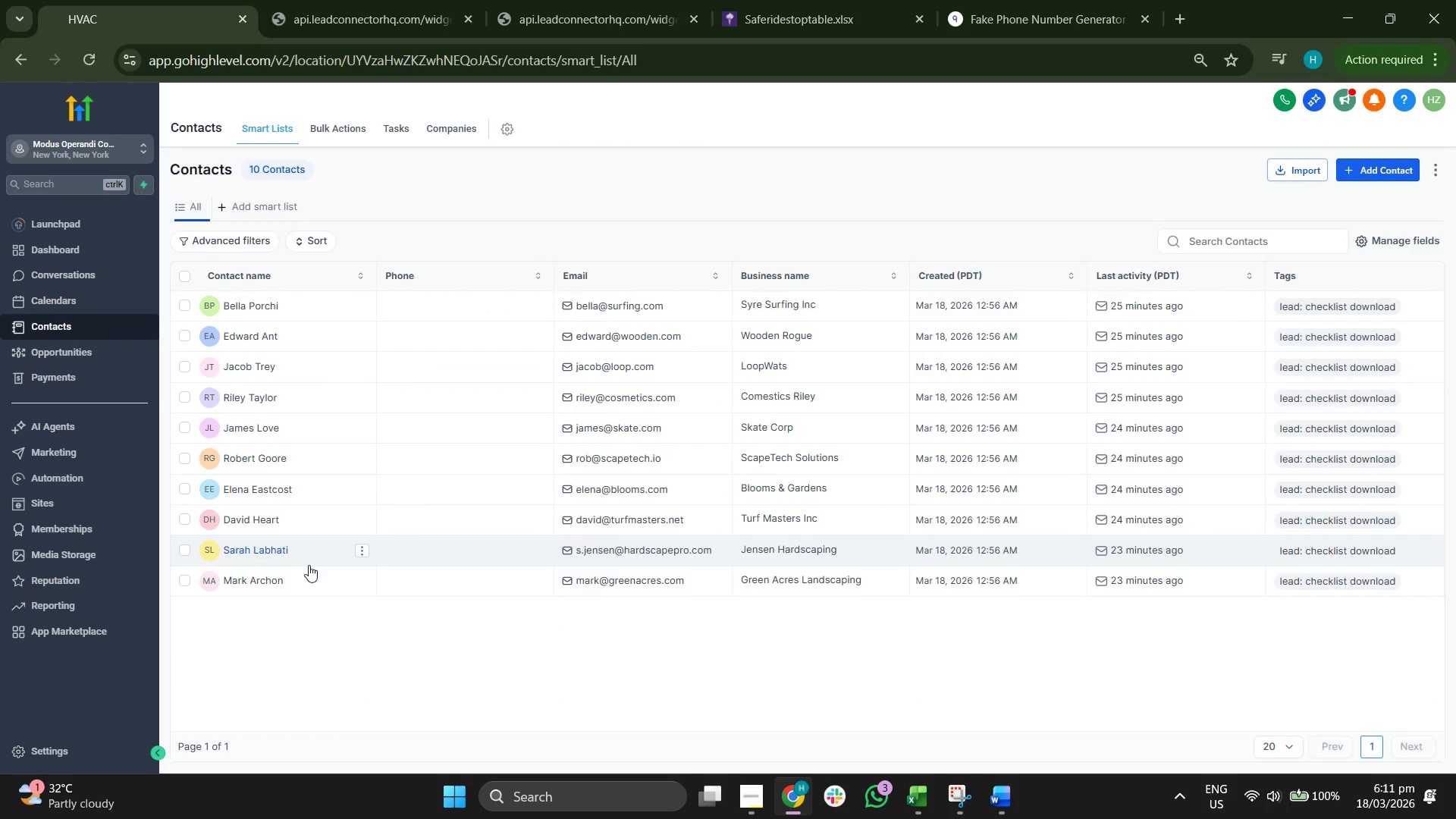 
left_click([260, 521])
 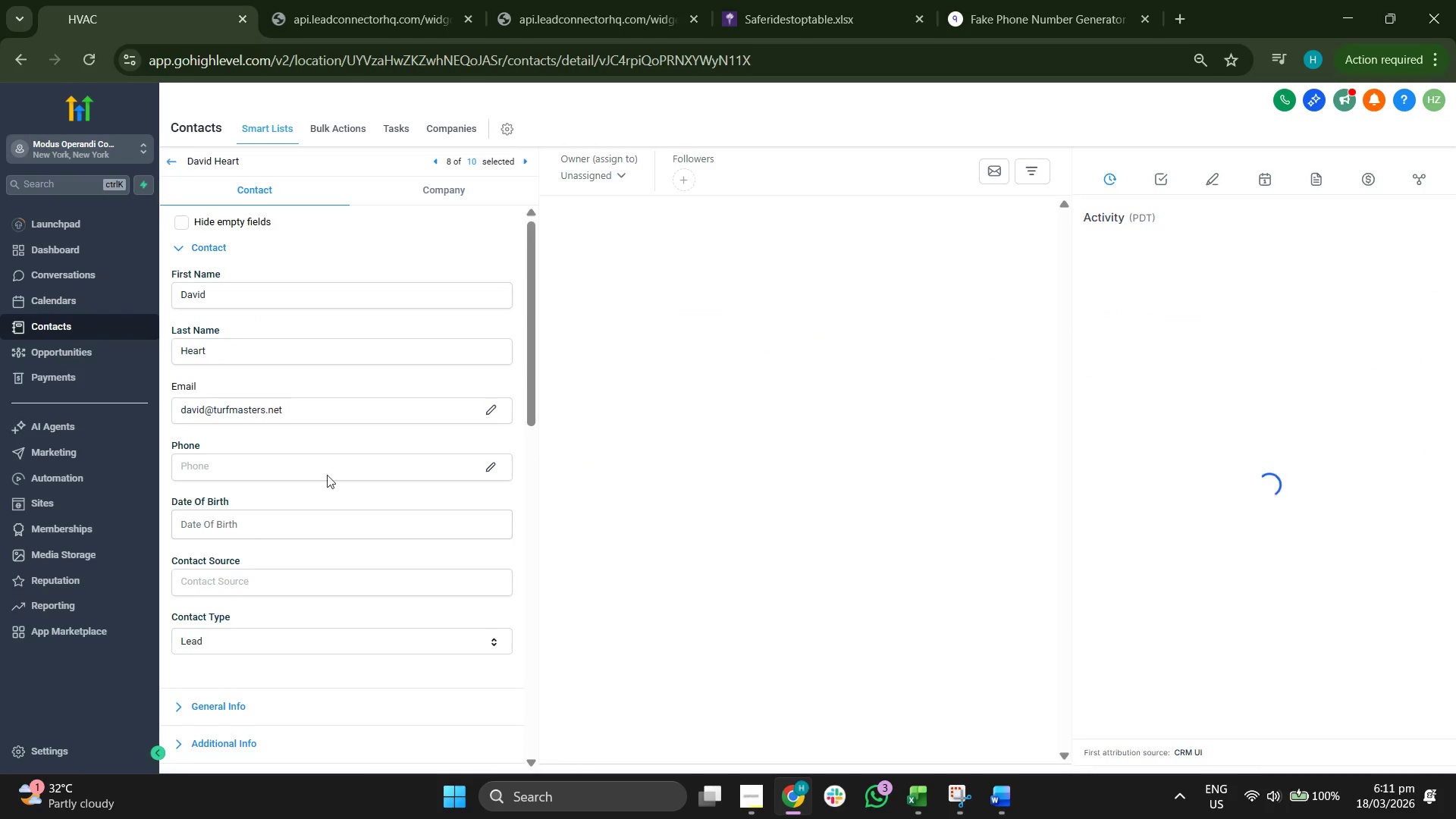 
left_click([187, 524])
 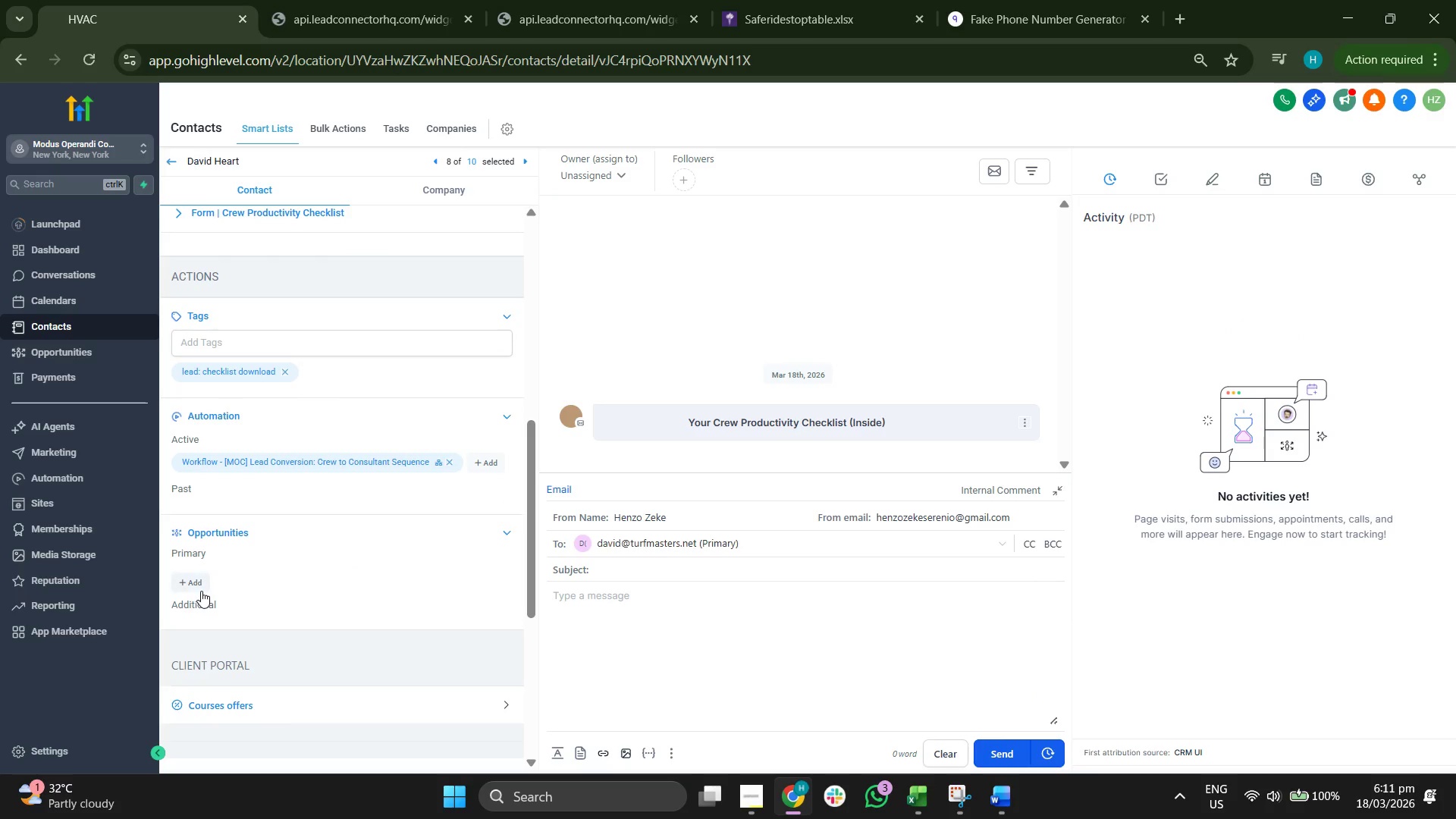 
left_click([198, 587])
 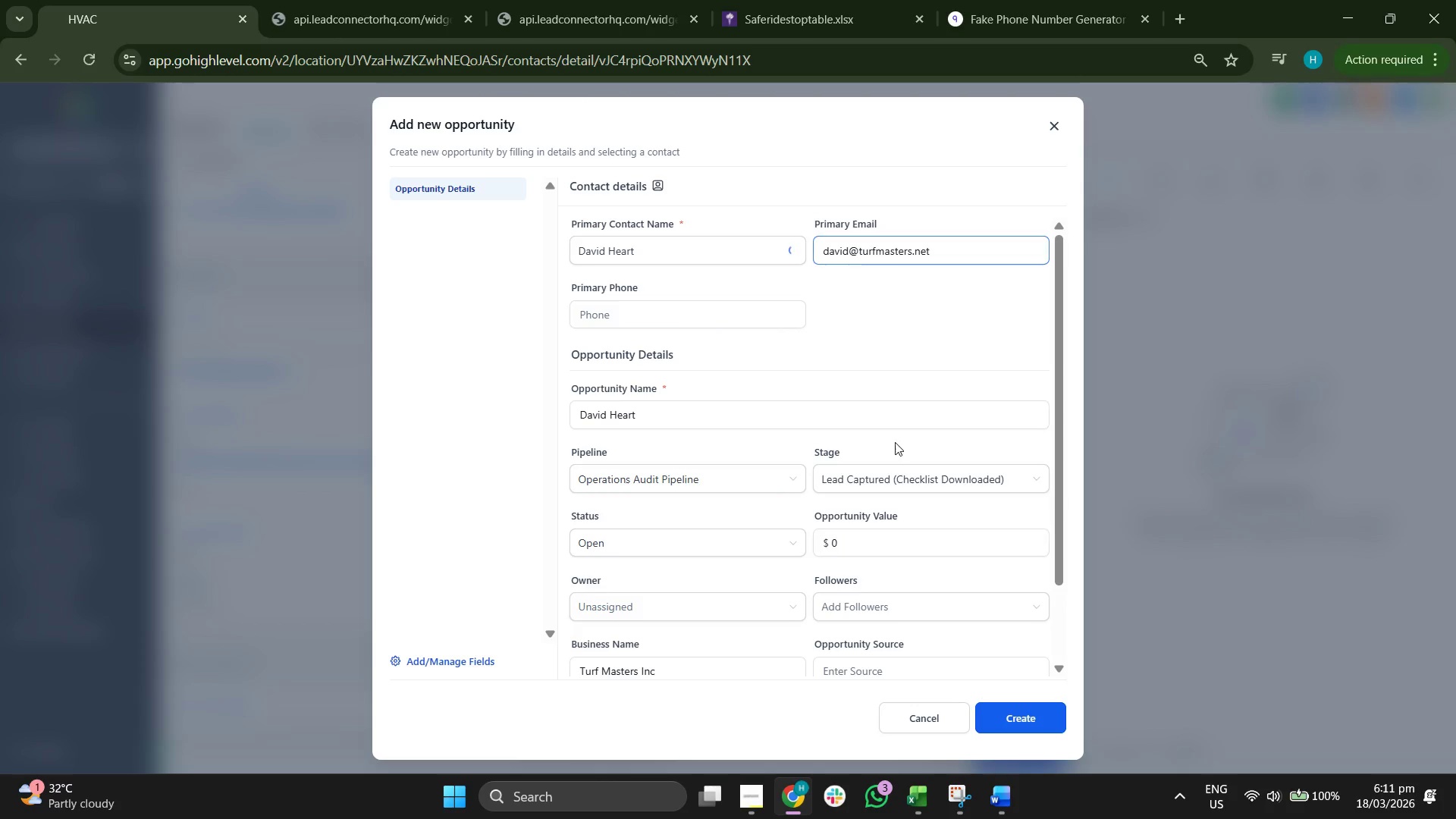 
scroll: coordinate [355, 554], scroll_direction: down, amount: 5.0
 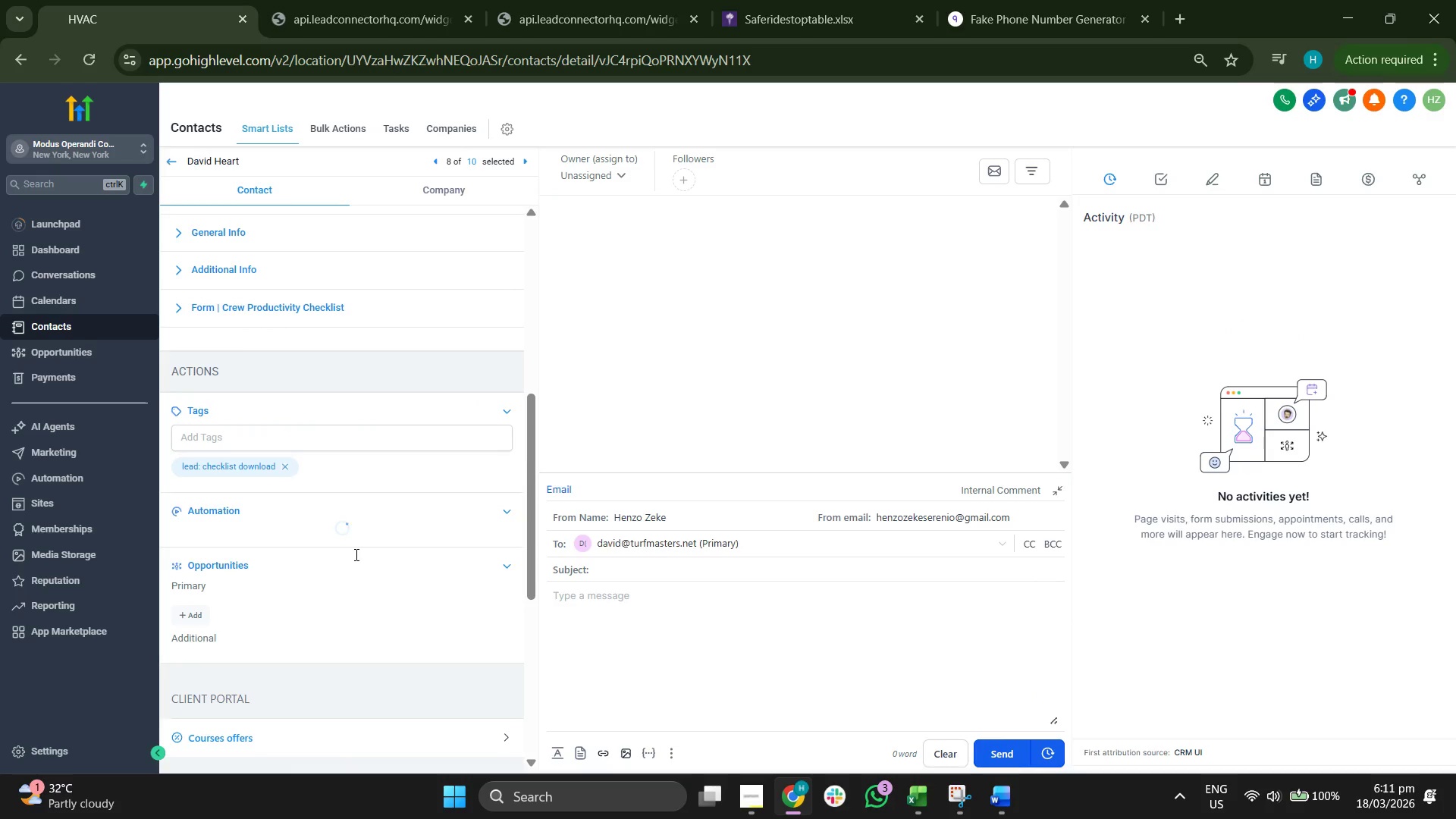 
left_click([886, 469])
 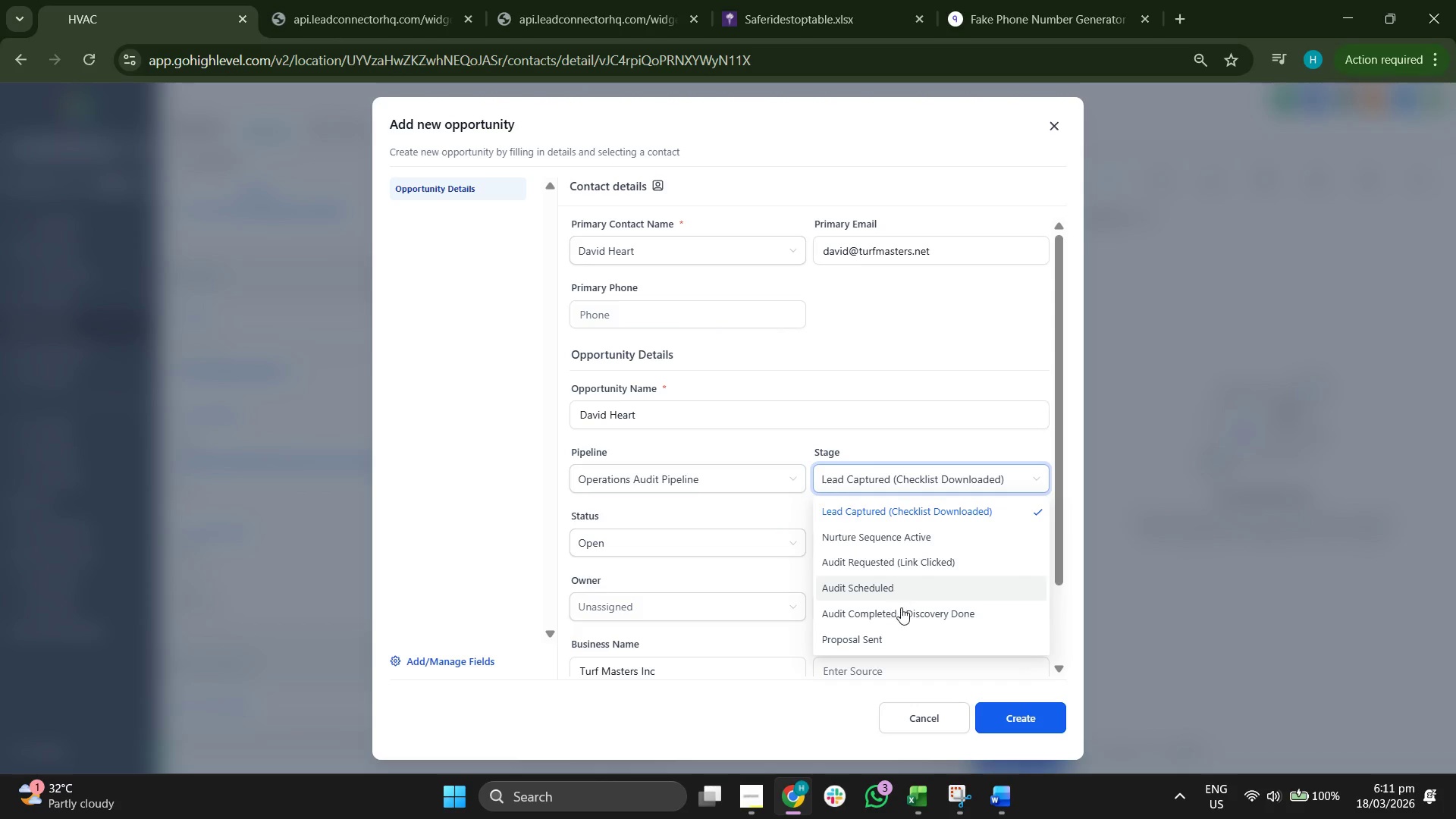 
scroll: coordinate [355, 554], scroll_direction: down, amount: 1.0
 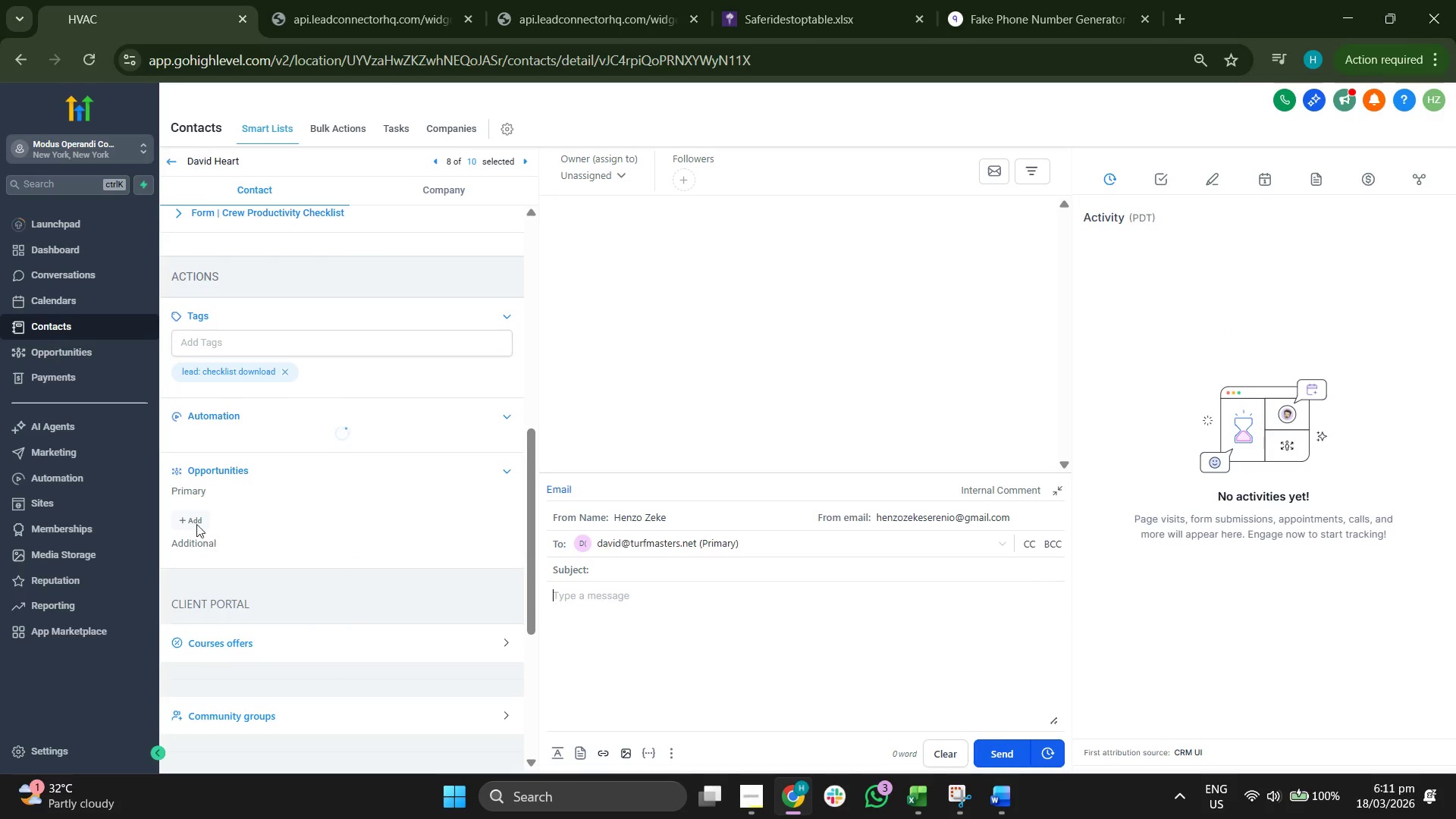 
left_click([901, 608])
 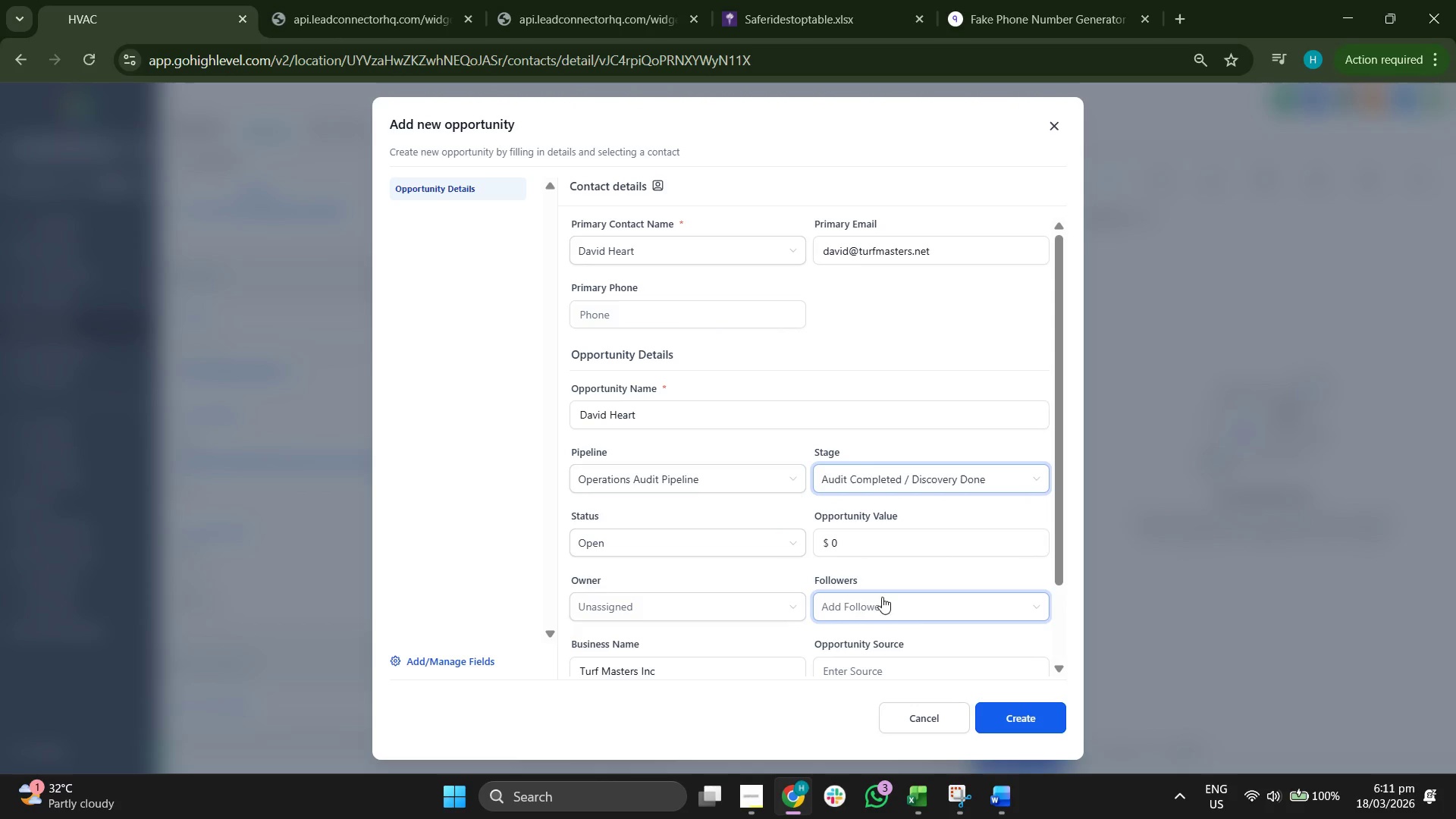 
left_click([874, 541])
 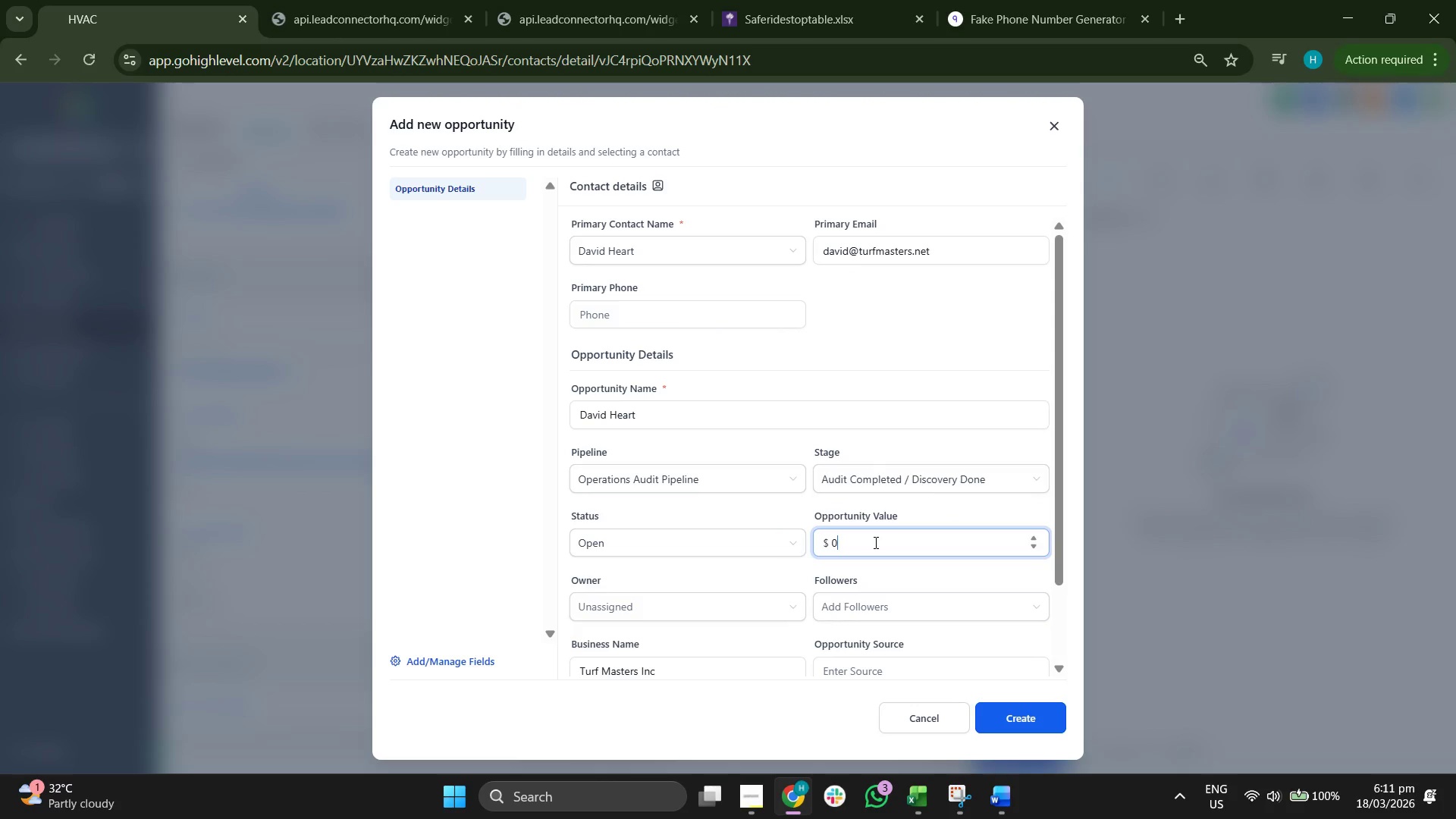 
key(Backspace)
type(4000)
 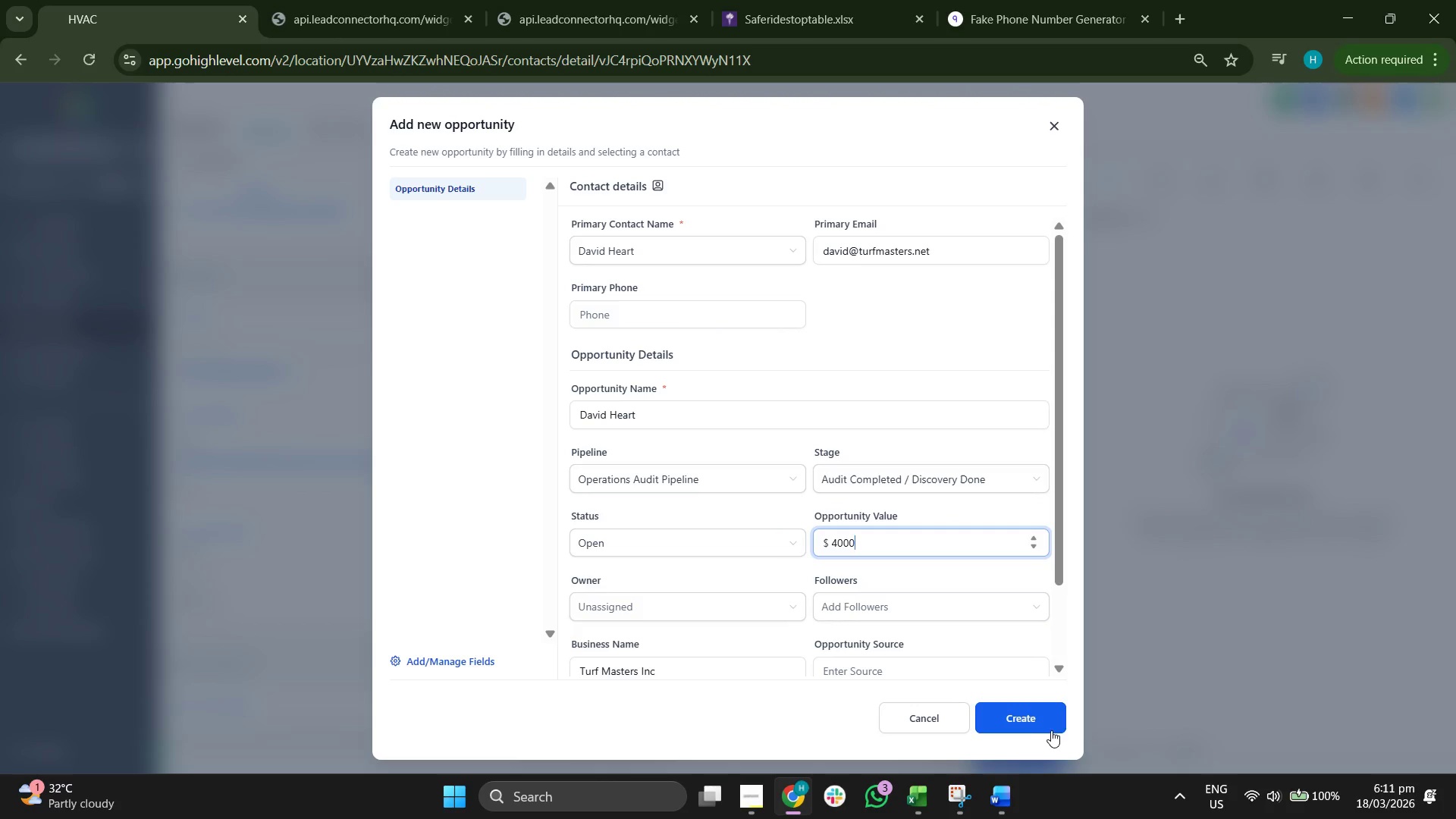 
left_click([1038, 720])
 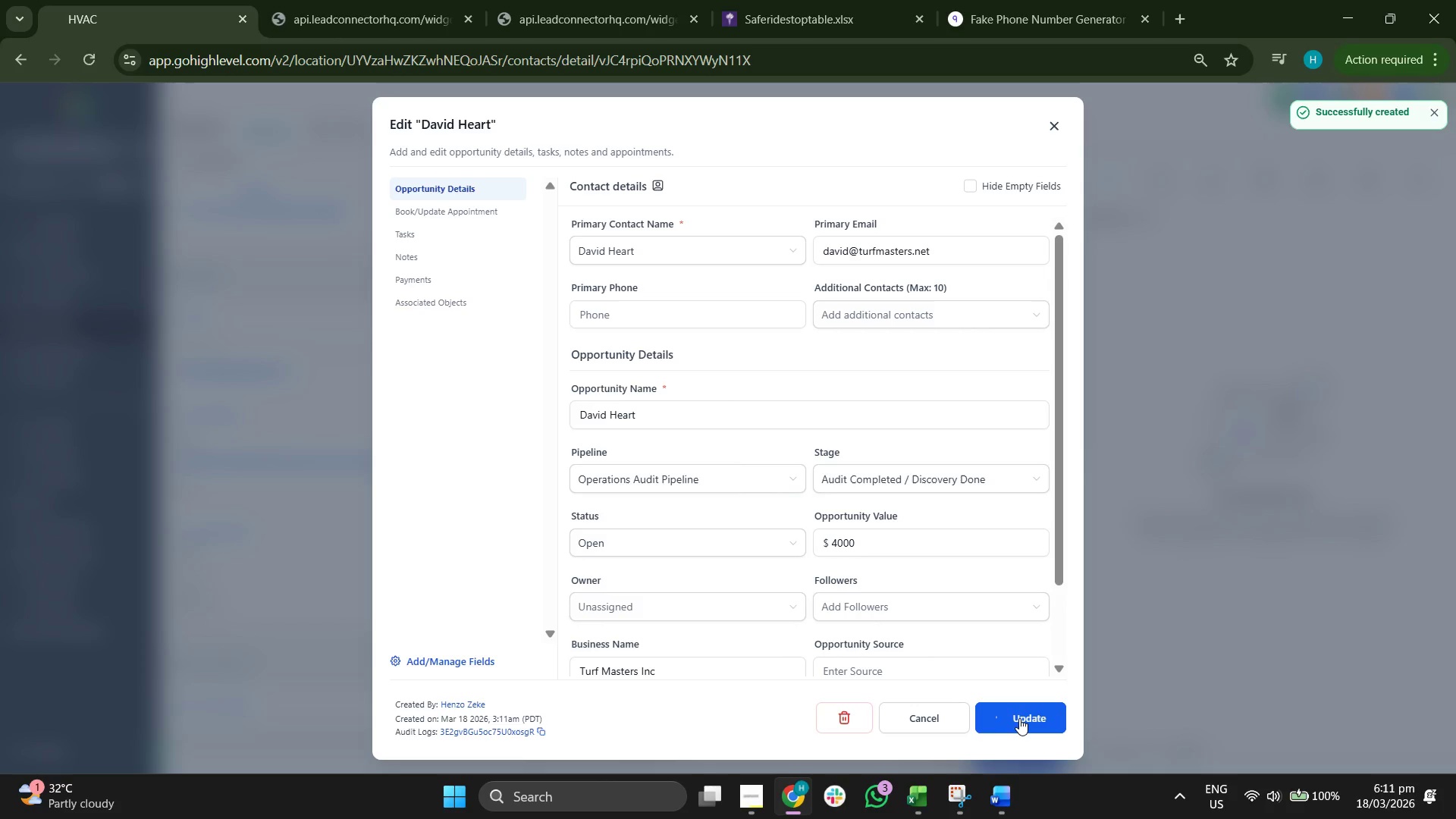 
left_click([1020, 718])
 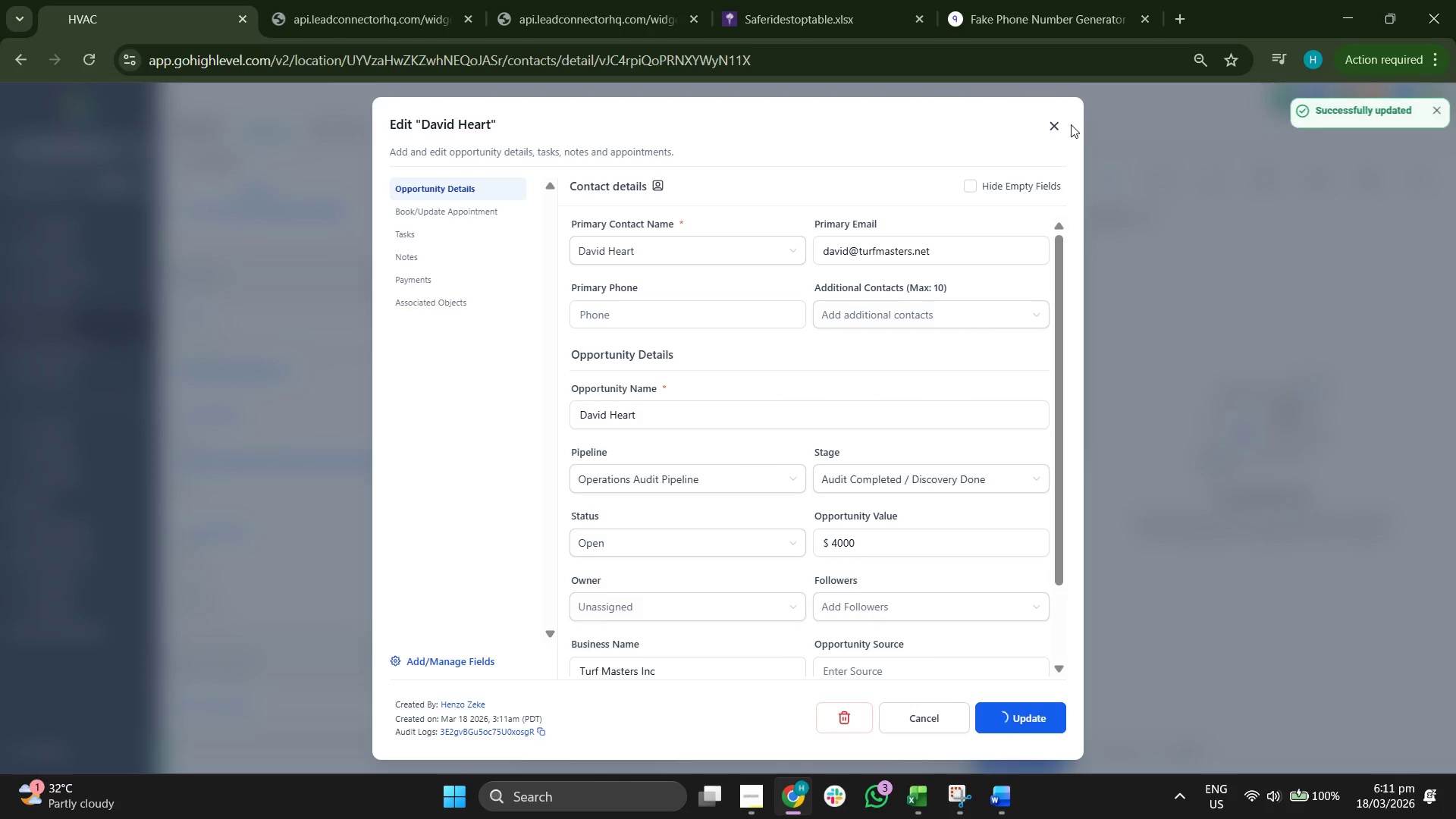 
left_click([1058, 124])
 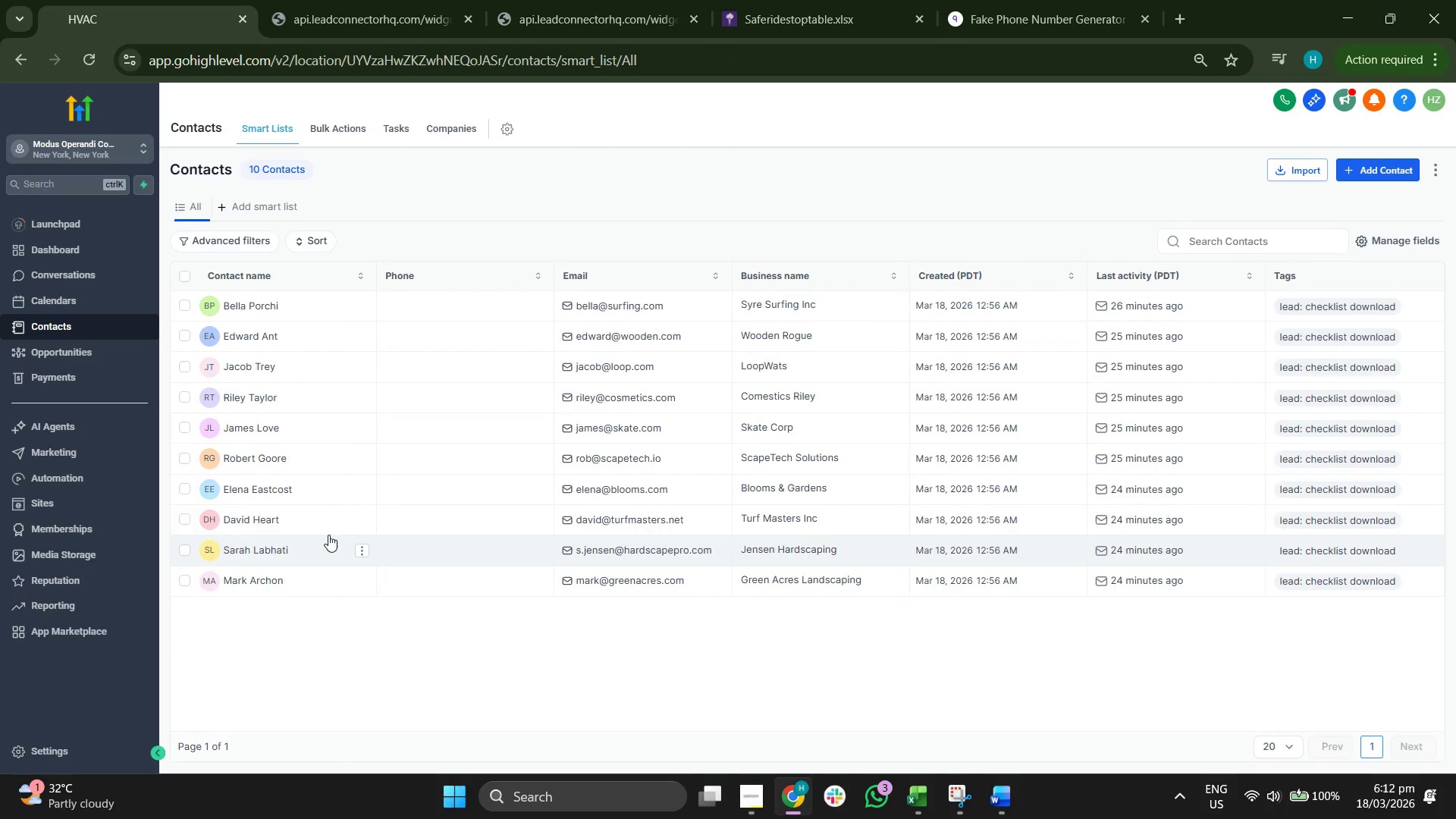 
wait(5.42)
 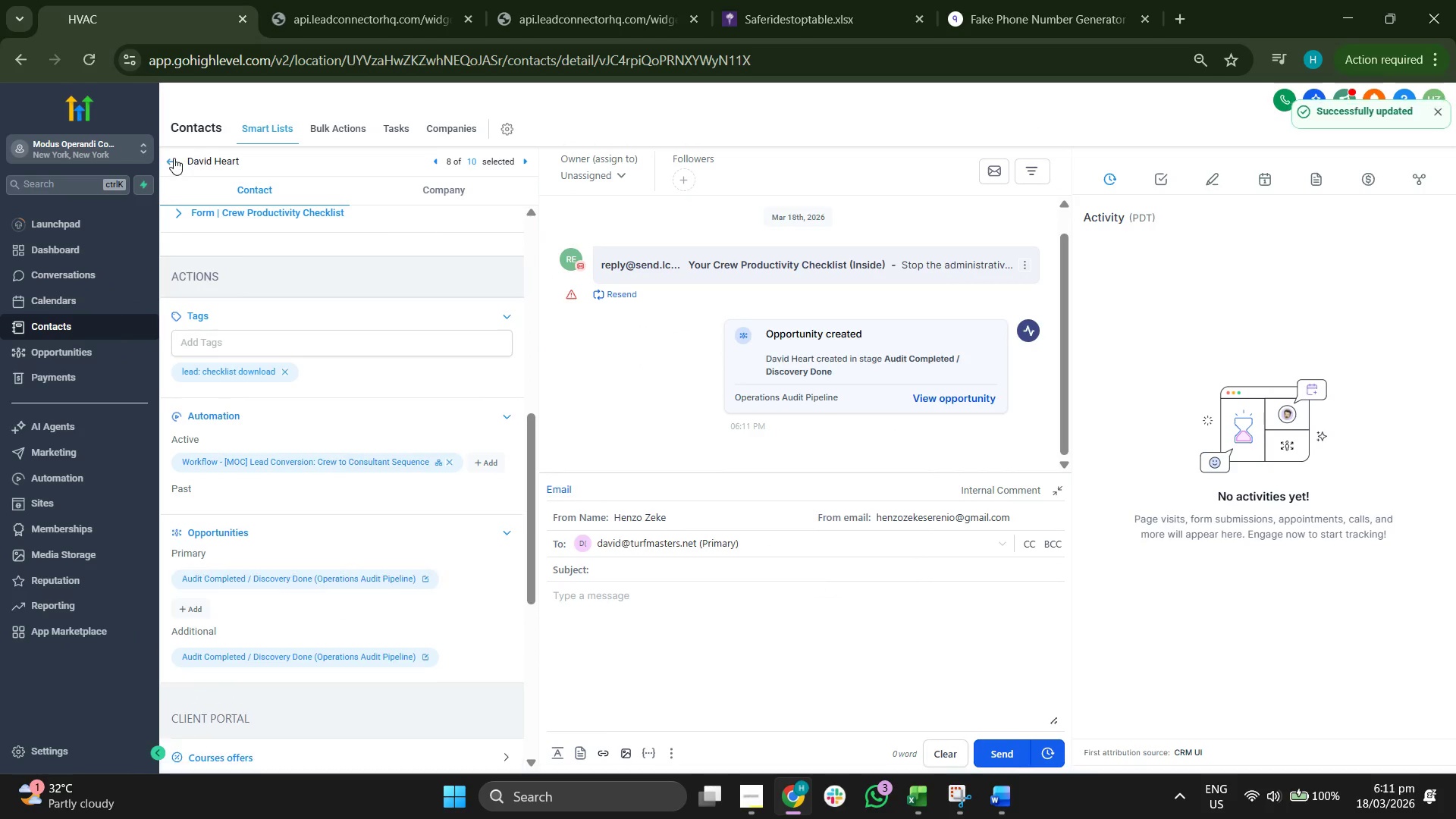 
left_click([263, 550])
 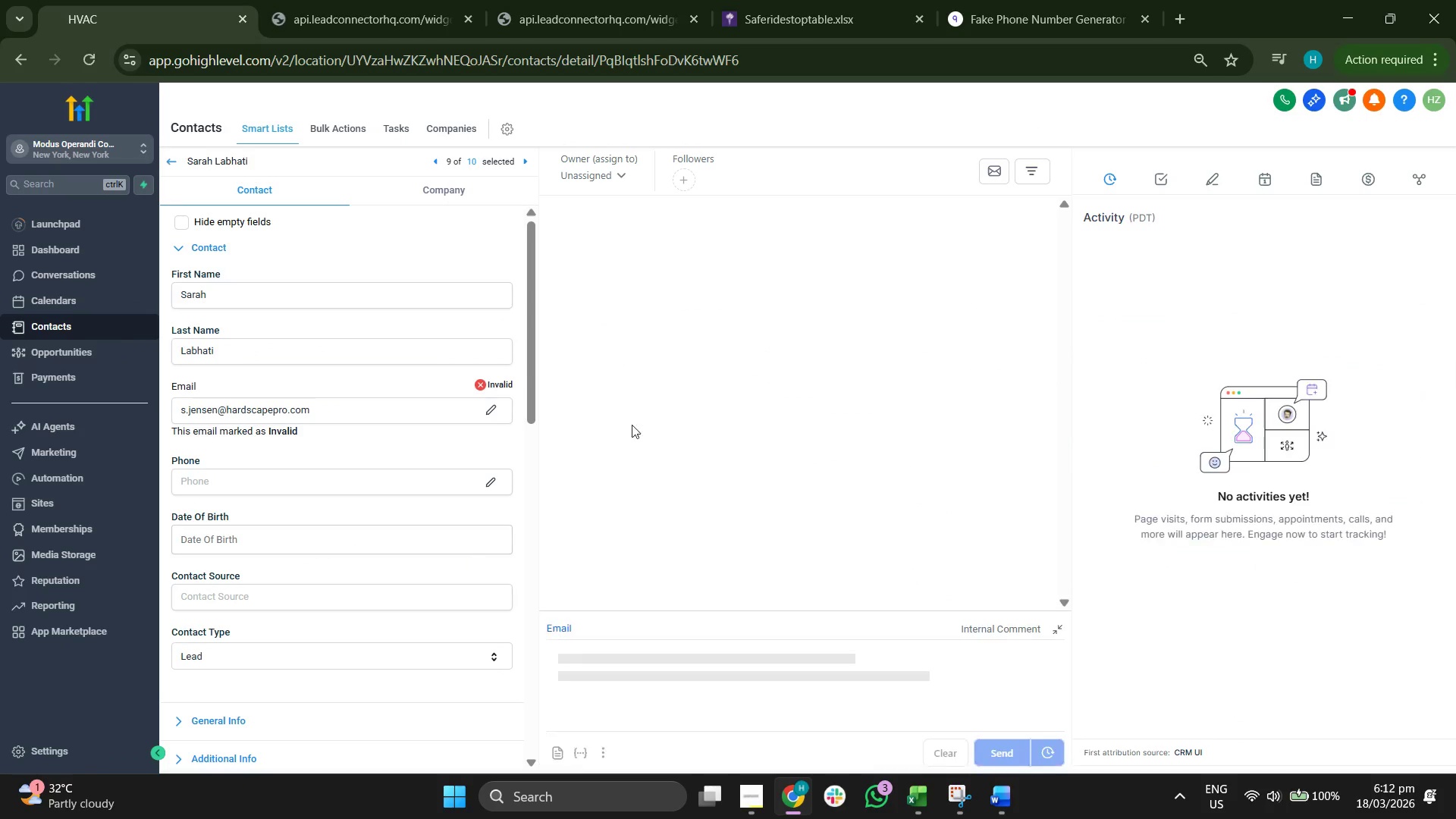 
wait(5.03)
 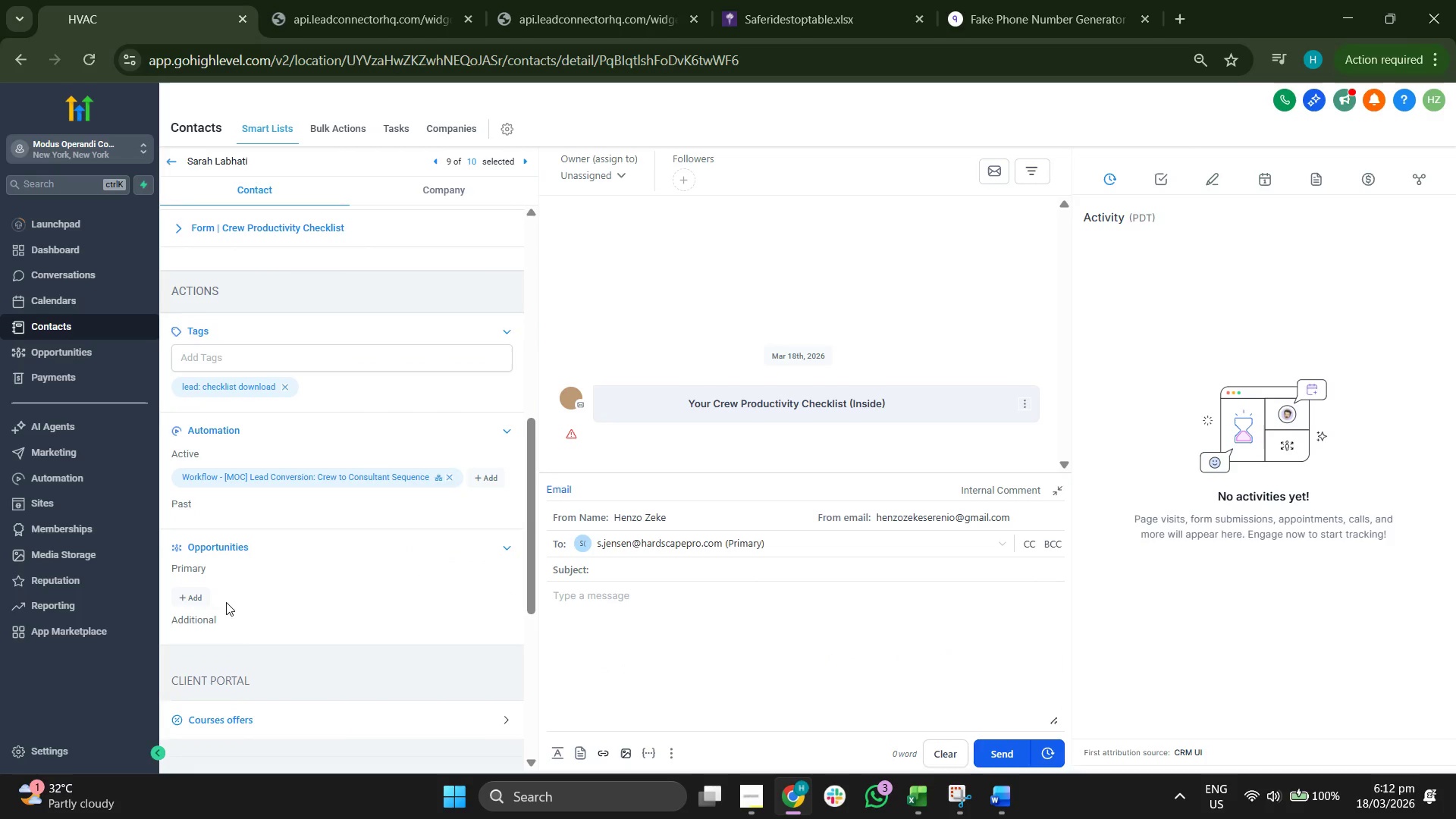 
left_click([191, 601])
 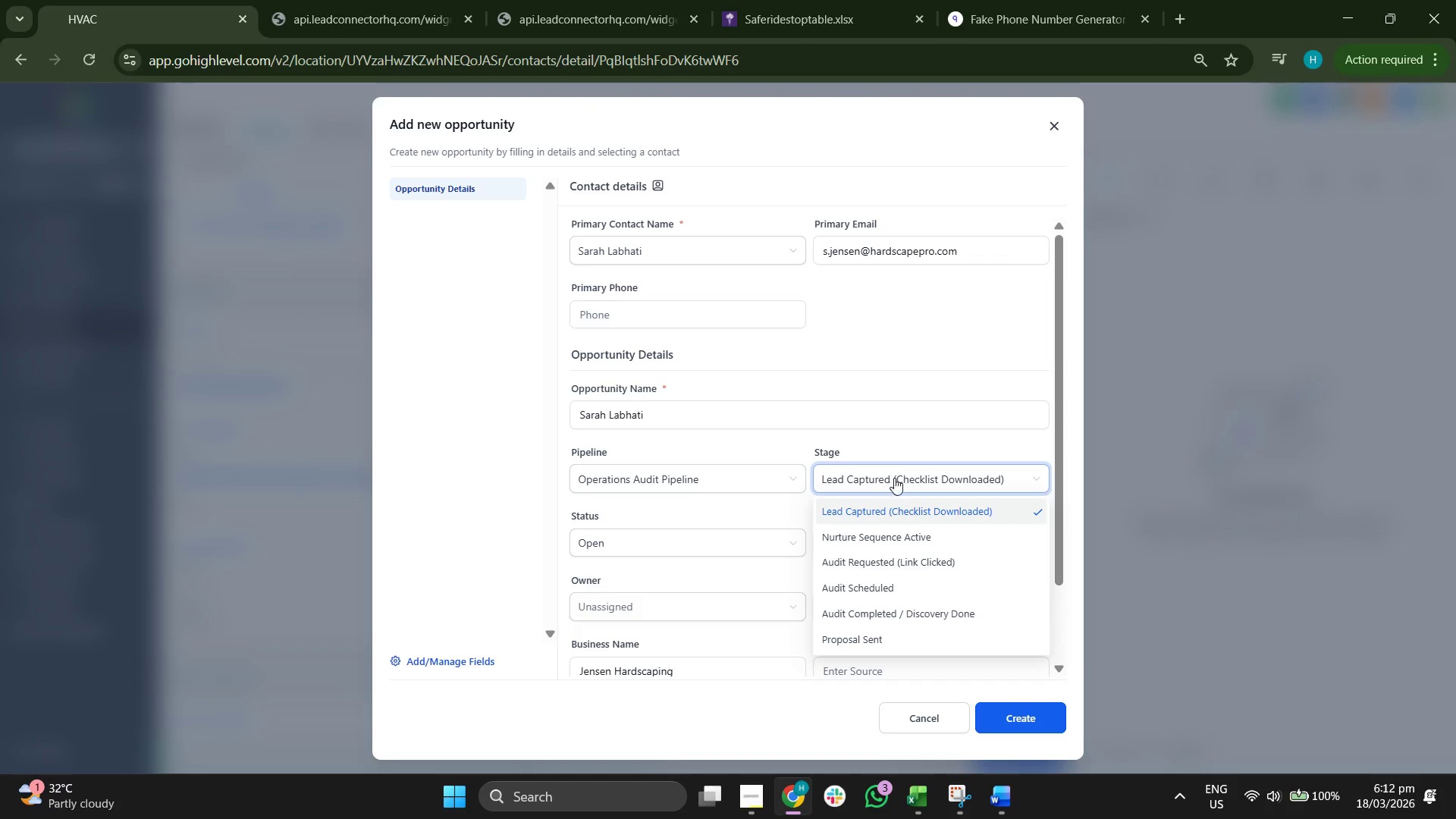 
scroll: coordinate [245, 629], scroll_direction: down, amount: 6.0
 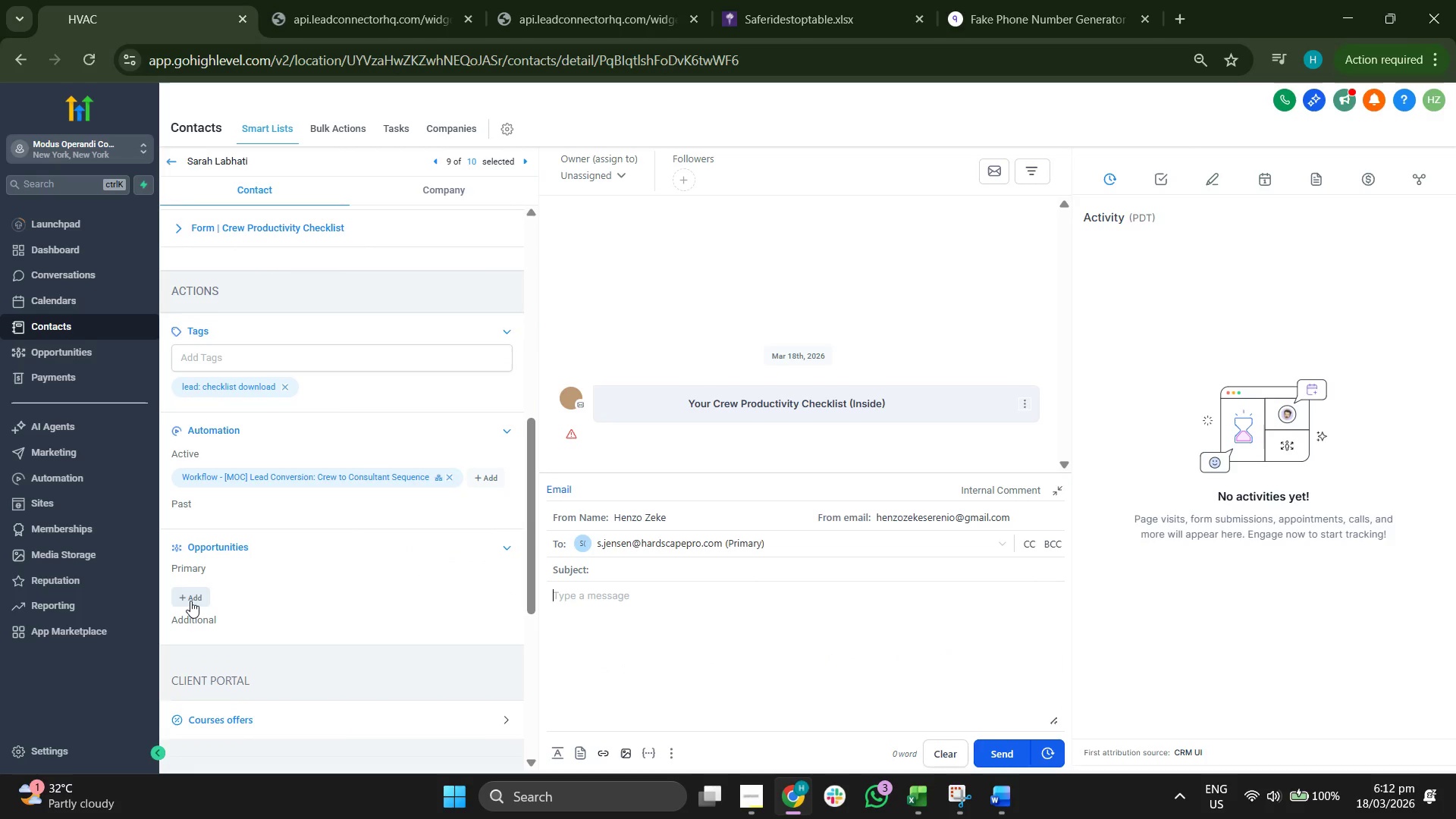 
left_click([918, 534])
 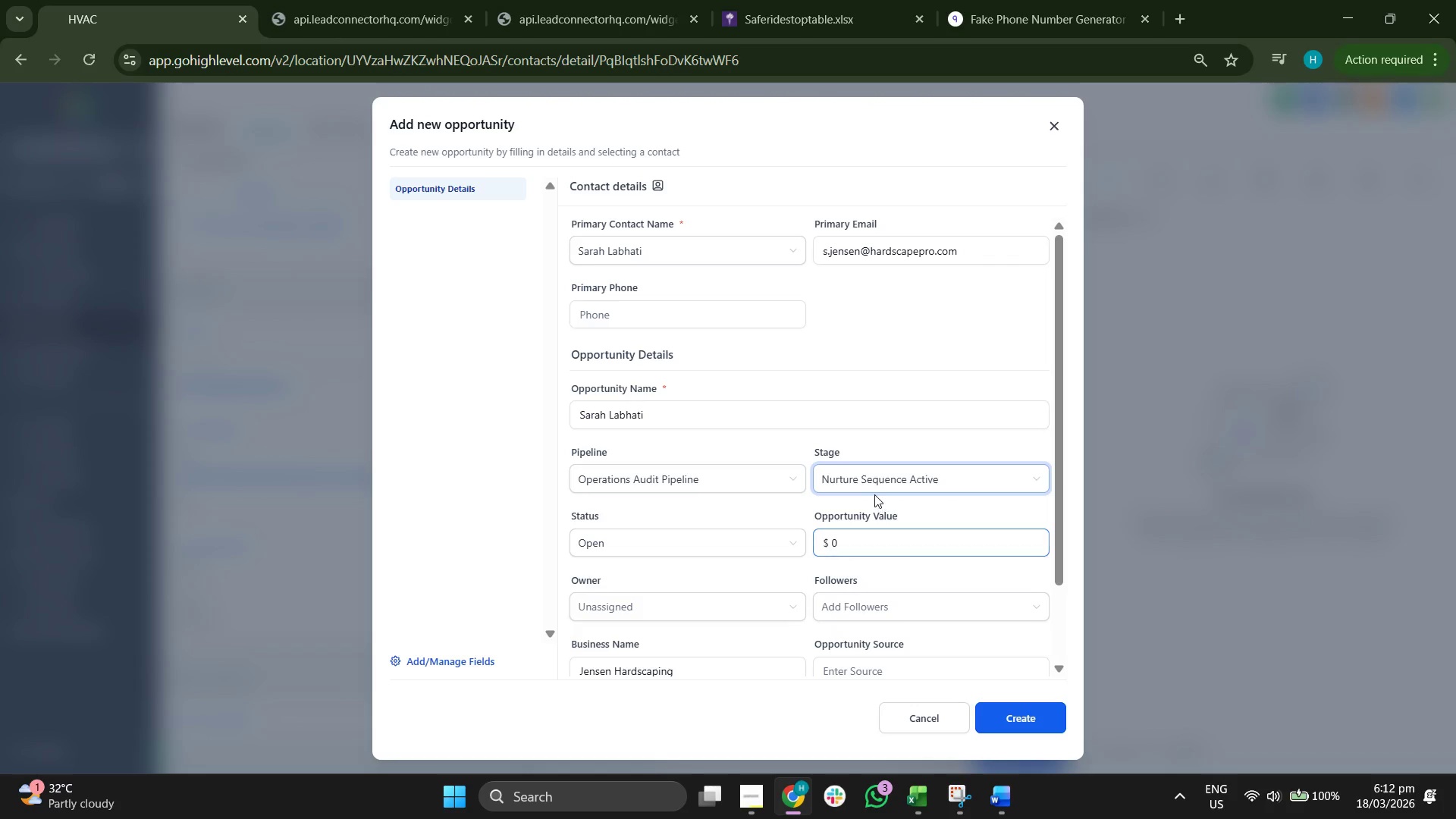 
left_click([864, 486])
 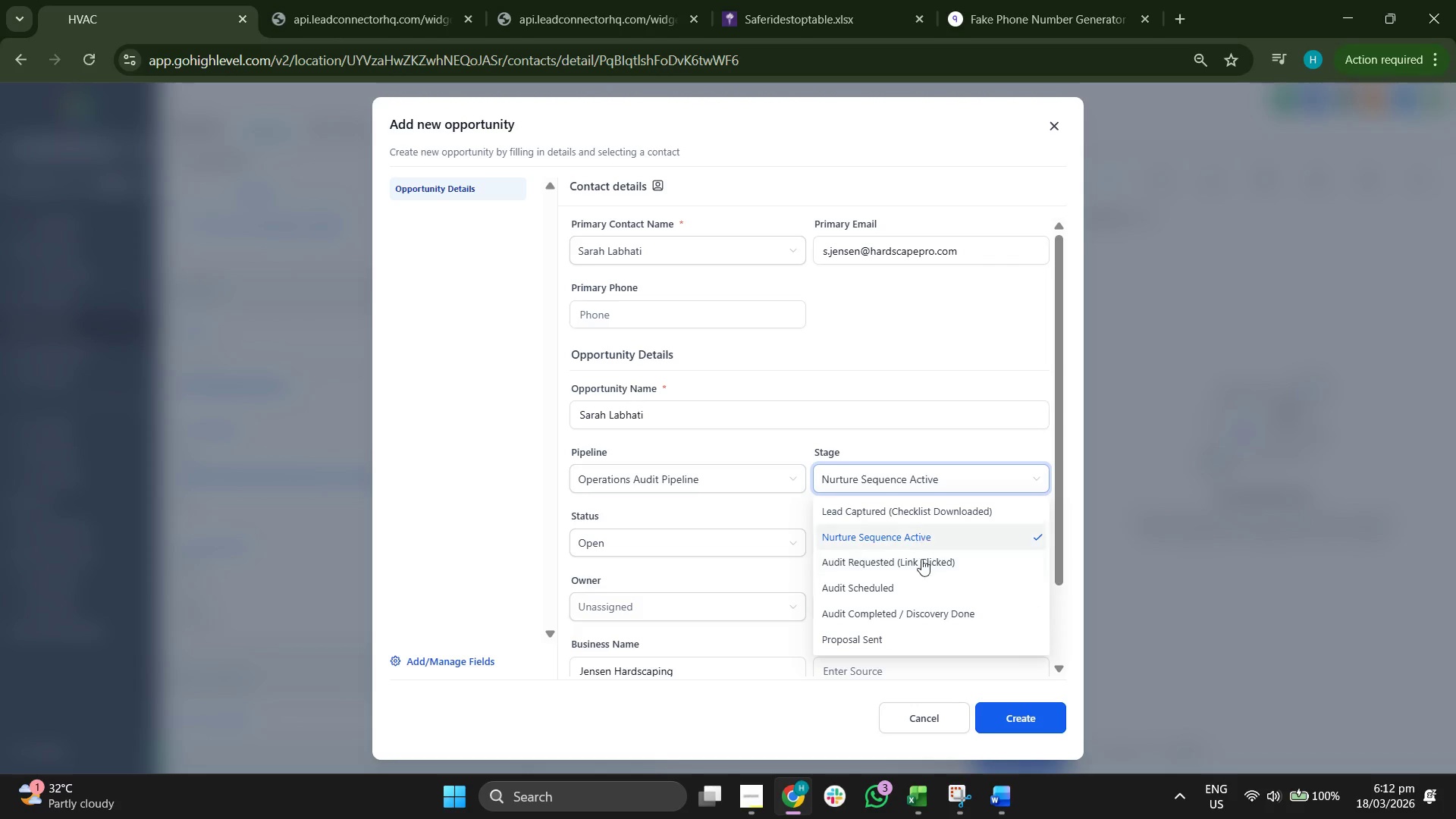 
left_click([899, 643])
 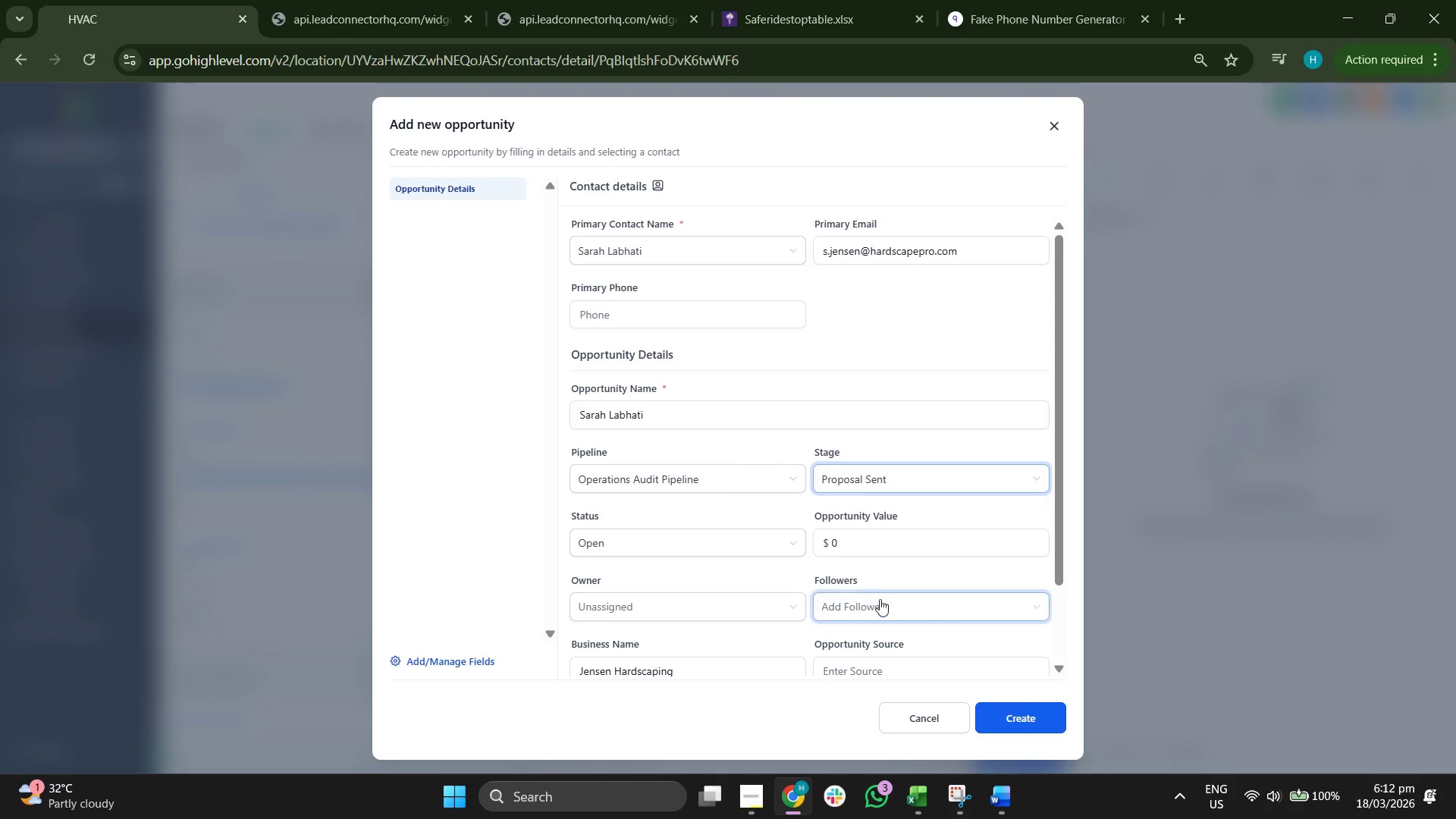 
left_click([865, 546])
 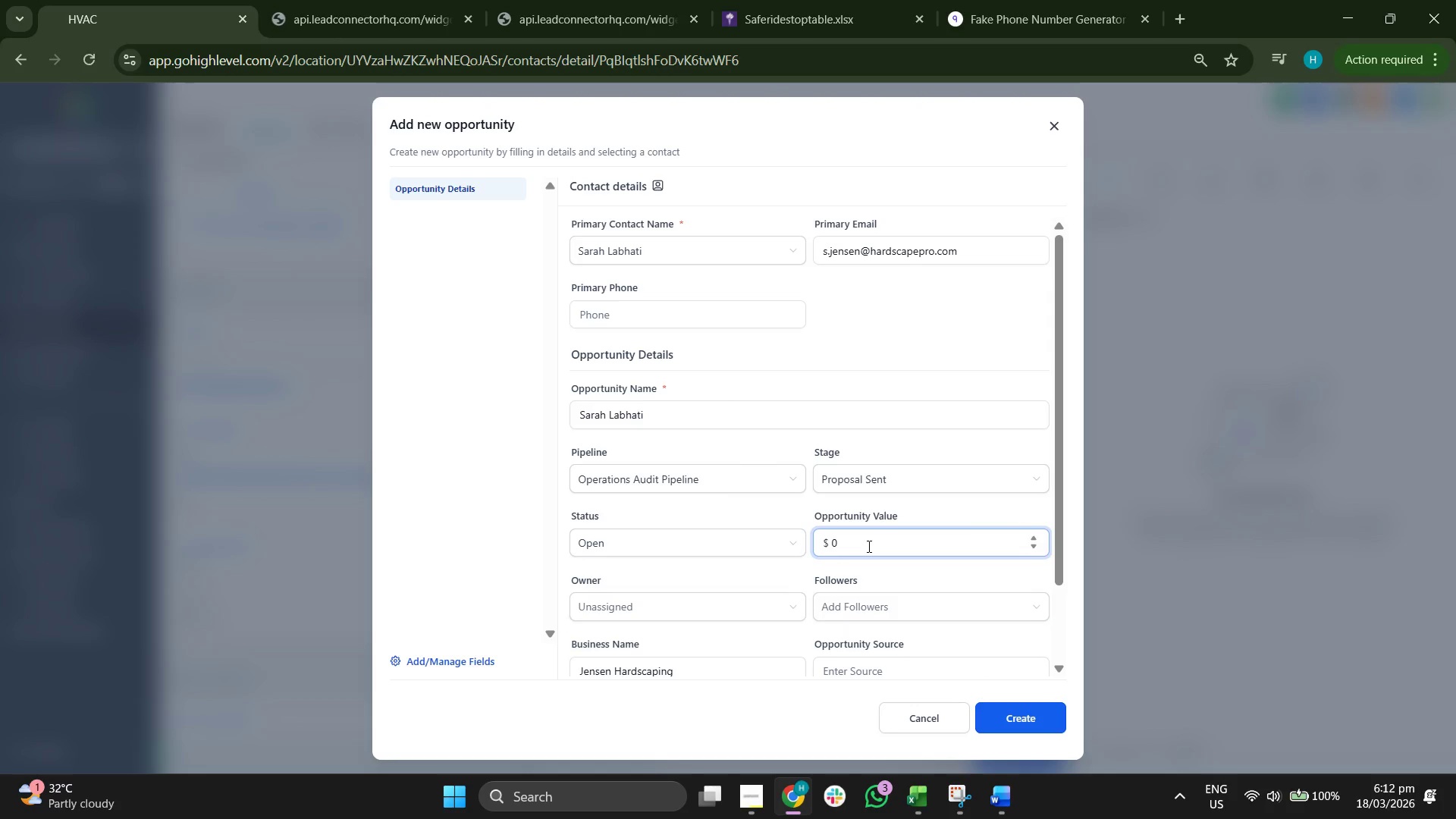 
key(Backspace)
type(5000)
 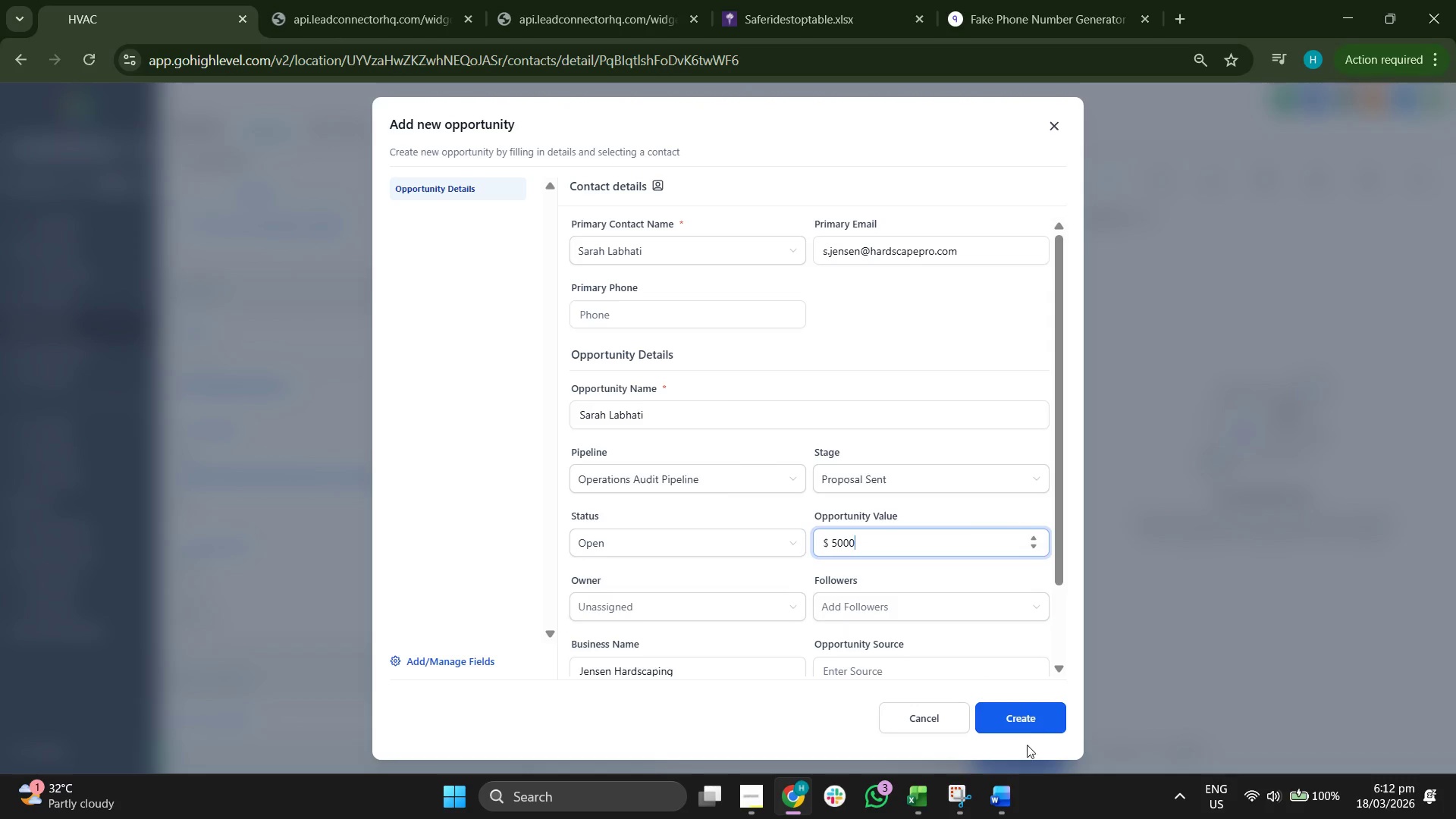 
left_click([1039, 726])
 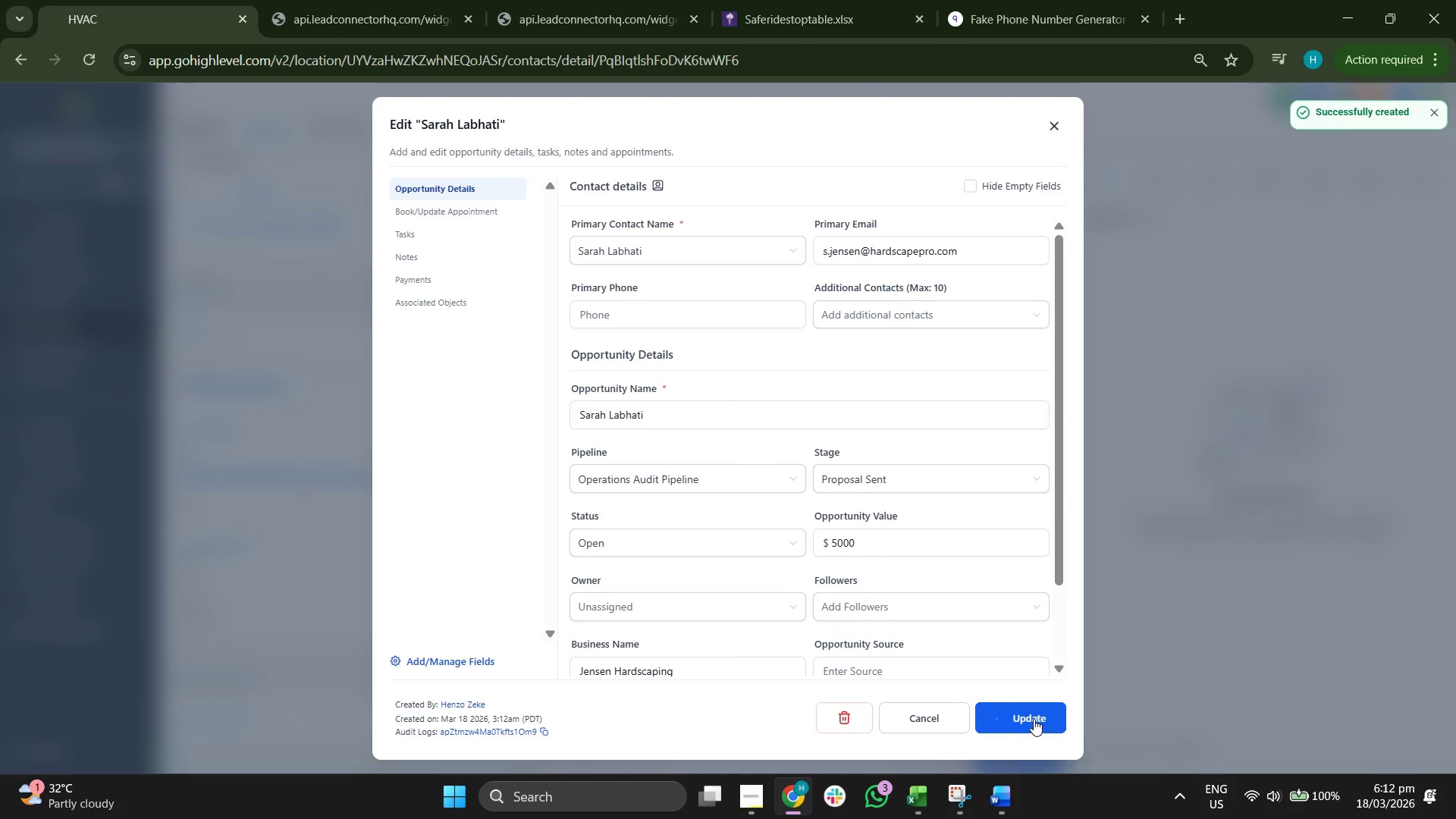 
left_click([1034, 719])
 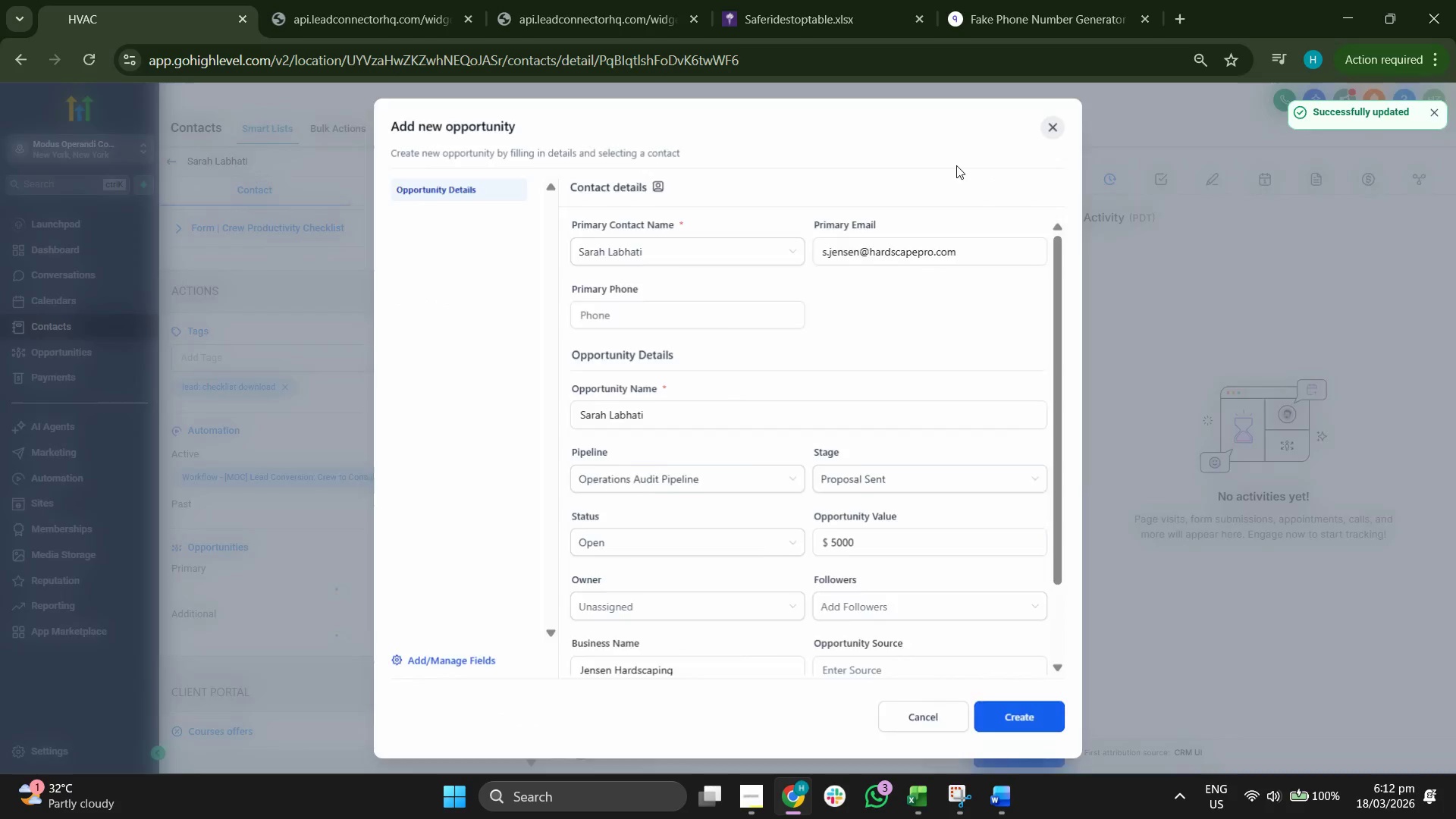 
left_click([171, 162])
 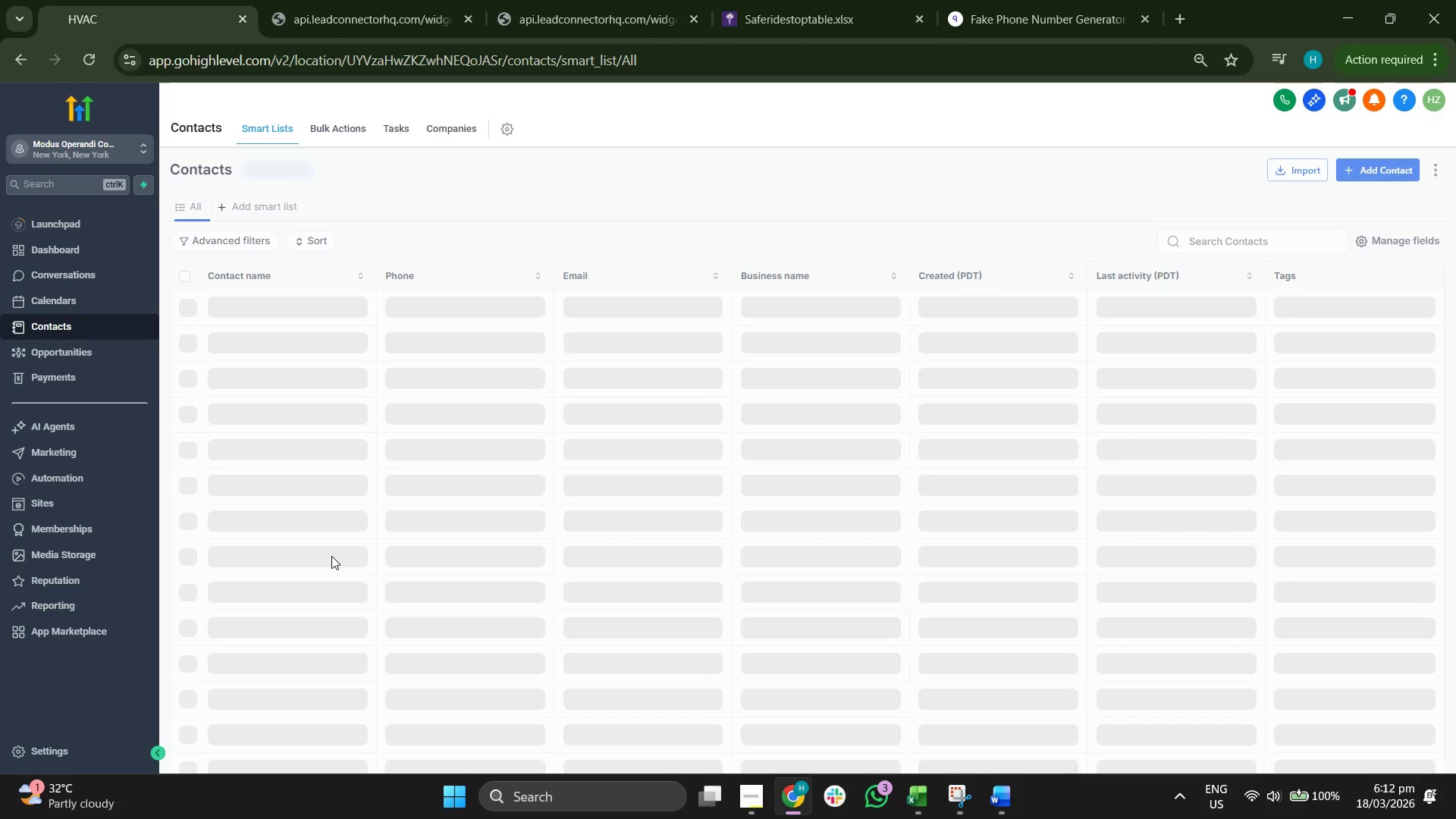 
left_click([254, 536])
 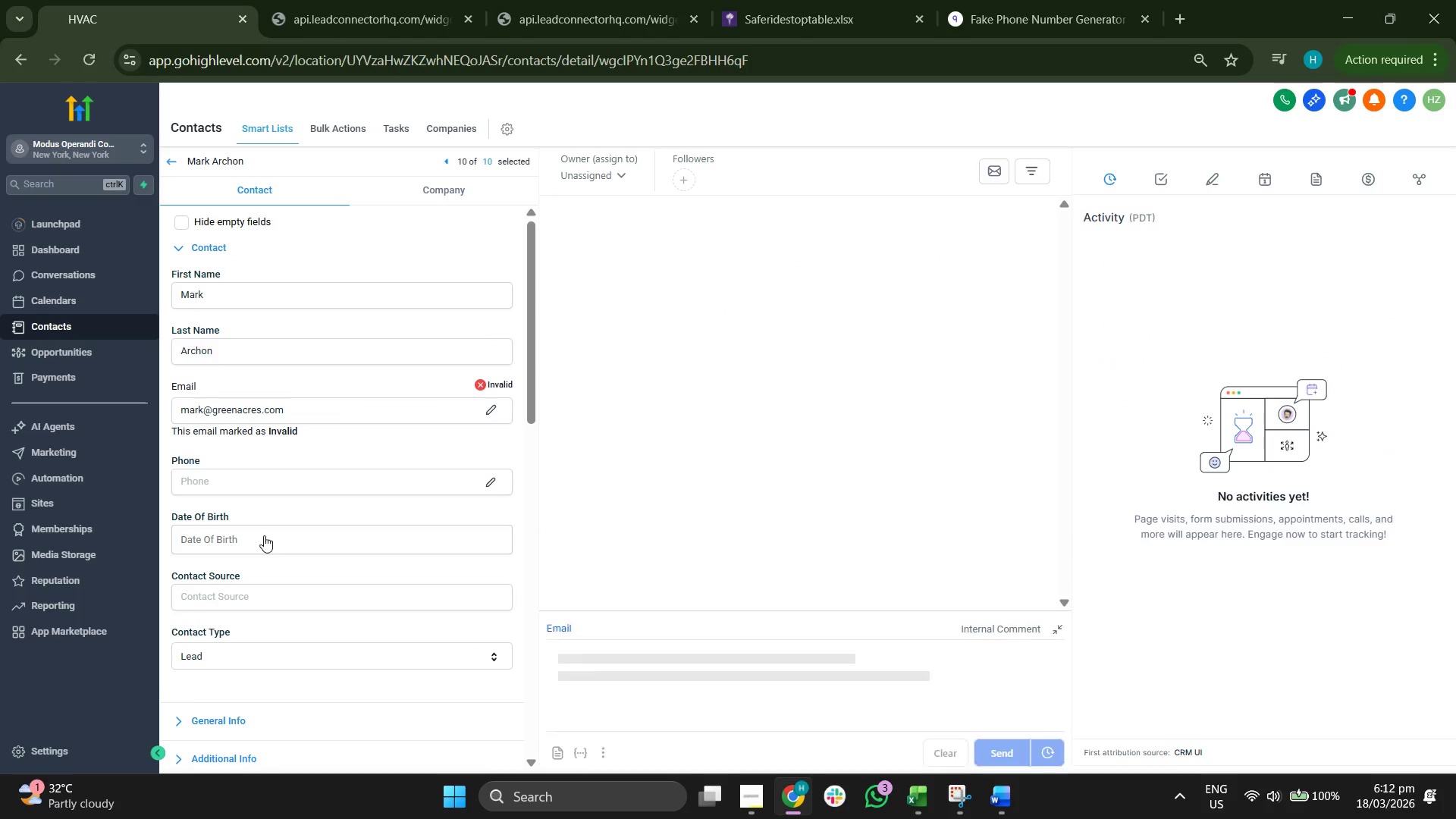 
scroll: coordinate [331, 556], scroll_direction: down, amount: 2.0
 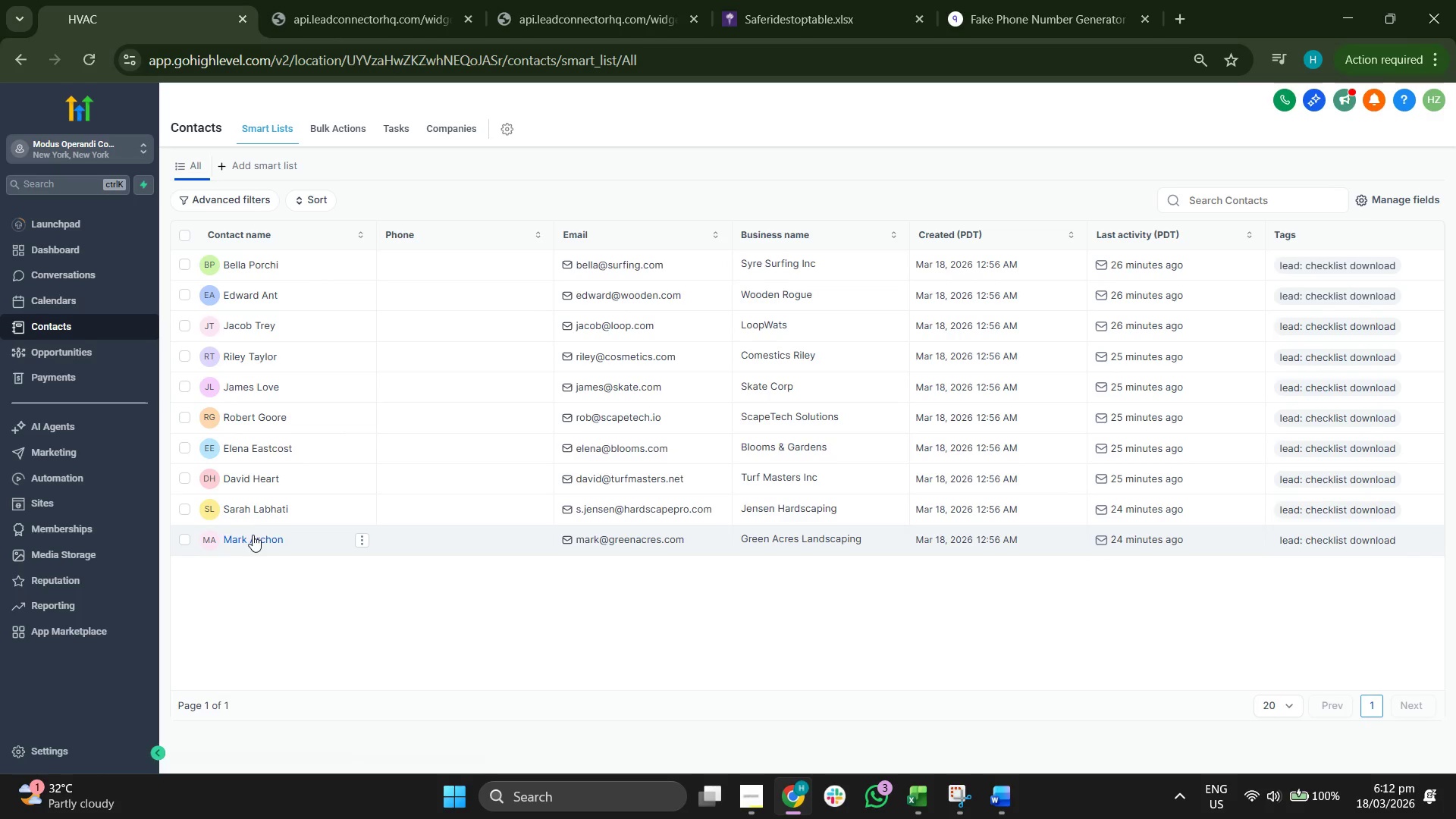 
left_click([201, 598])
 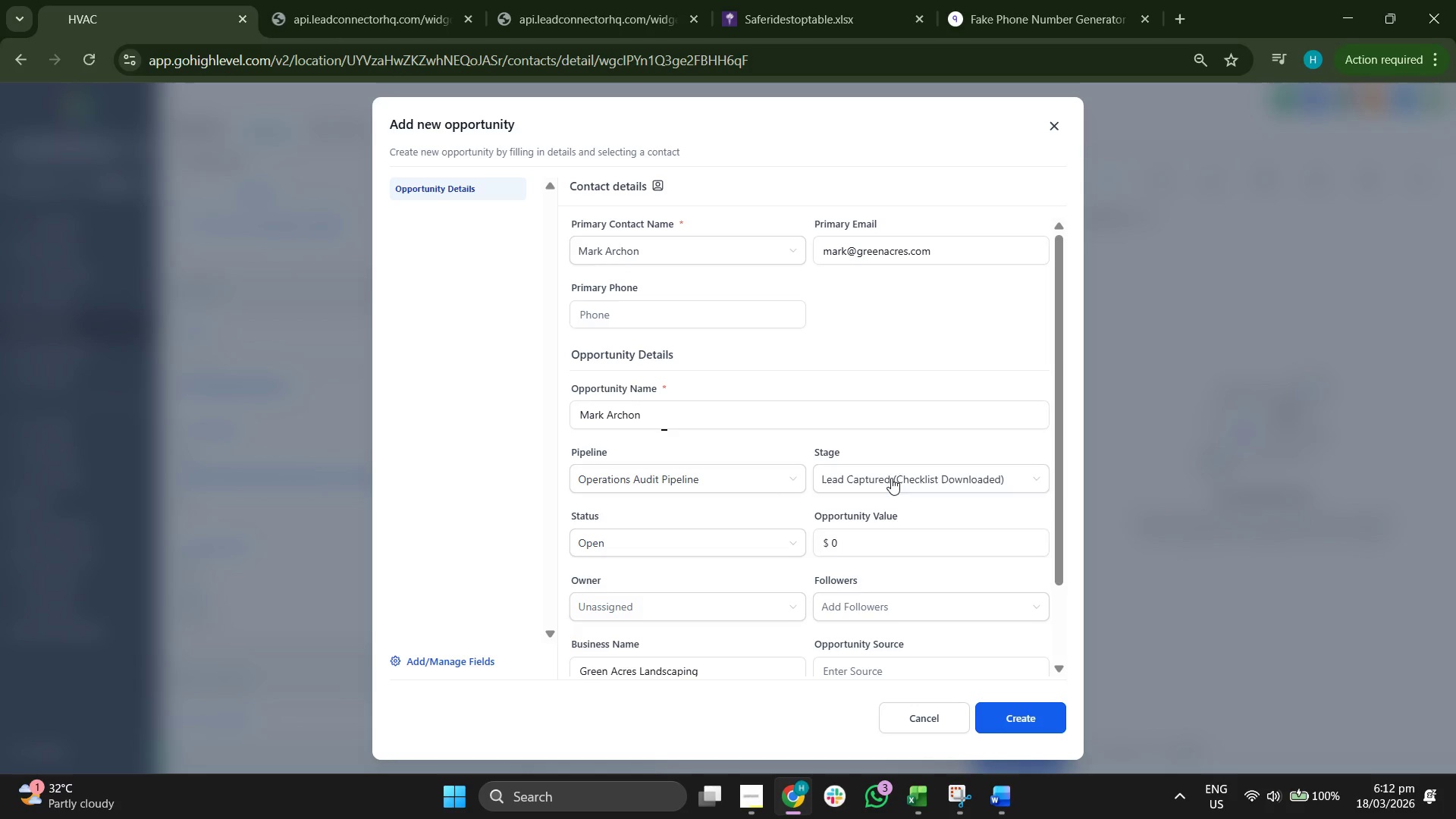 
left_click([891, 478])
 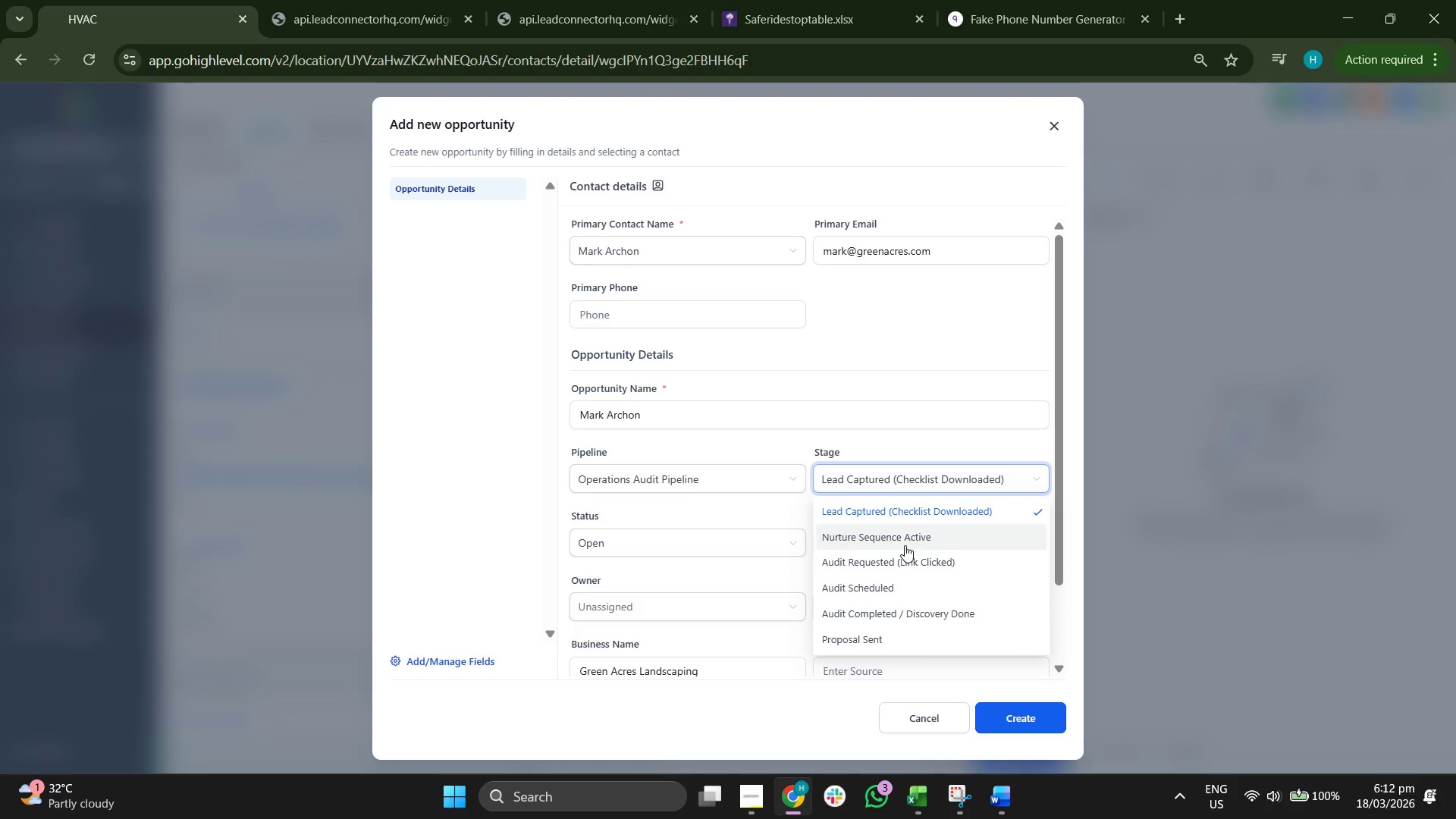 
scroll: coordinate [367, 482], scroll_direction: down, amount: 6.0
 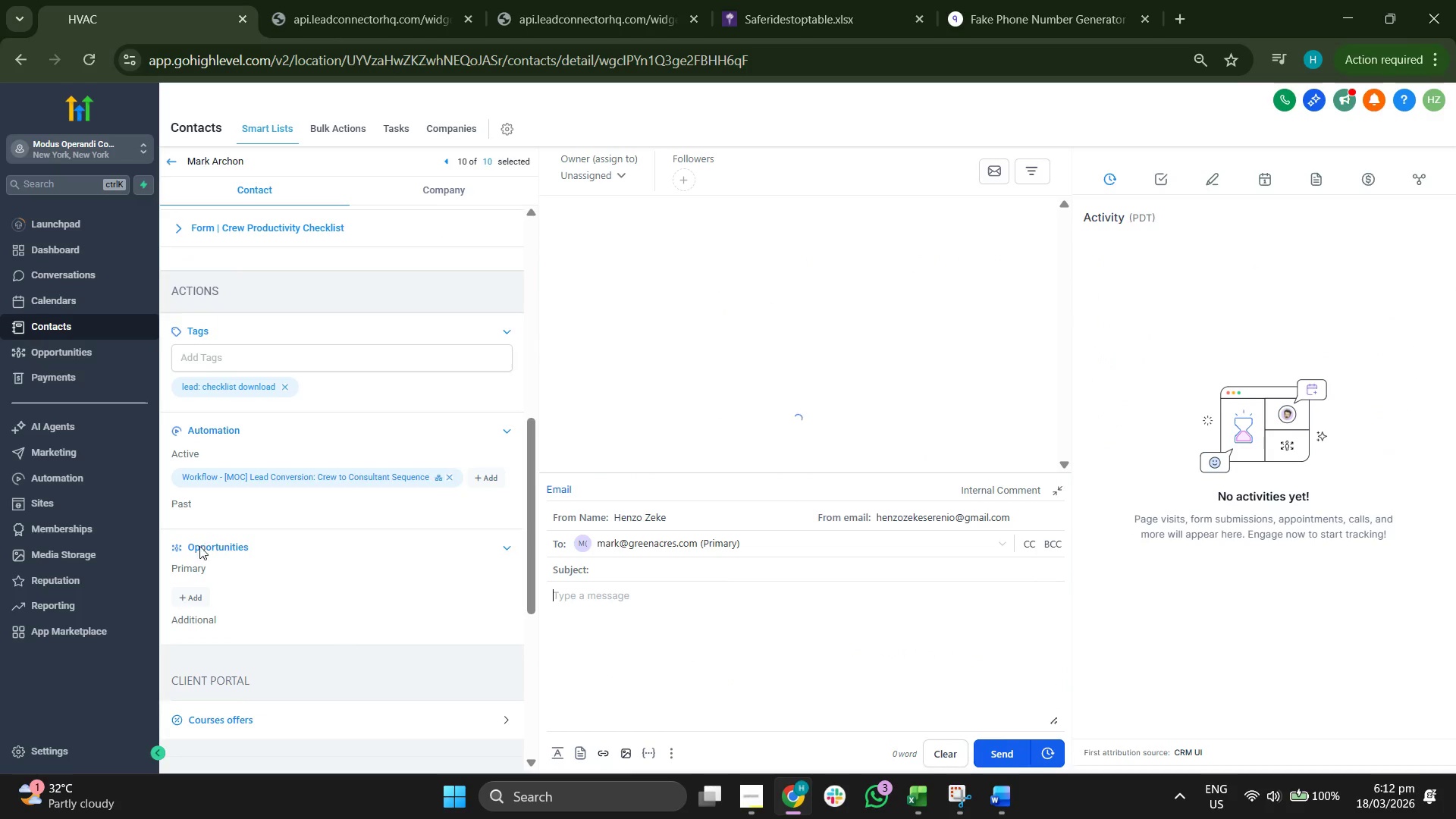 
left_click([907, 559])
 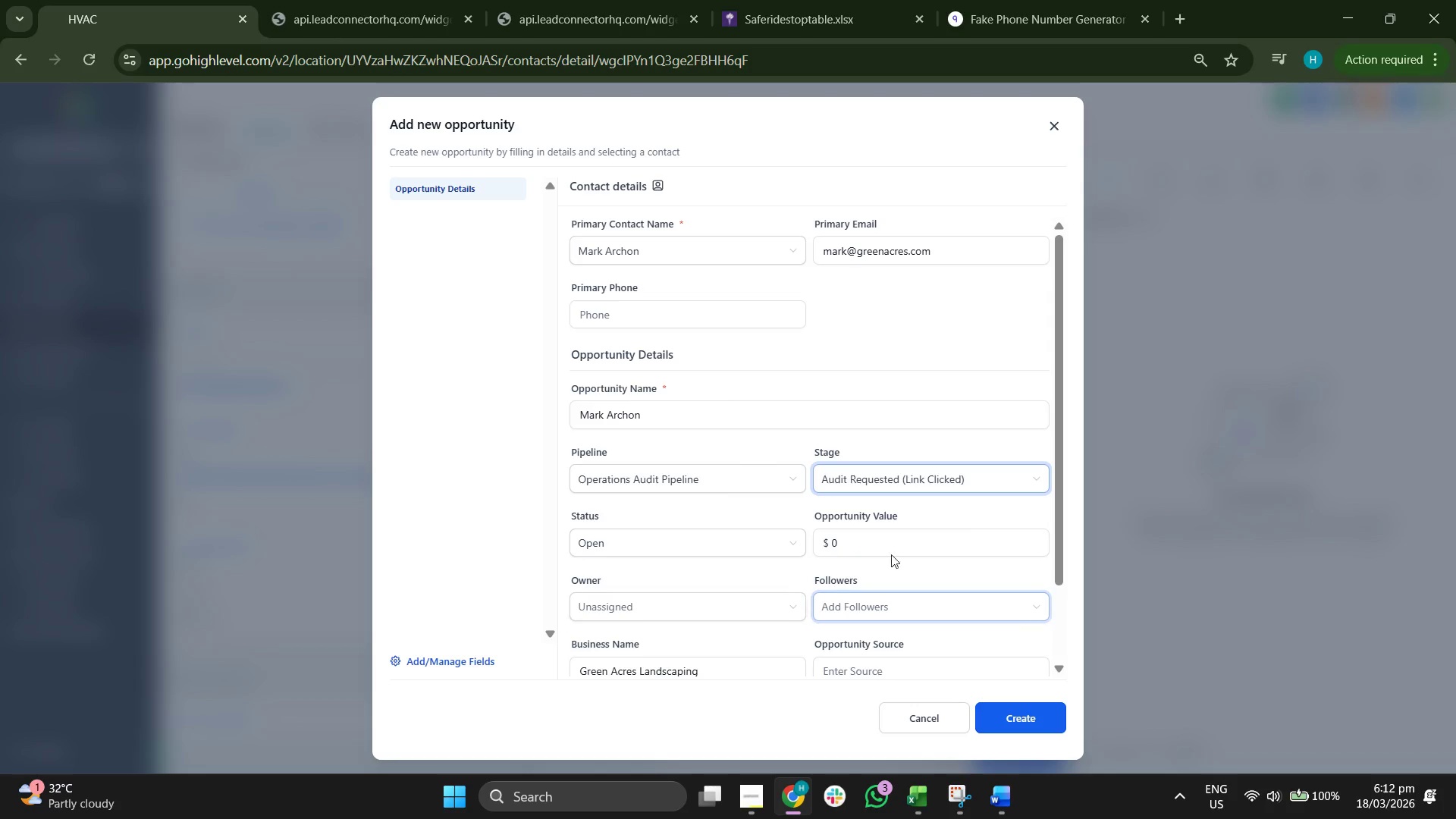 
left_click([888, 540])
 